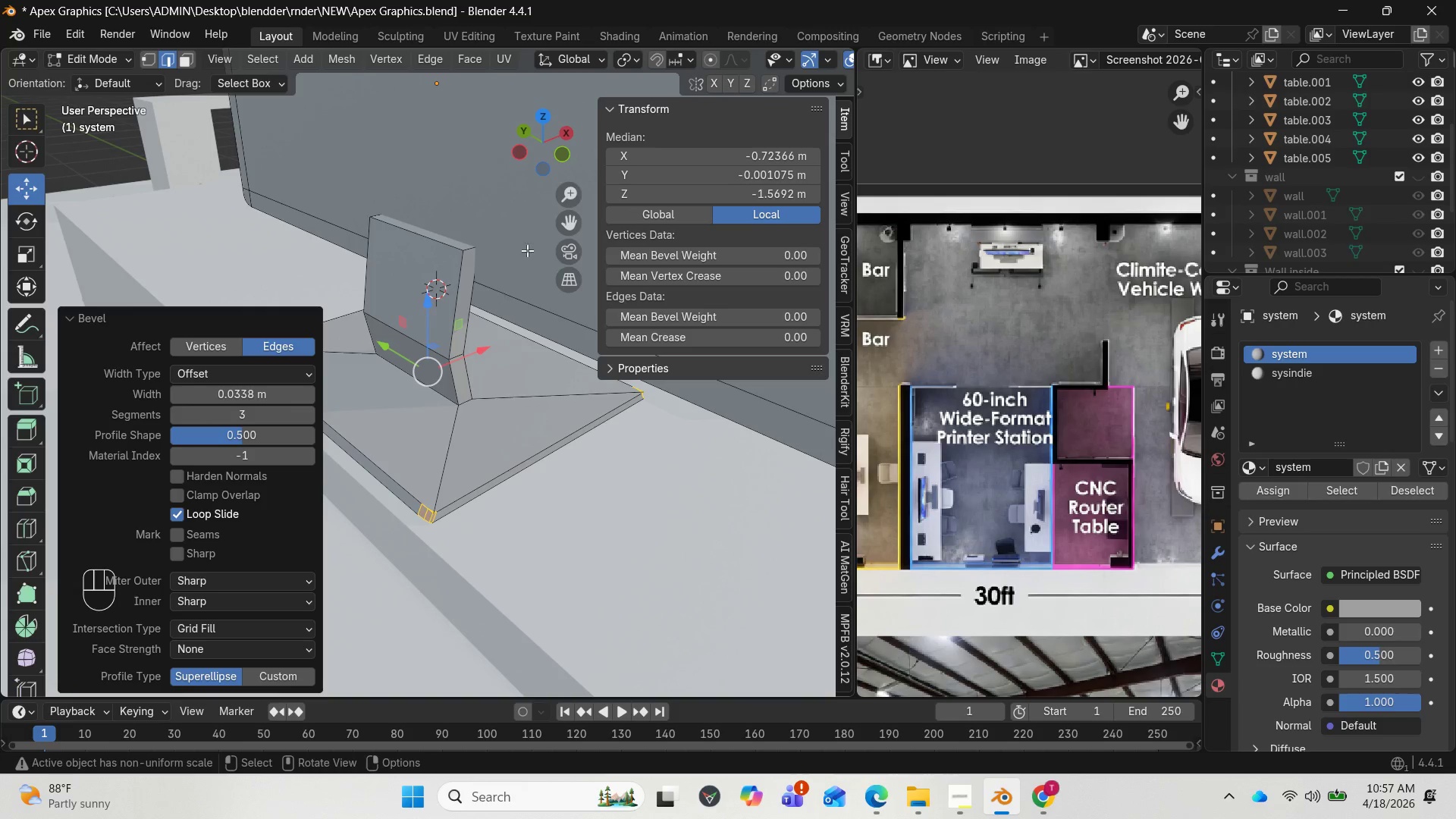 
left_click_drag(start_coordinate=[551, 146], to_coordinate=[388, 124])
 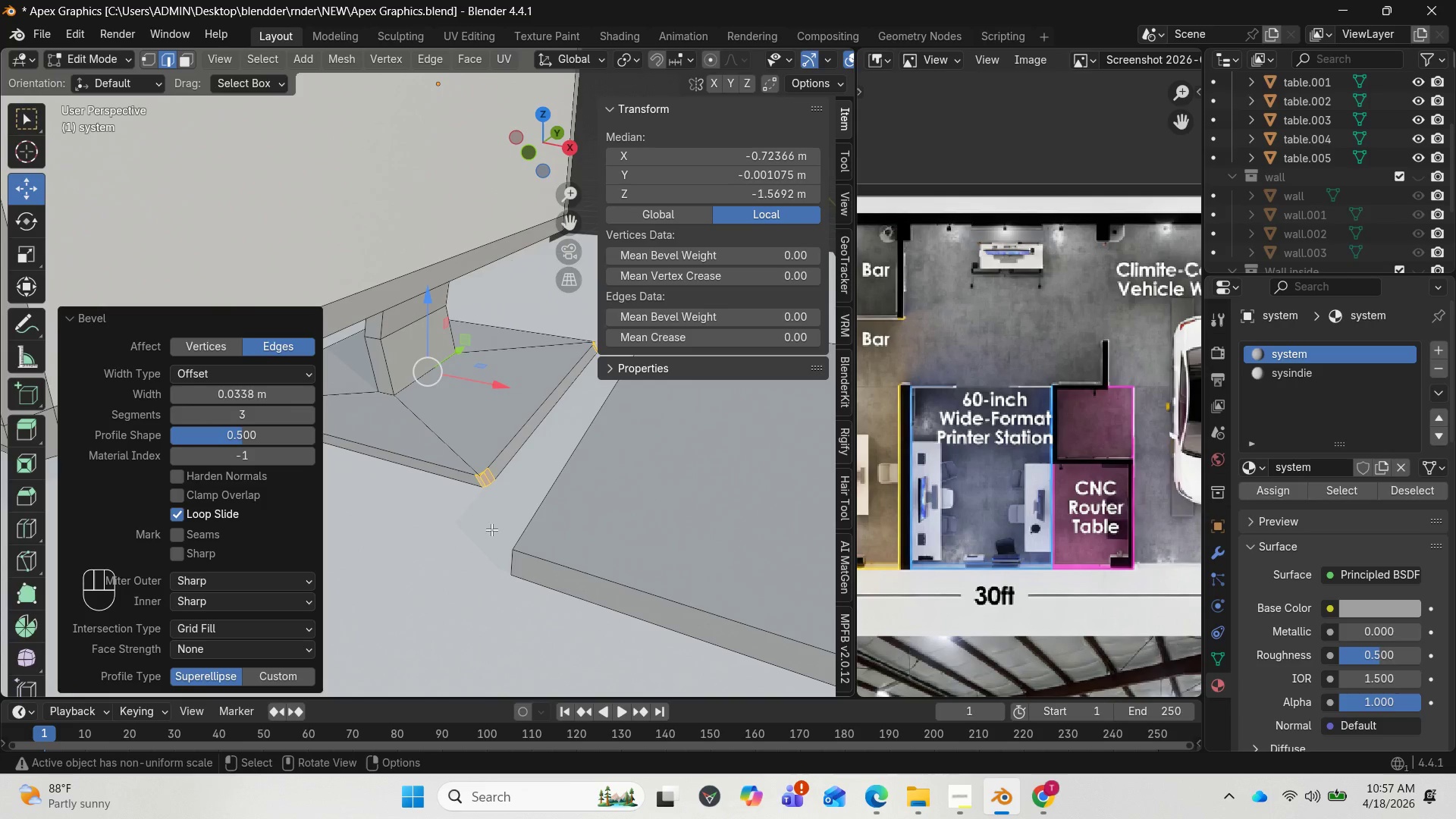 
scroll: coordinate [491, 539], scroll_direction: up, amount: 3.0
 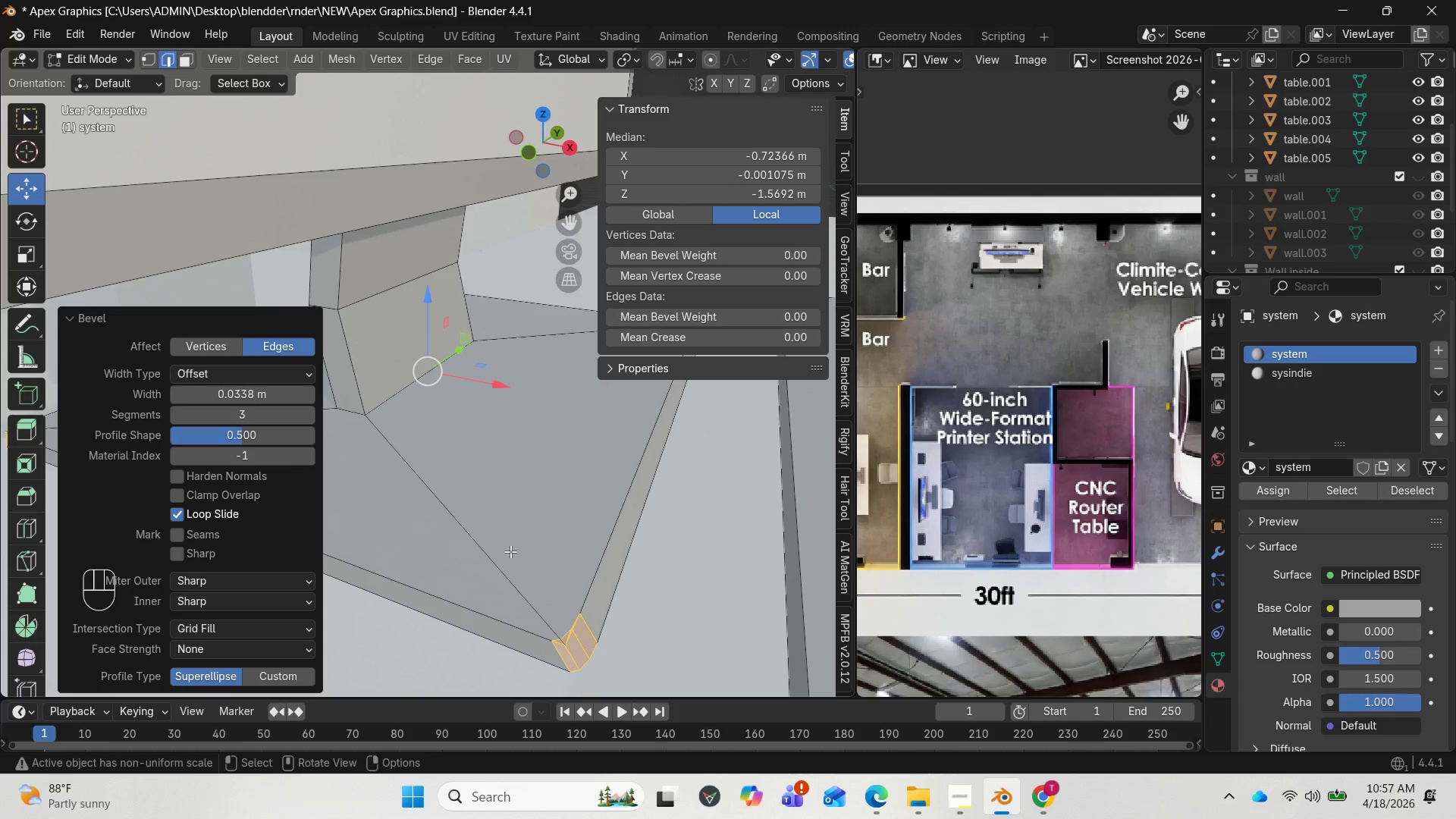 
key(Control+Z)
 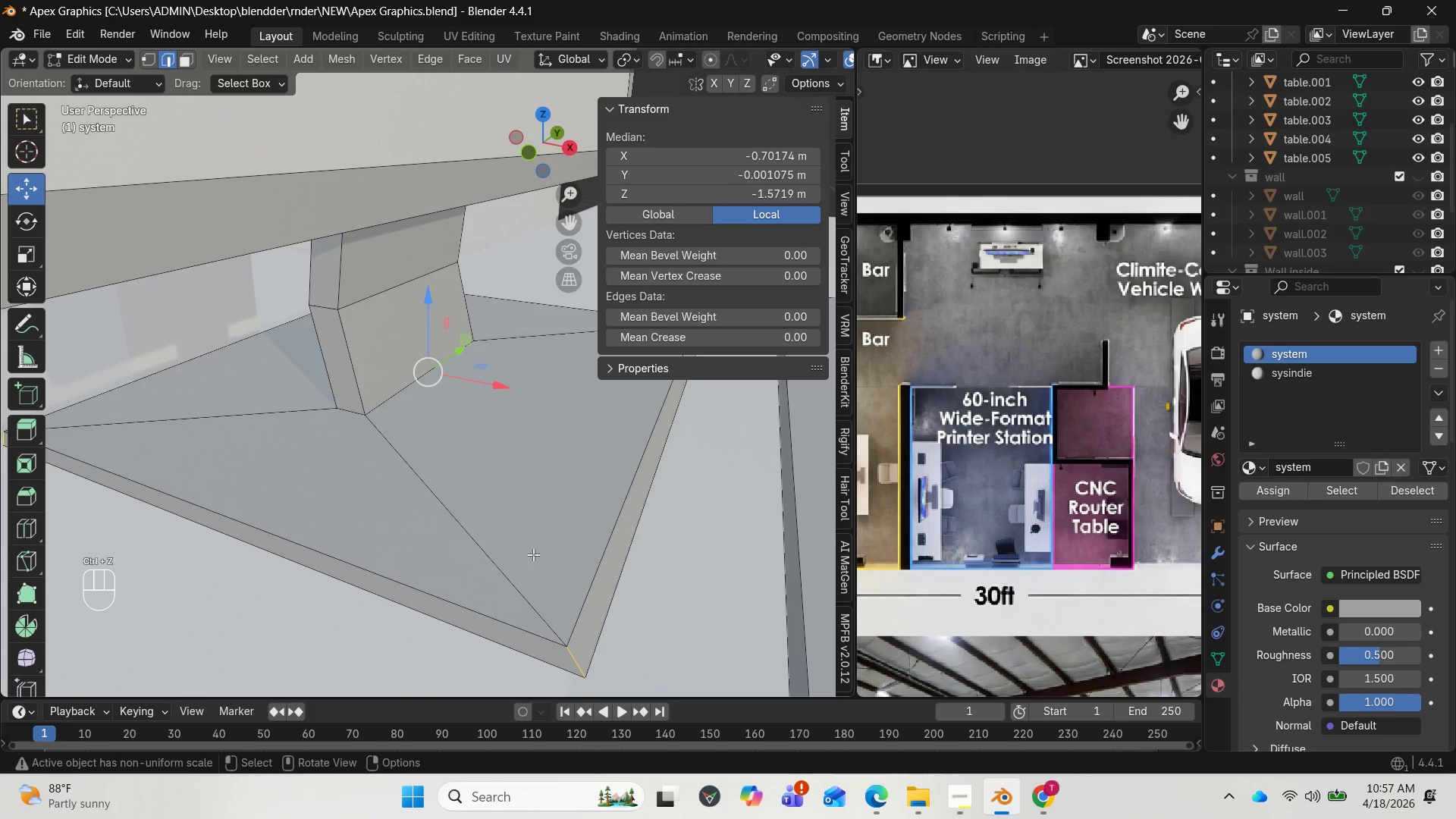 
scroll: coordinate [535, 554], scroll_direction: down, amount: 1.0
 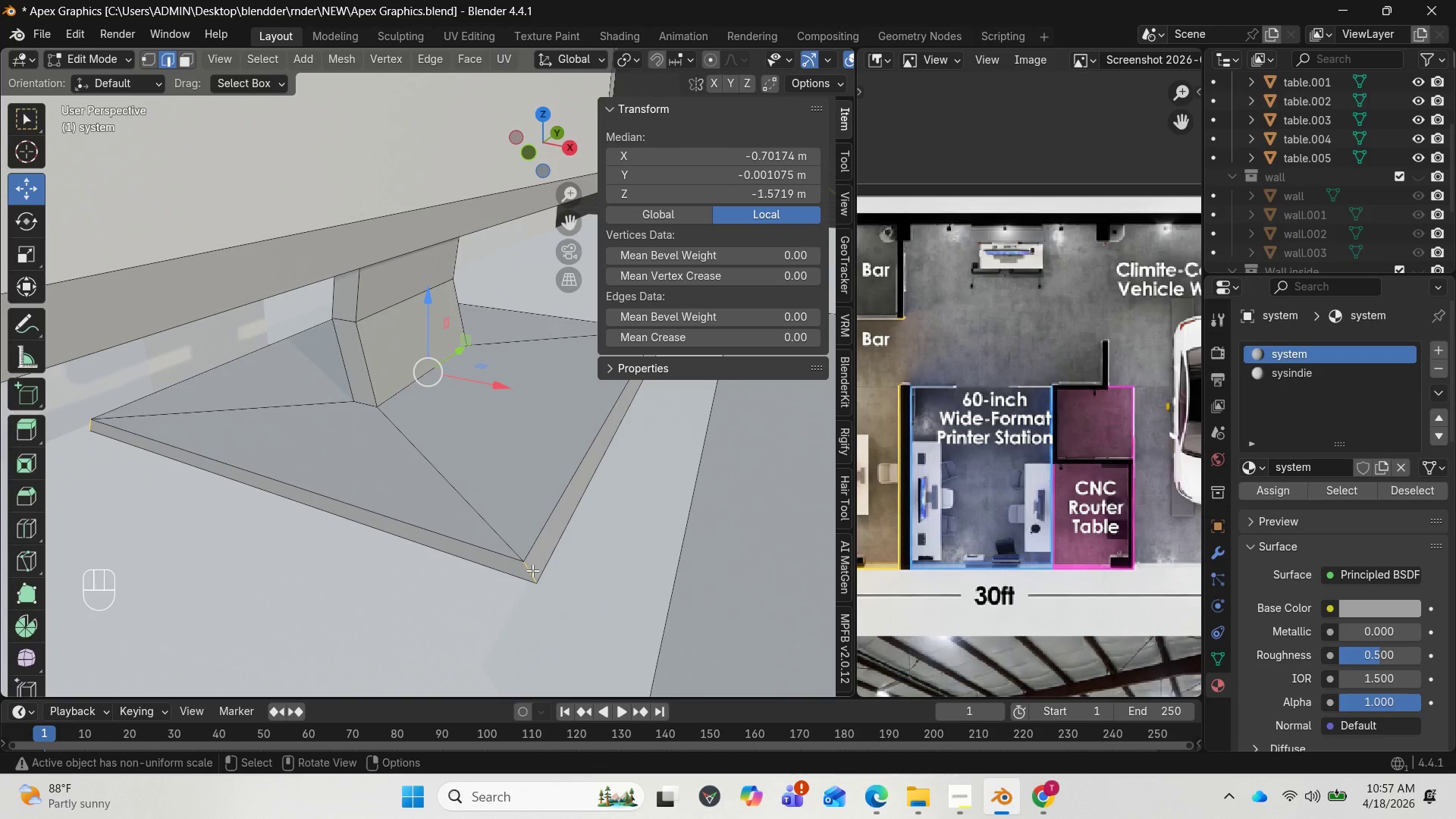 
left_click([527, 576])
 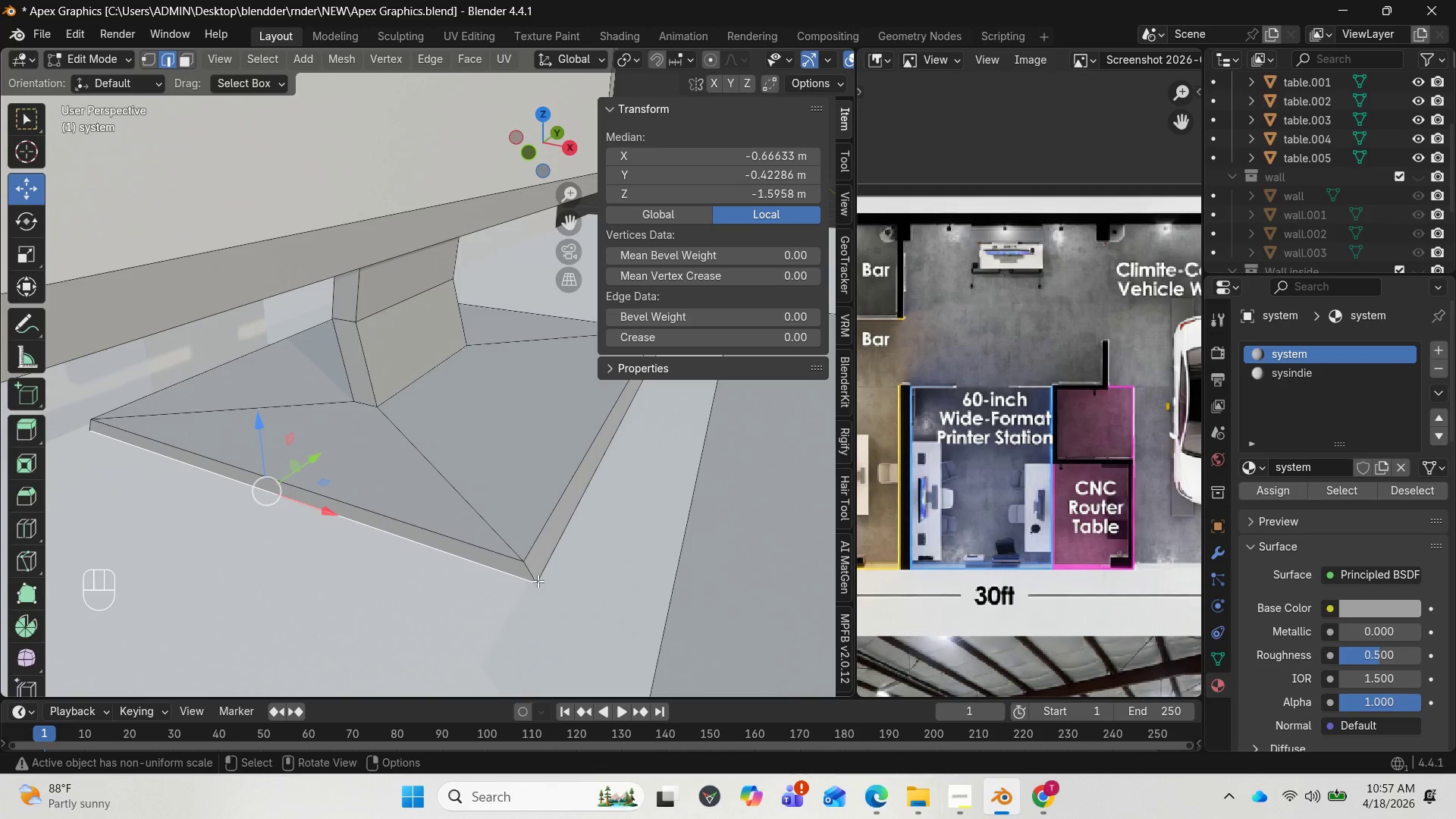 
left_click([532, 575])
 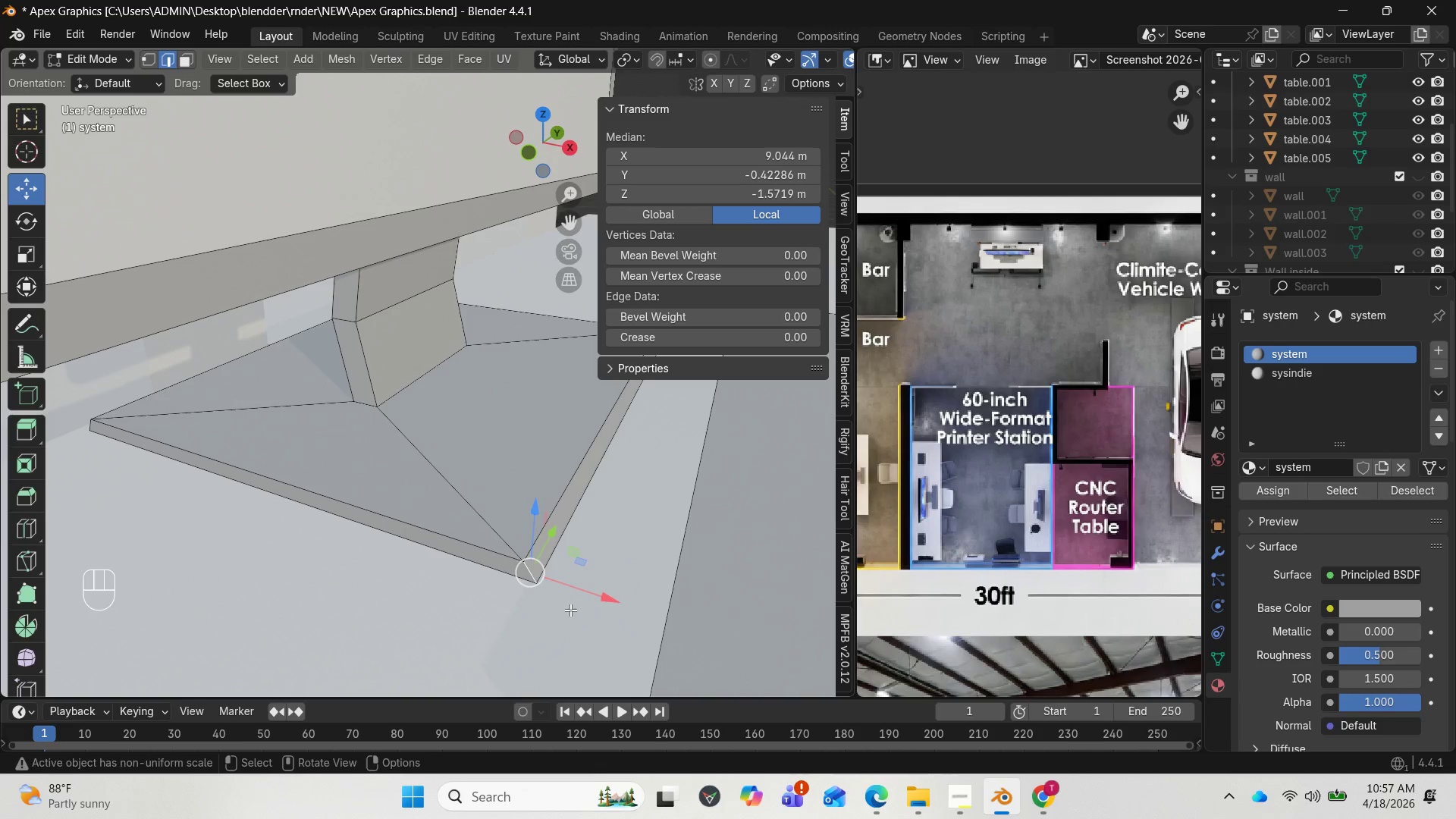 
key(Control+B)
 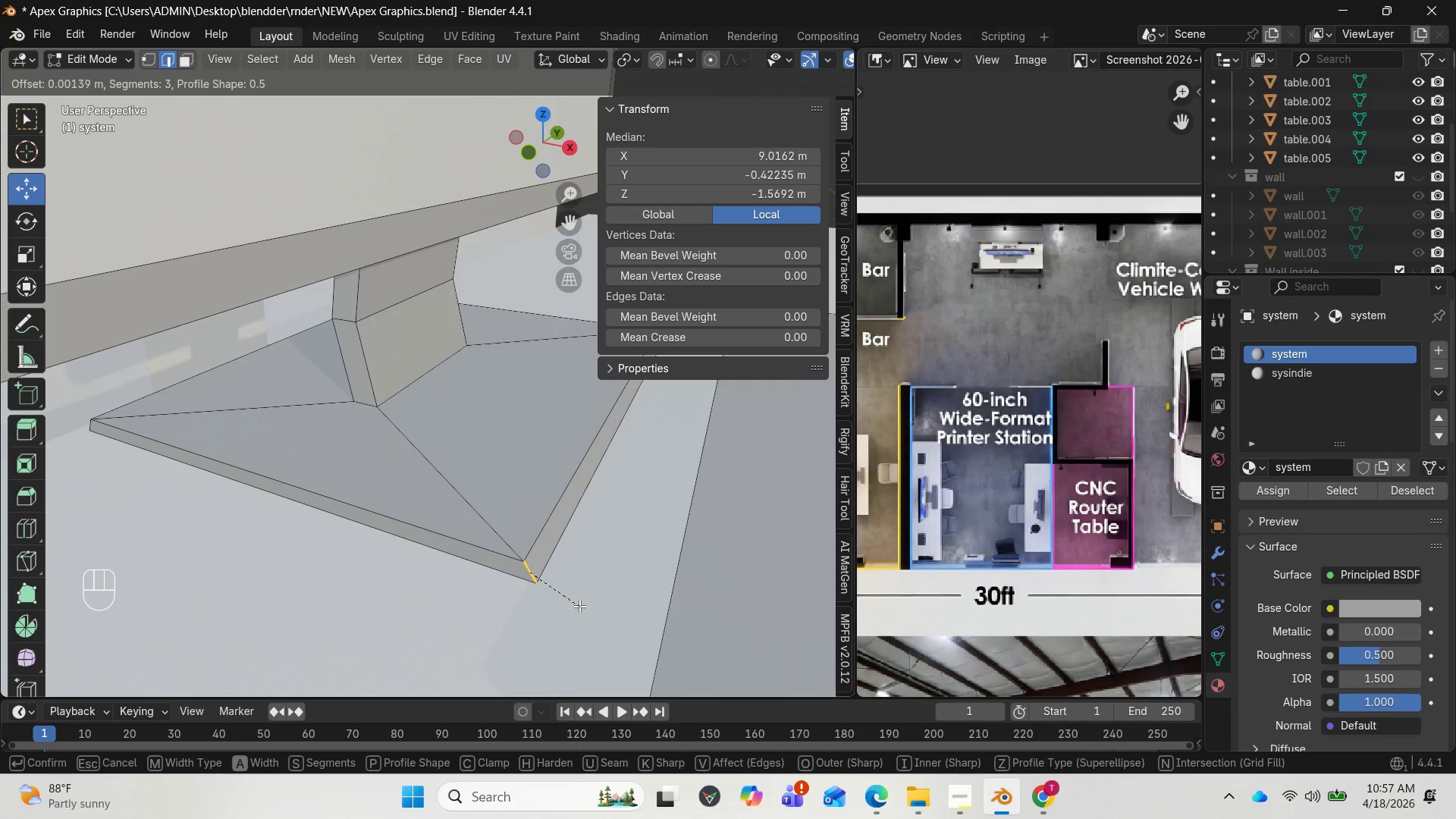 
left_click([579, 606])
 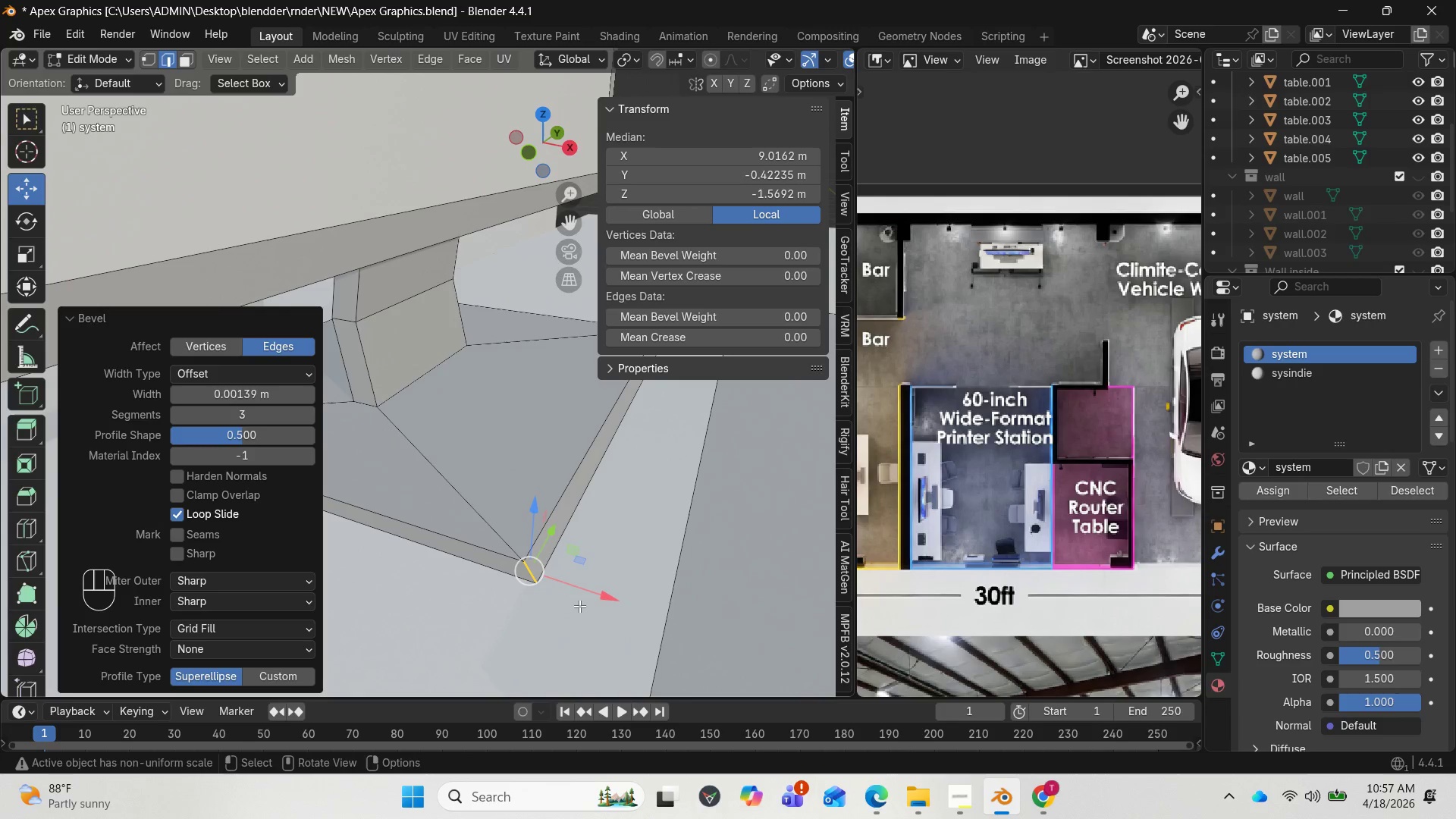 
key(Control+Z)
 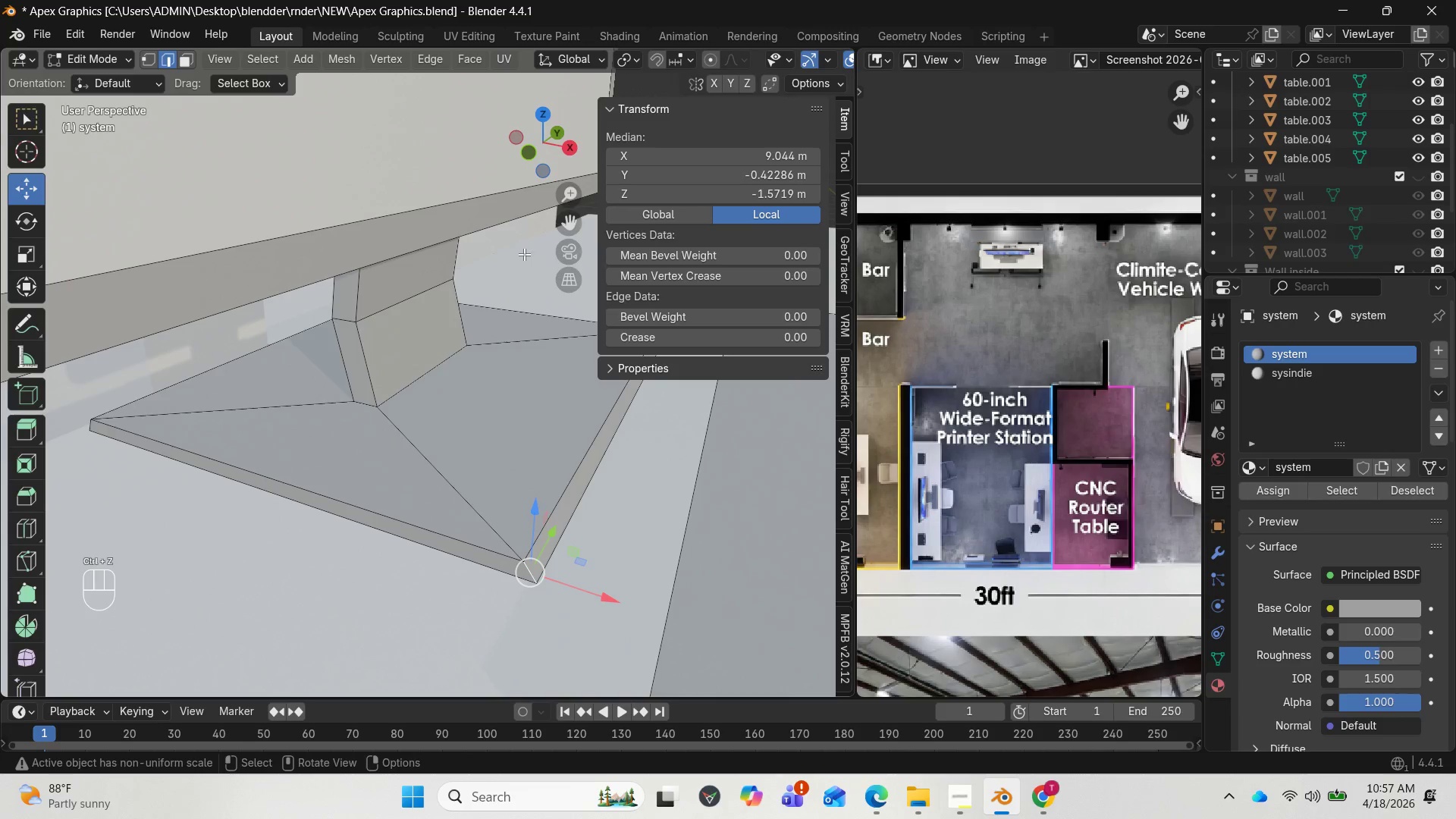 
left_click_drag(start_coordinate=[532, 137], to_coordinate=[694, 126])
 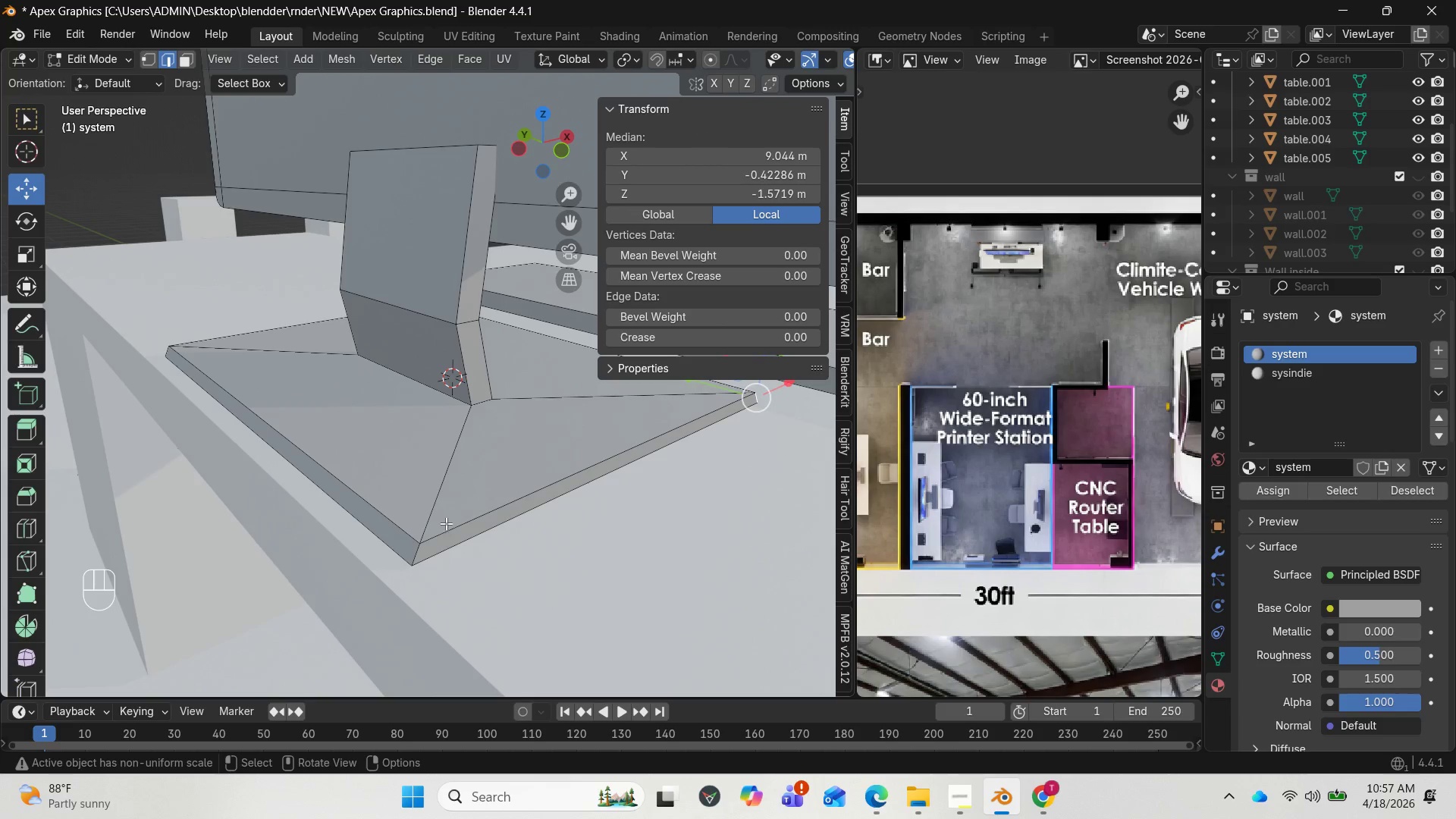 
left_click([452, 525])
 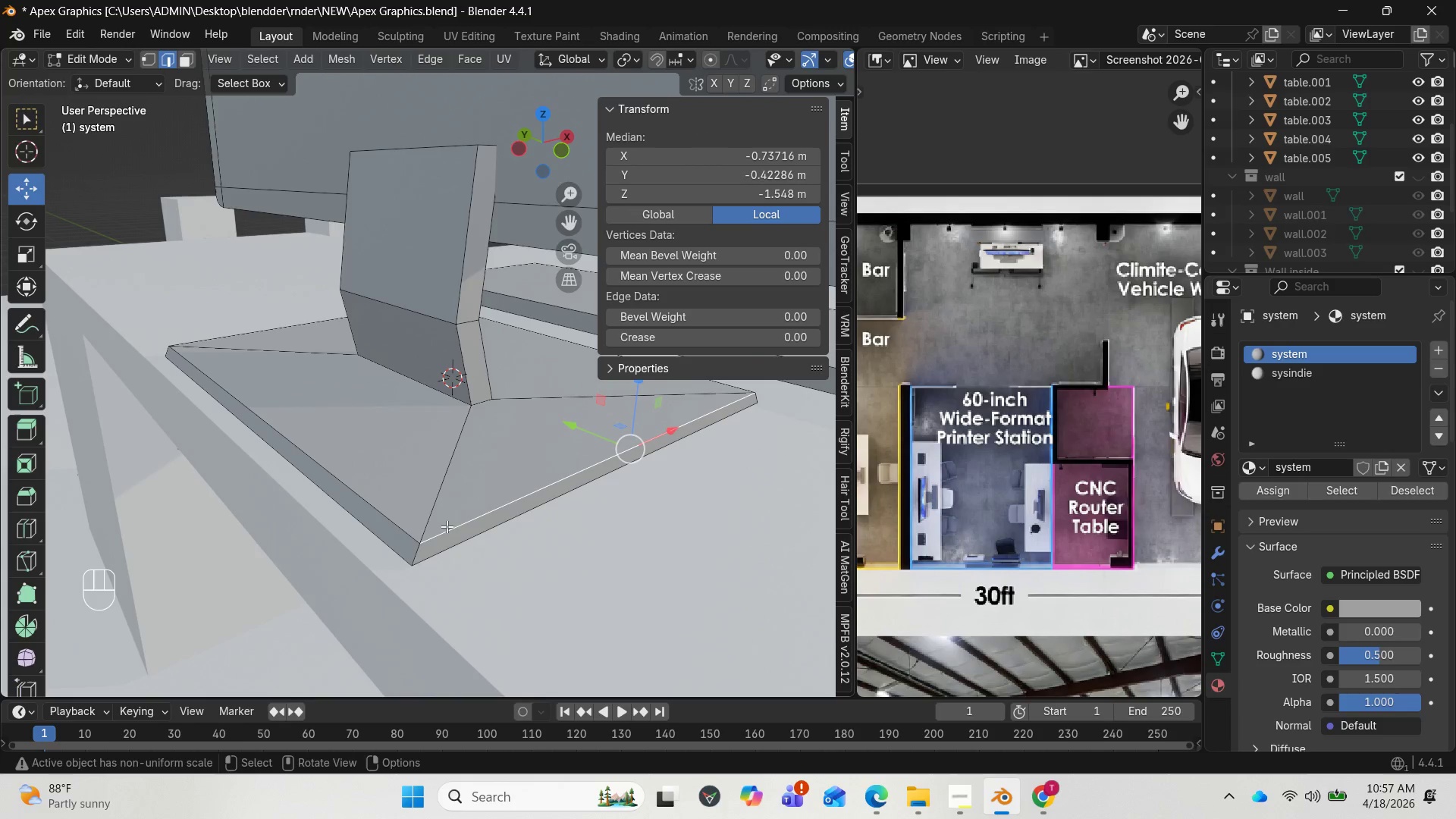 
hold_key(key=ShiftLeft, duration=3.27)
left_click([407, 527])
 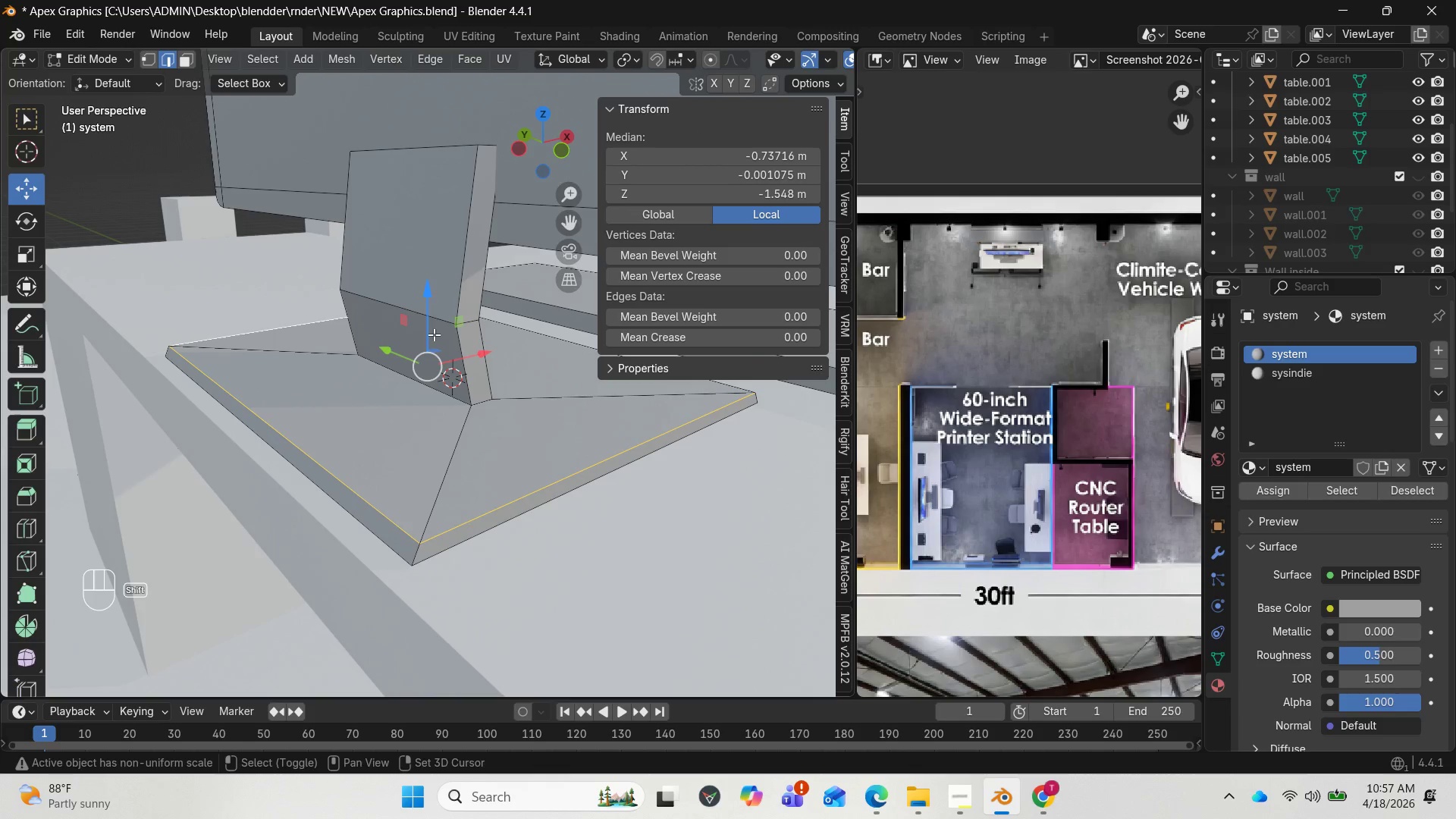 
left_click([532, 334])
 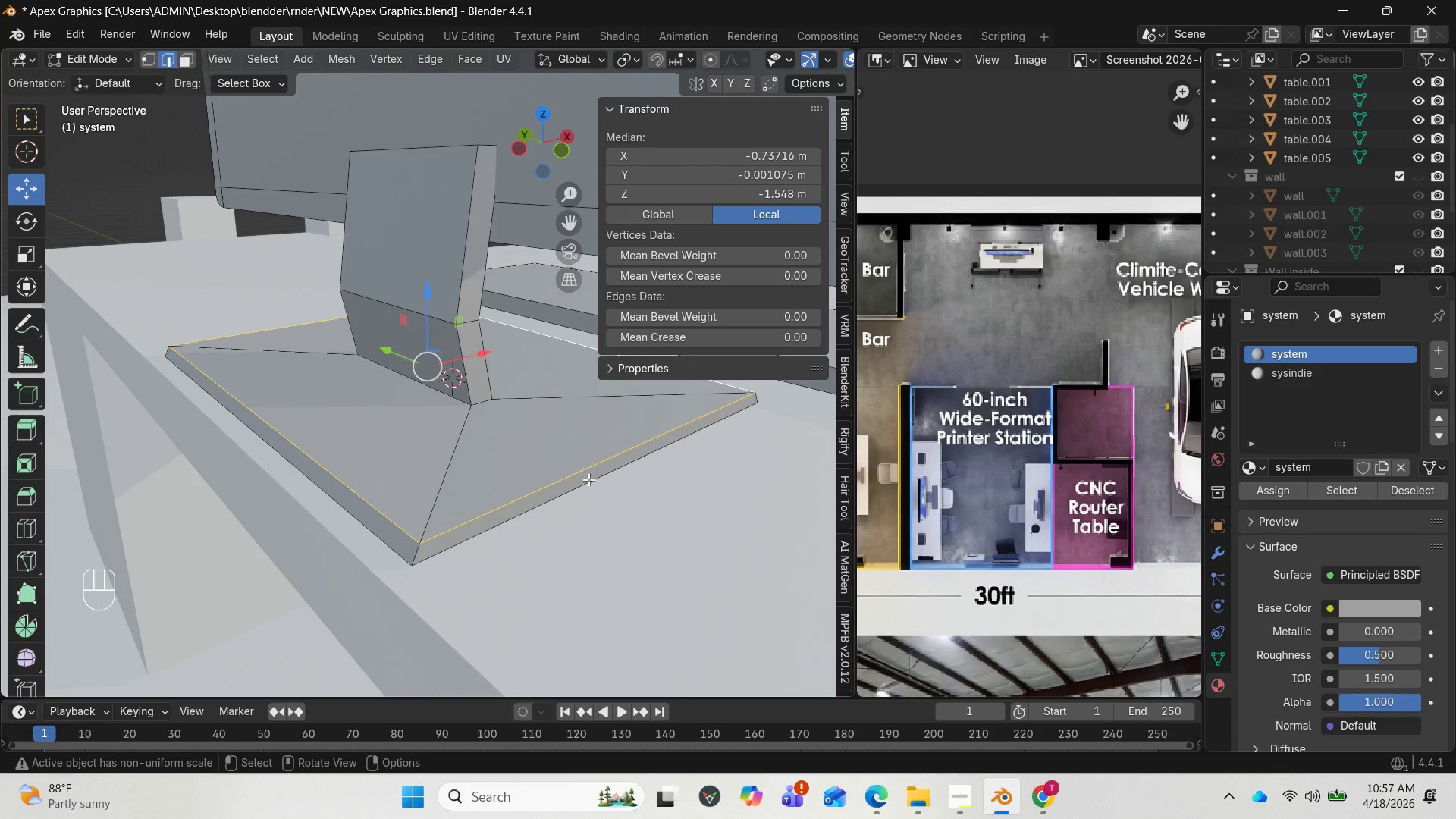 
key(Control+B)
 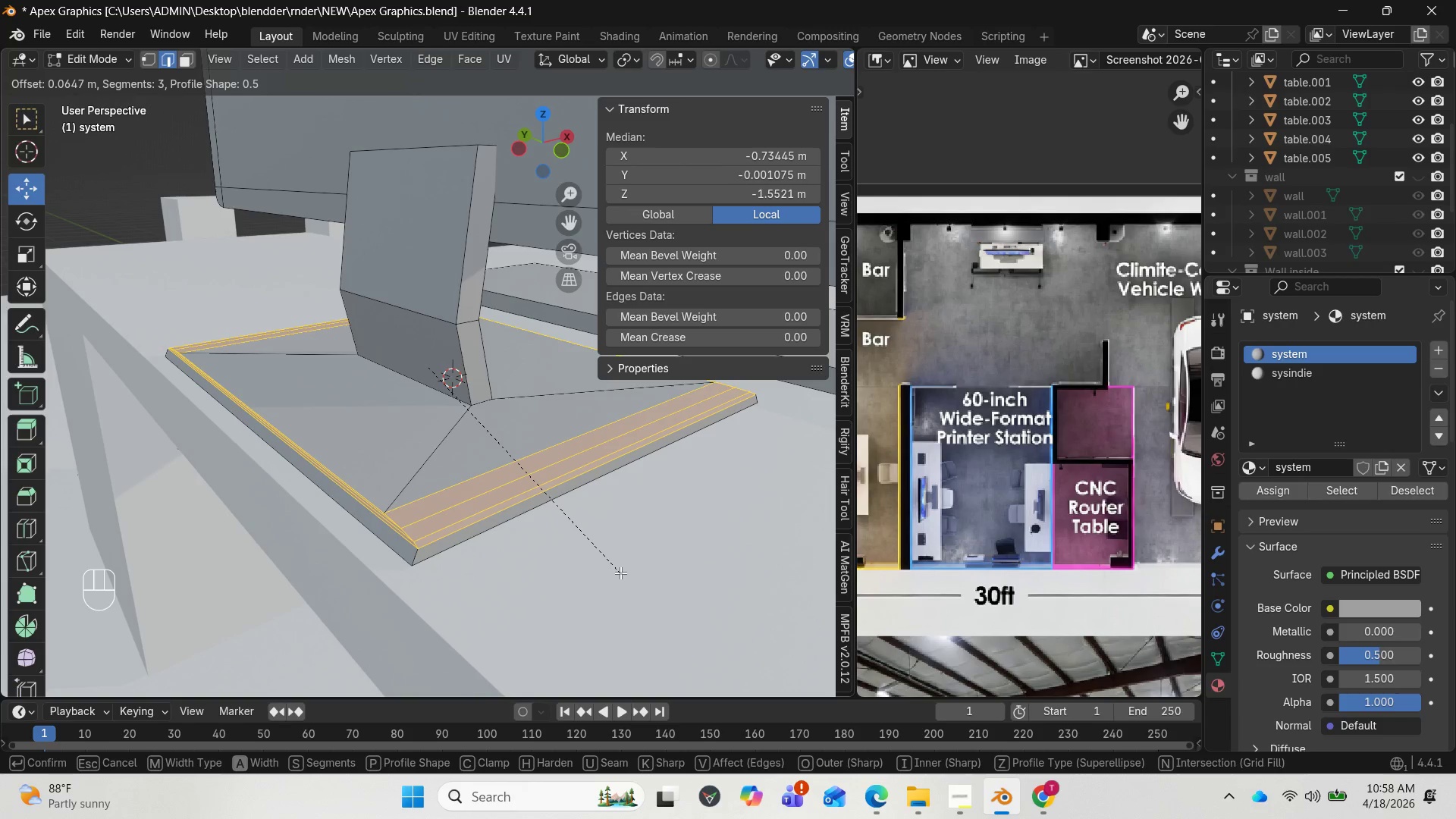 
wait(7.26)
 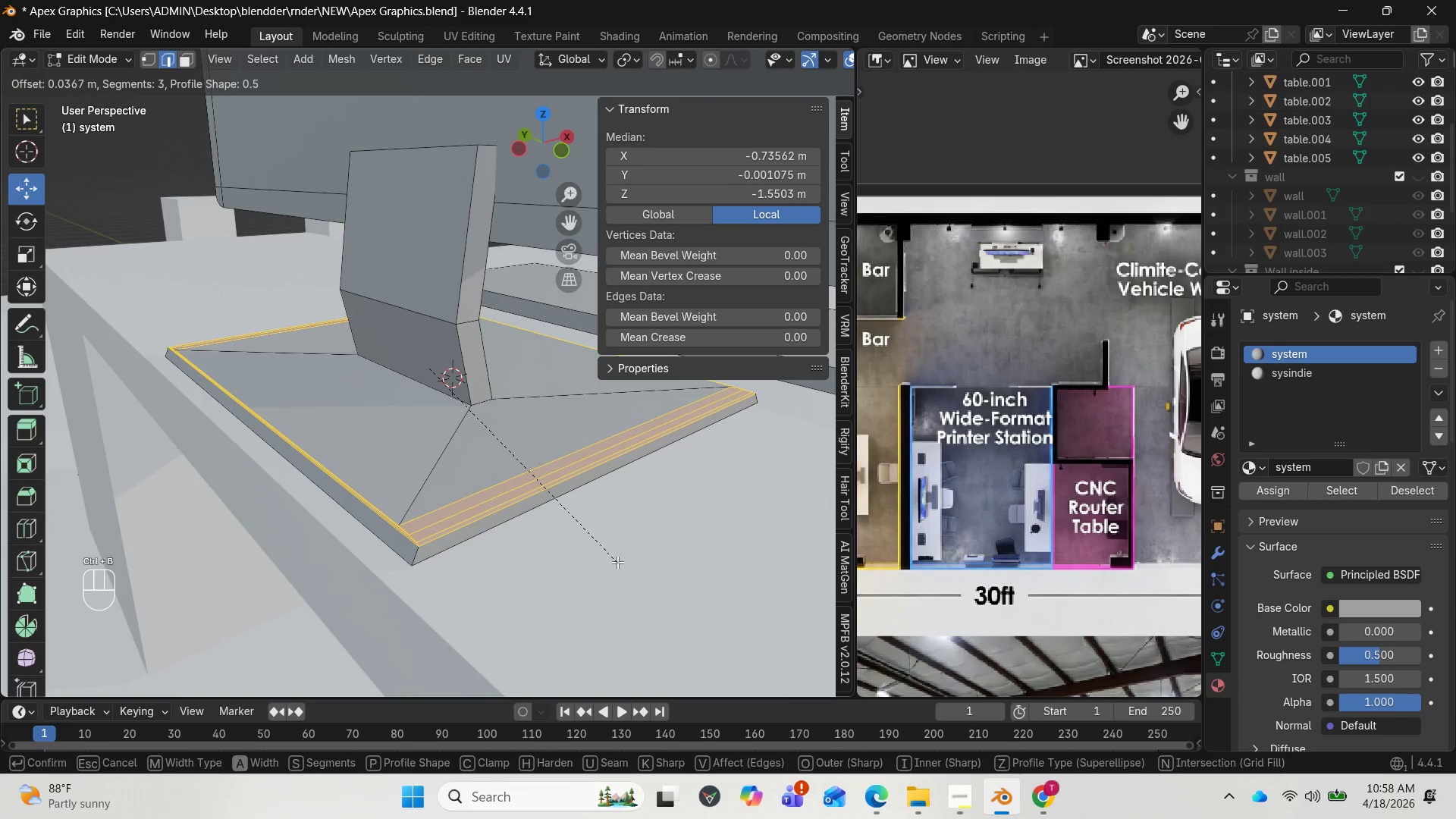 
left_click([615, 557])
 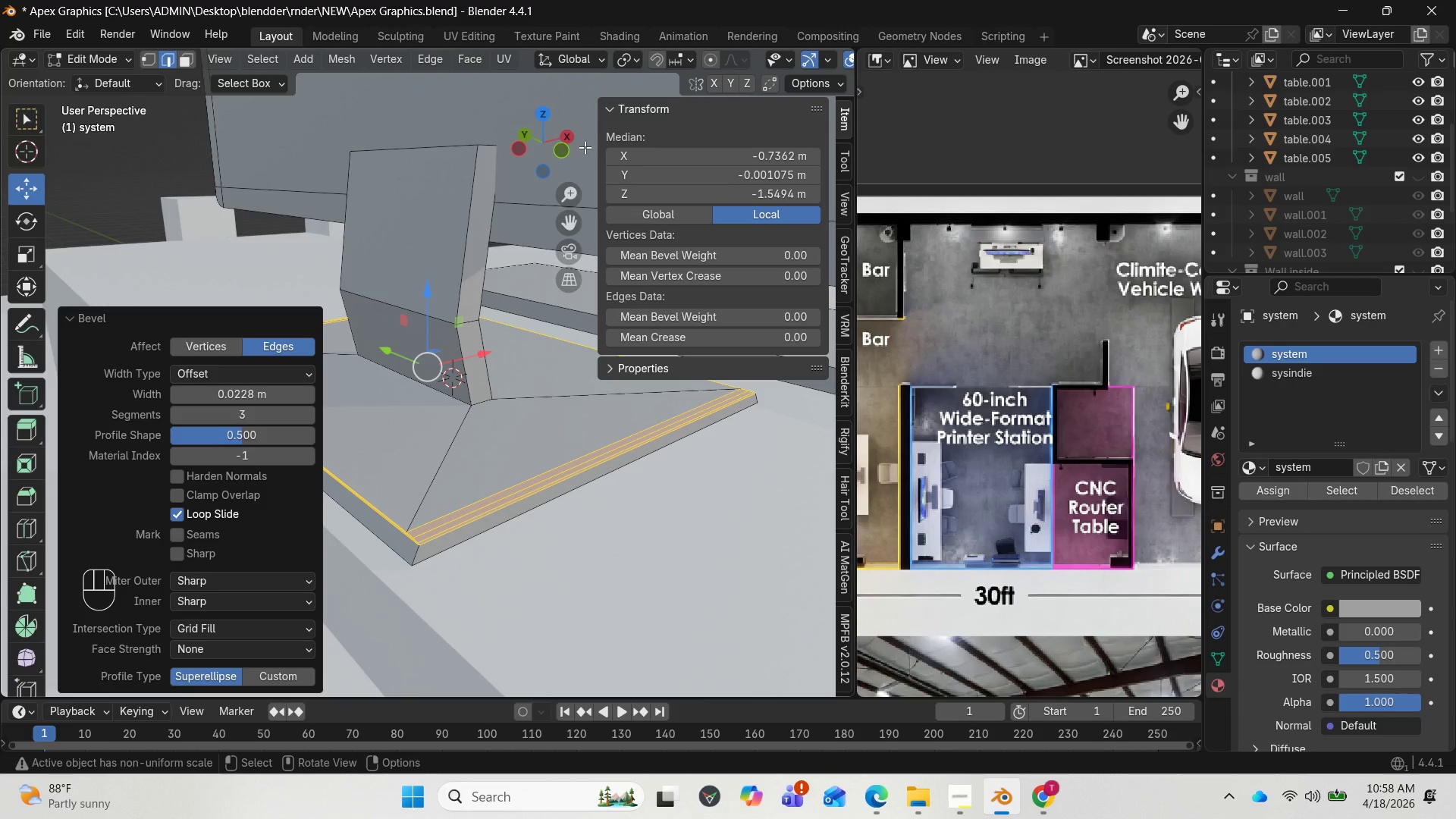 
left_click_drag(start_coordinate=[535, 119], to_coordinate=[337, 143])
 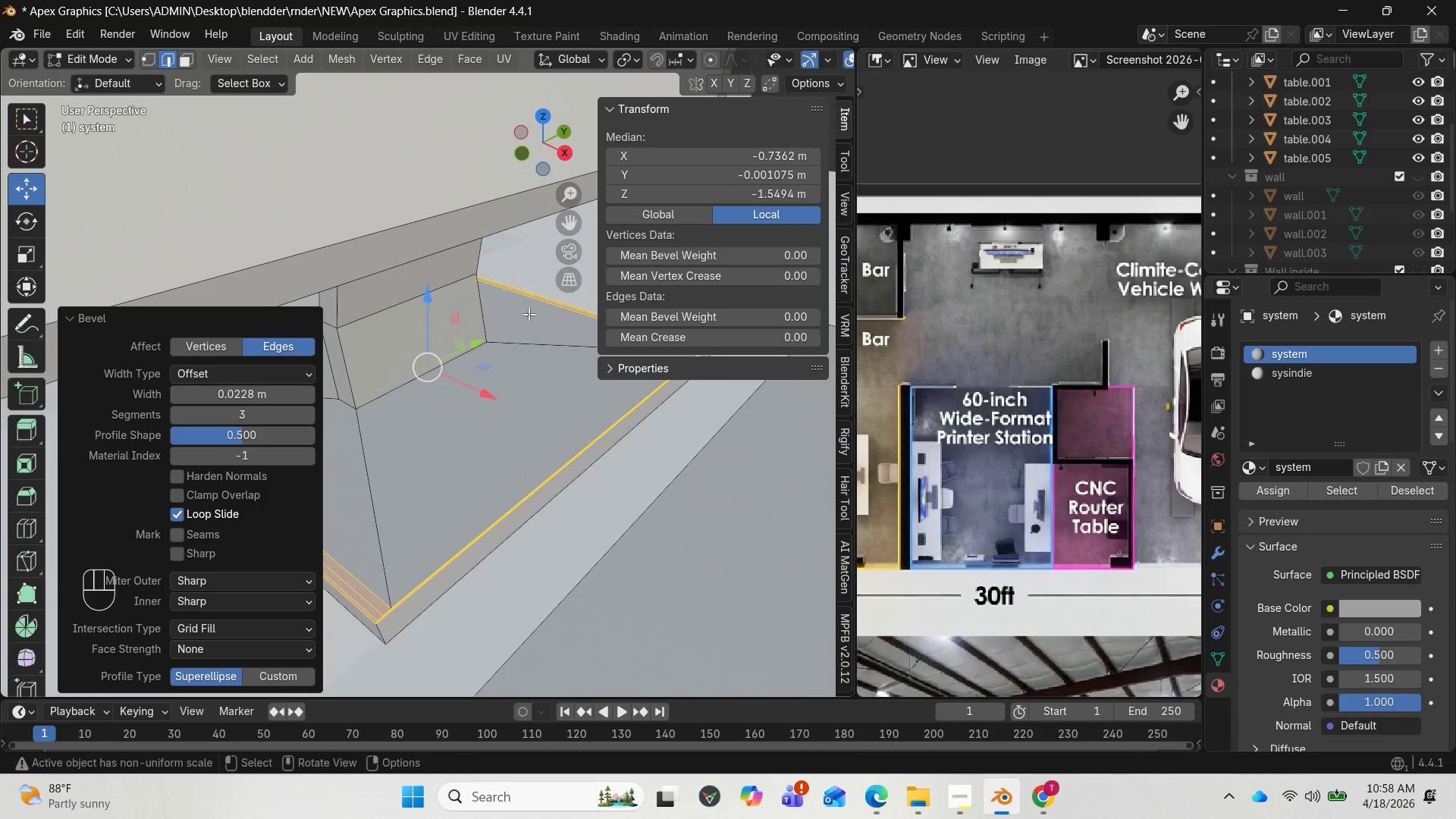 
key(Tab)
 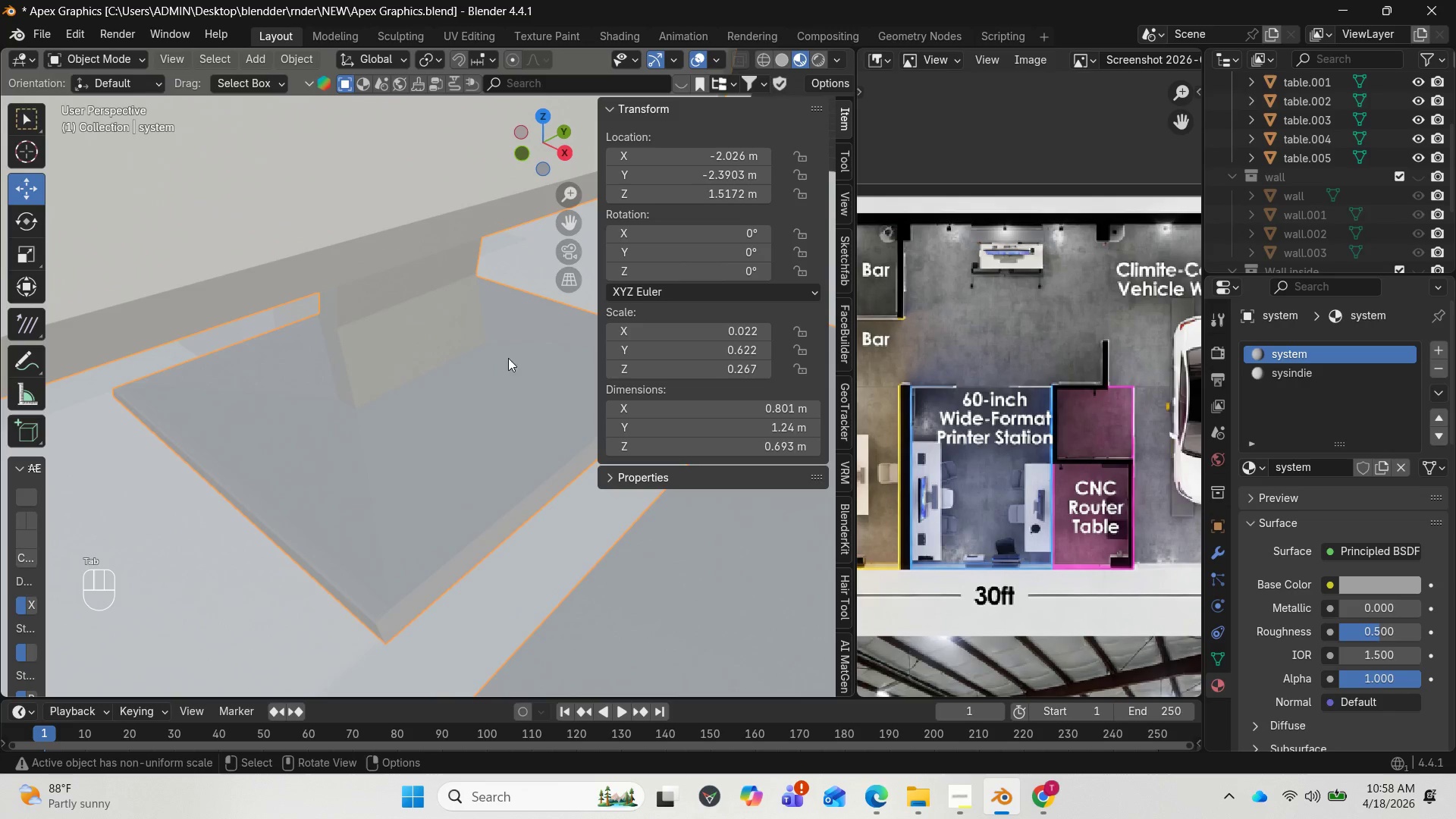 
scroll: coordinate [485, 343], scroll_direction: down, amount: 11.0
 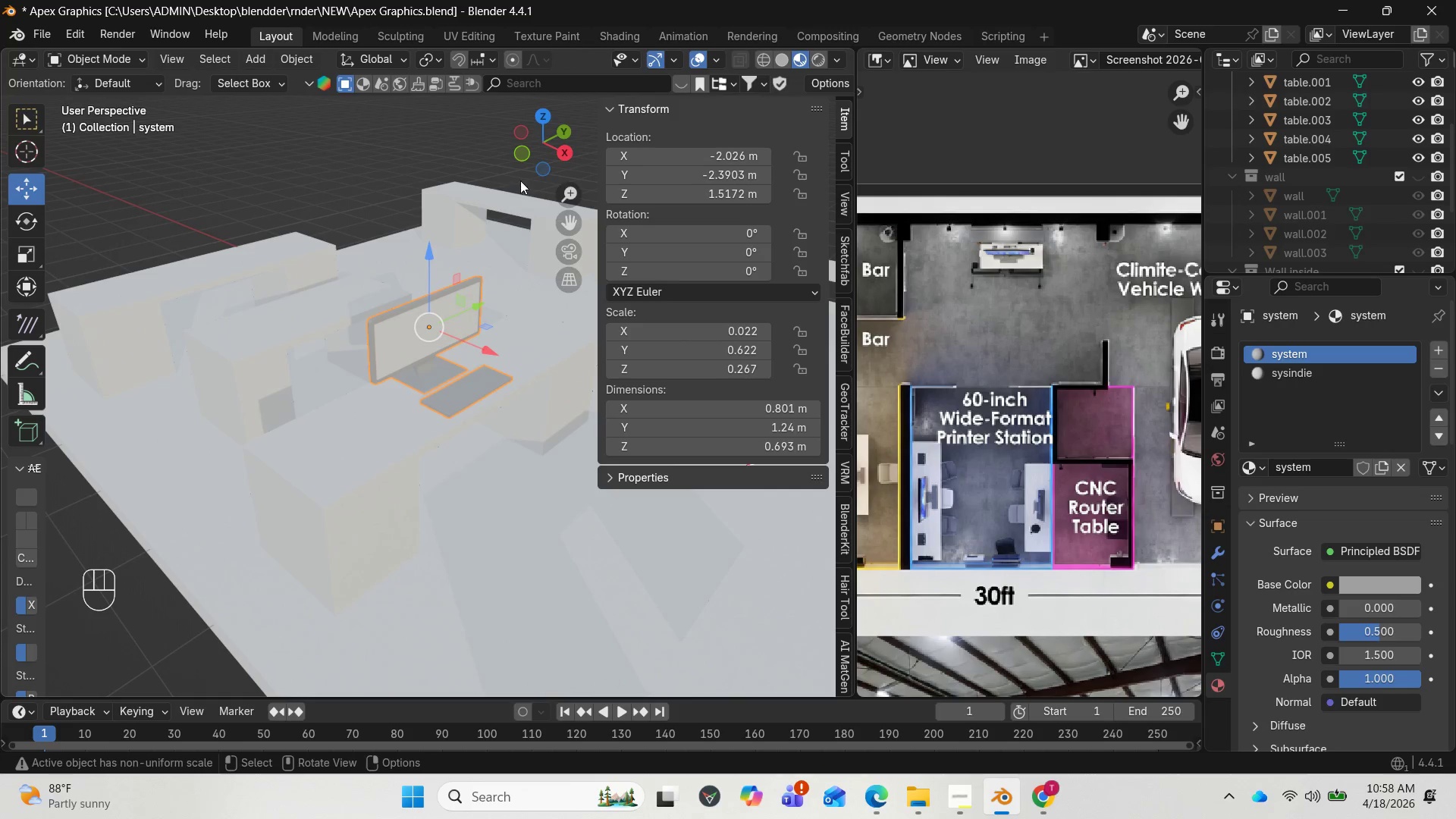 
left_click_drag(start_coordinate=[535, 135], to_coordinate=[208, 124])
 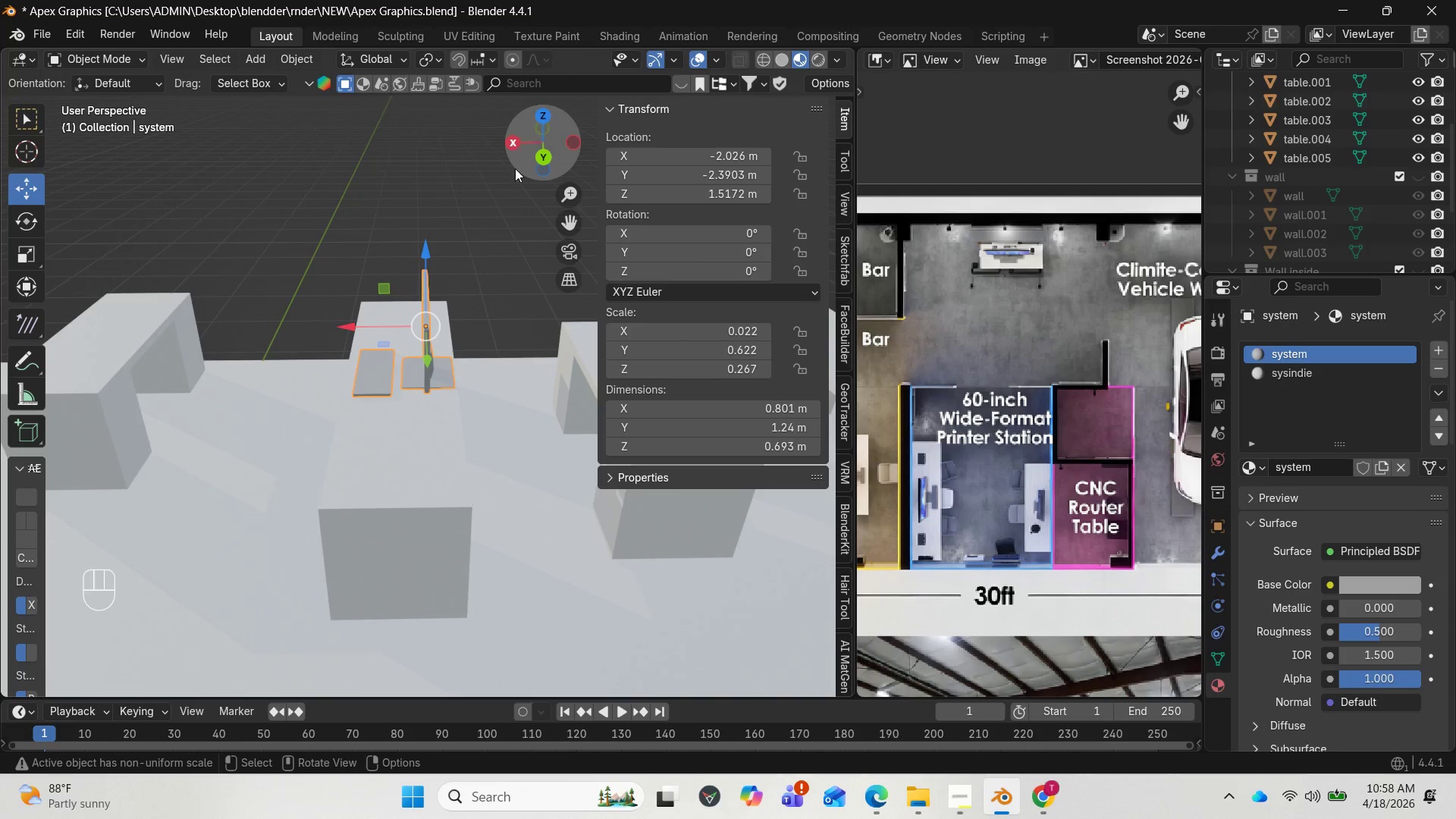 
scroll: coordinate [470, 266], scroll_direction: down, amount: 3.0
 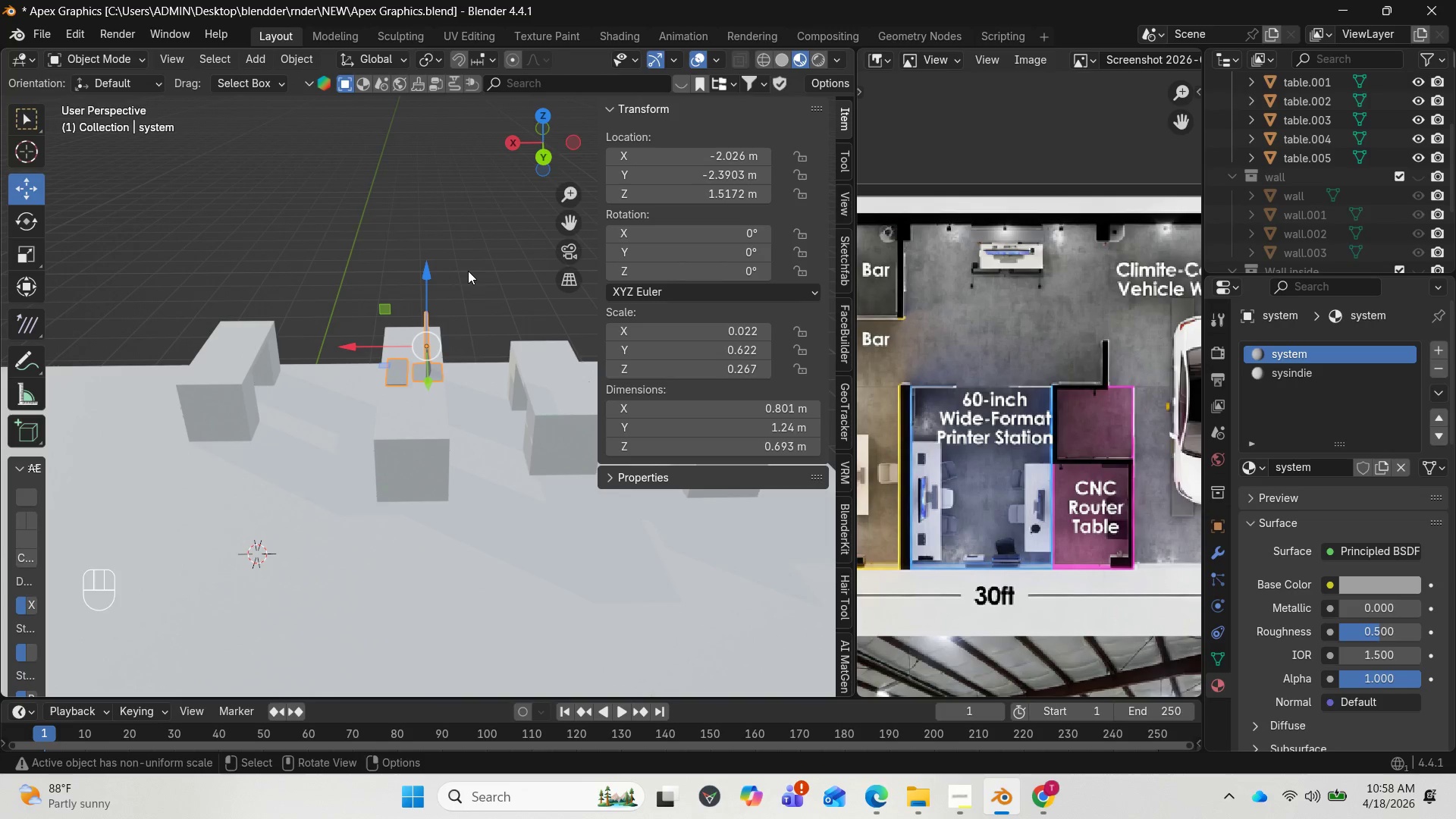 
key(Control+Z)
 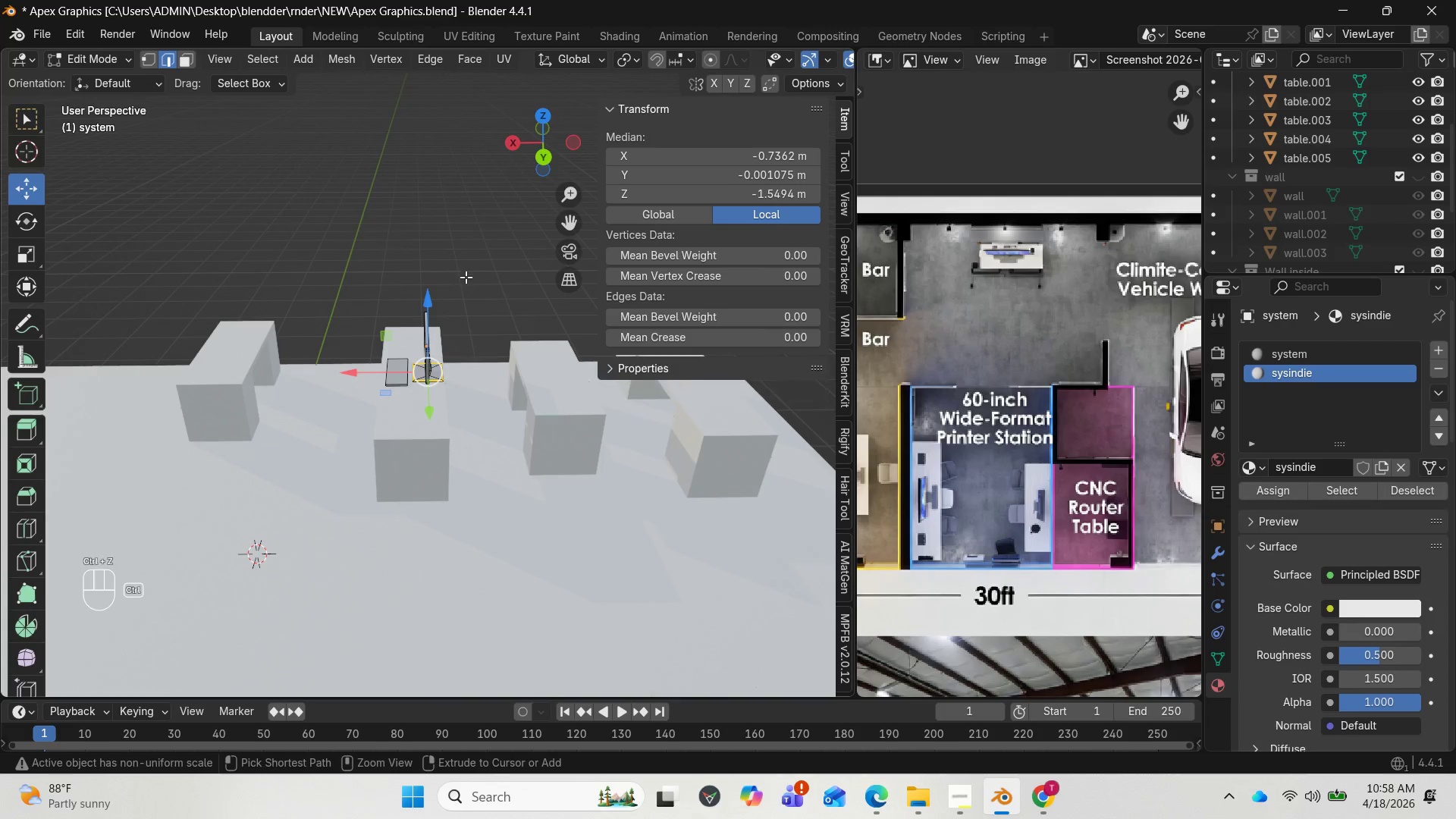 
key(Control+Z)
 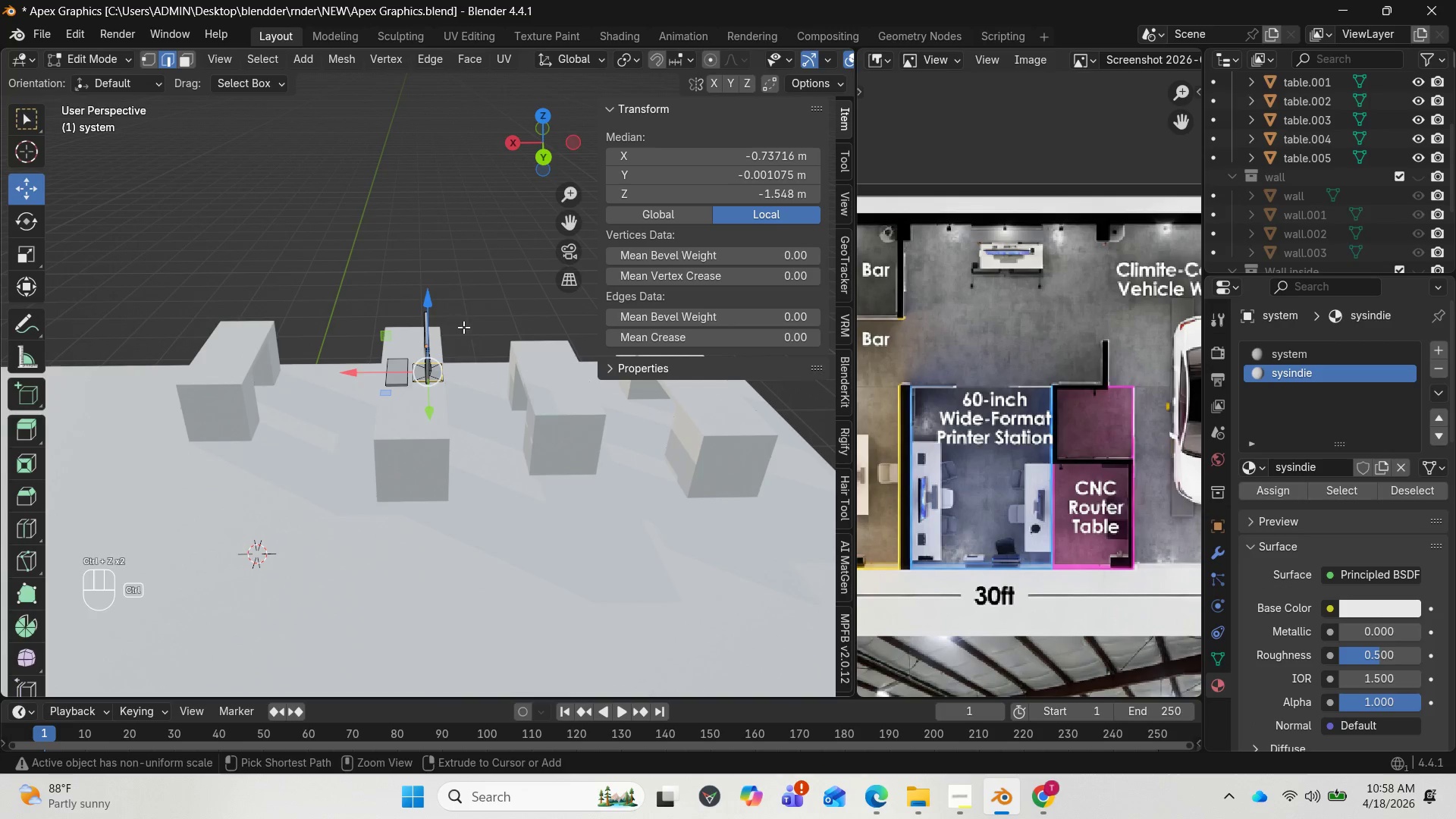 
key(Control+Z)
 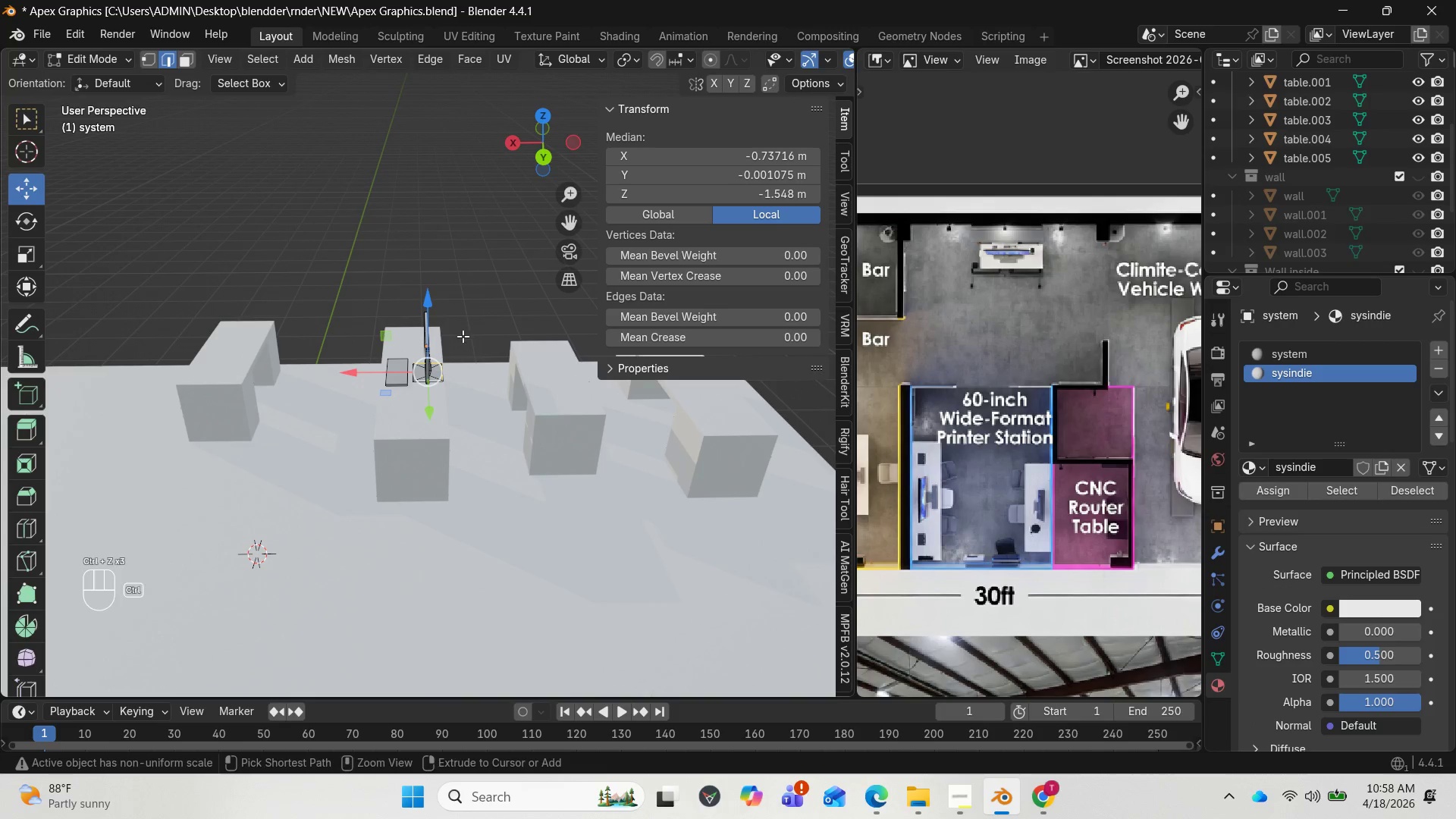 
scroll: coordinate [465, 353], scroll_direction: up, amount: 6.0
 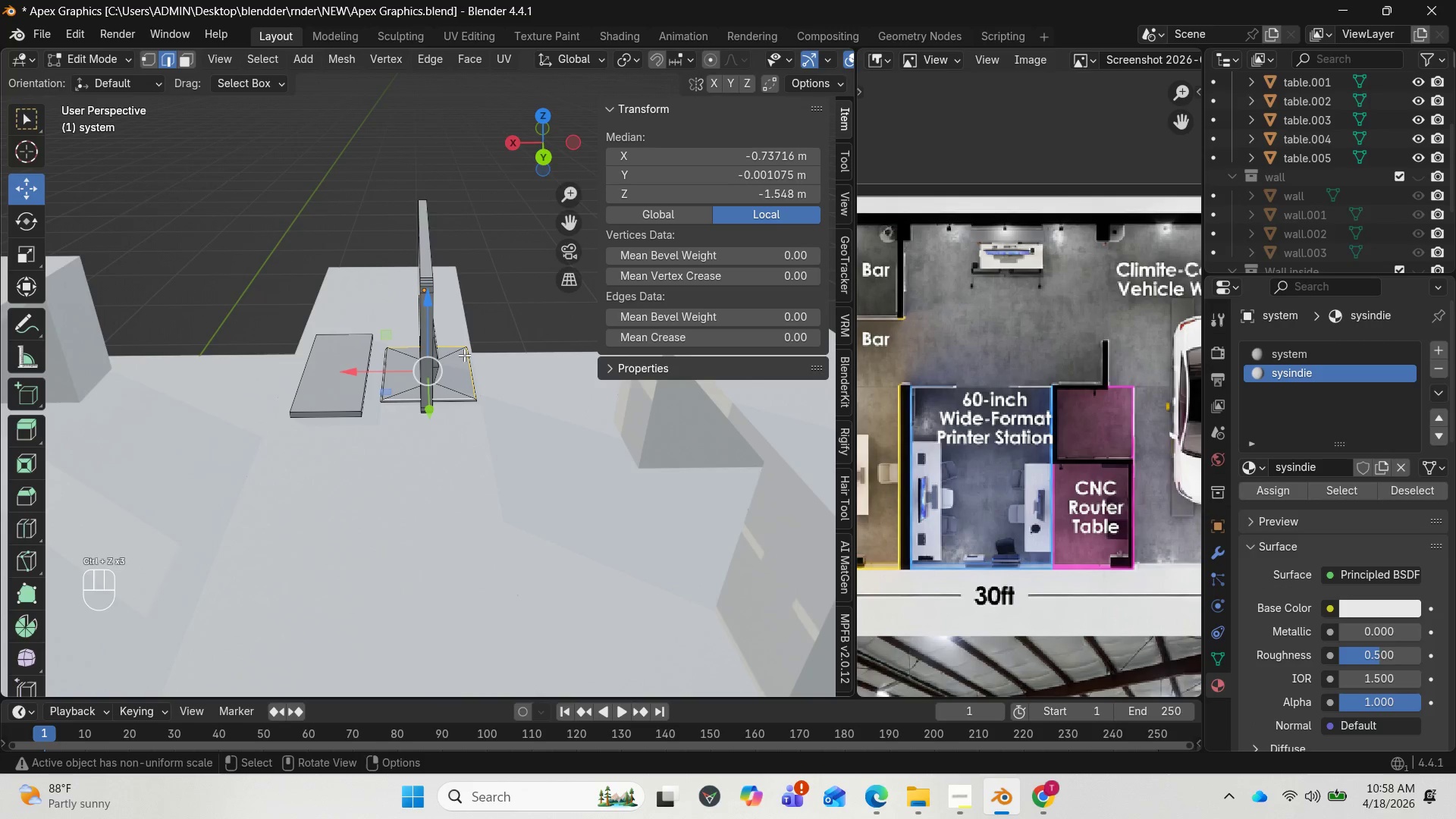 
key(Tab)
 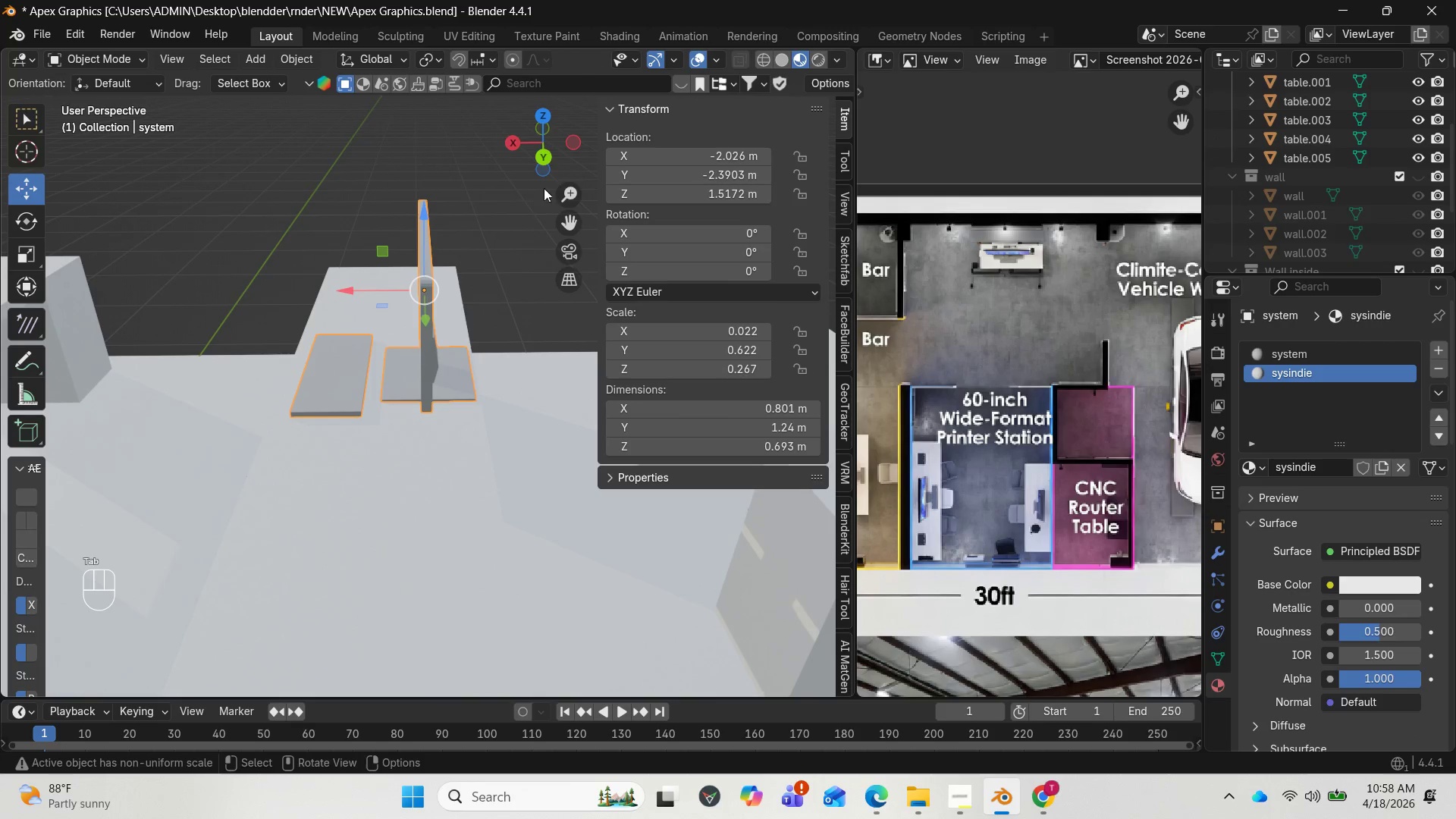 
left_click_drag(start_coordinate=[551, 159], to_coordinate=[849, 109])
 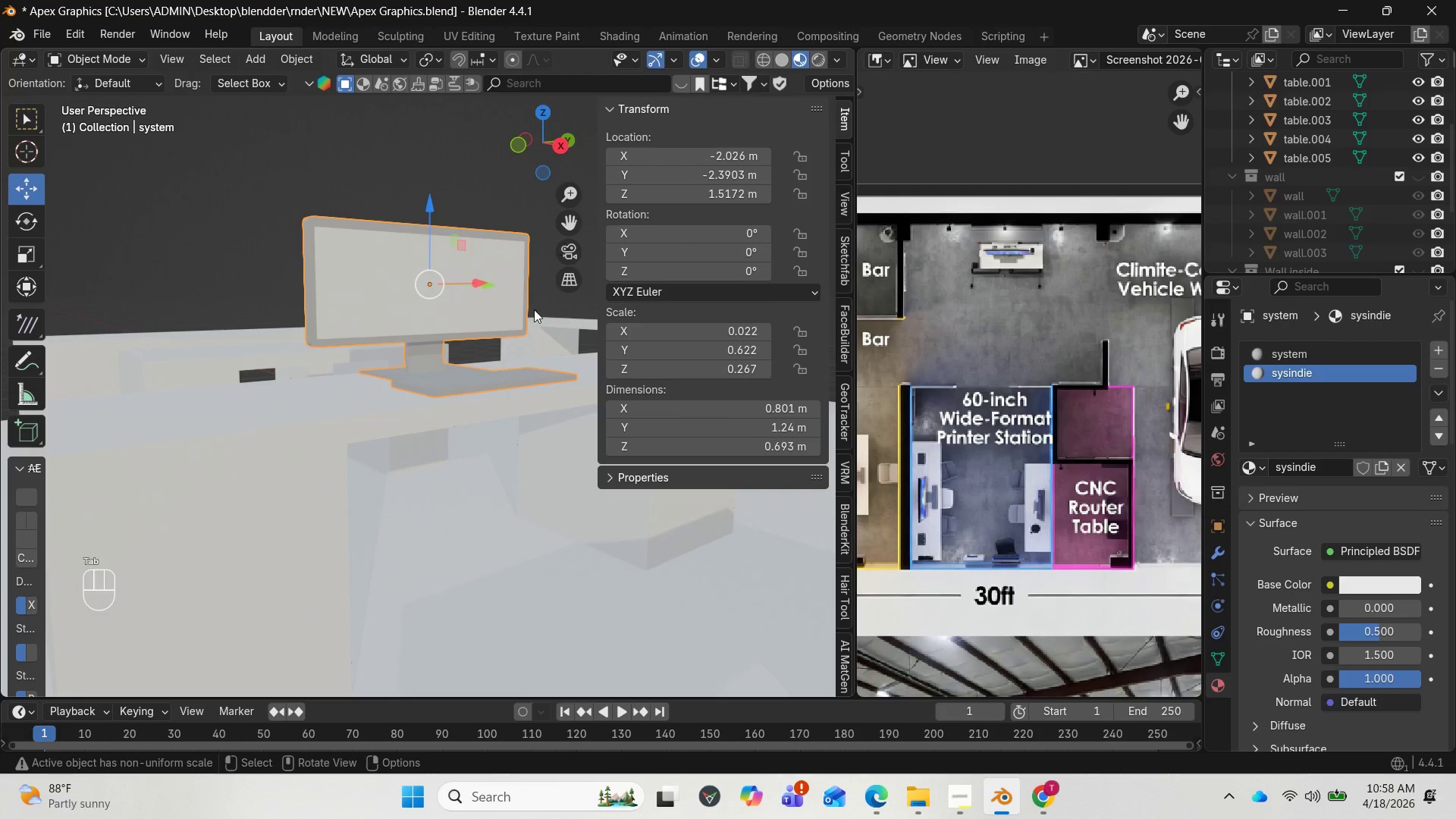 
scroll: coordinate [513, 362], scroll_direction: down, amount: 6.0
 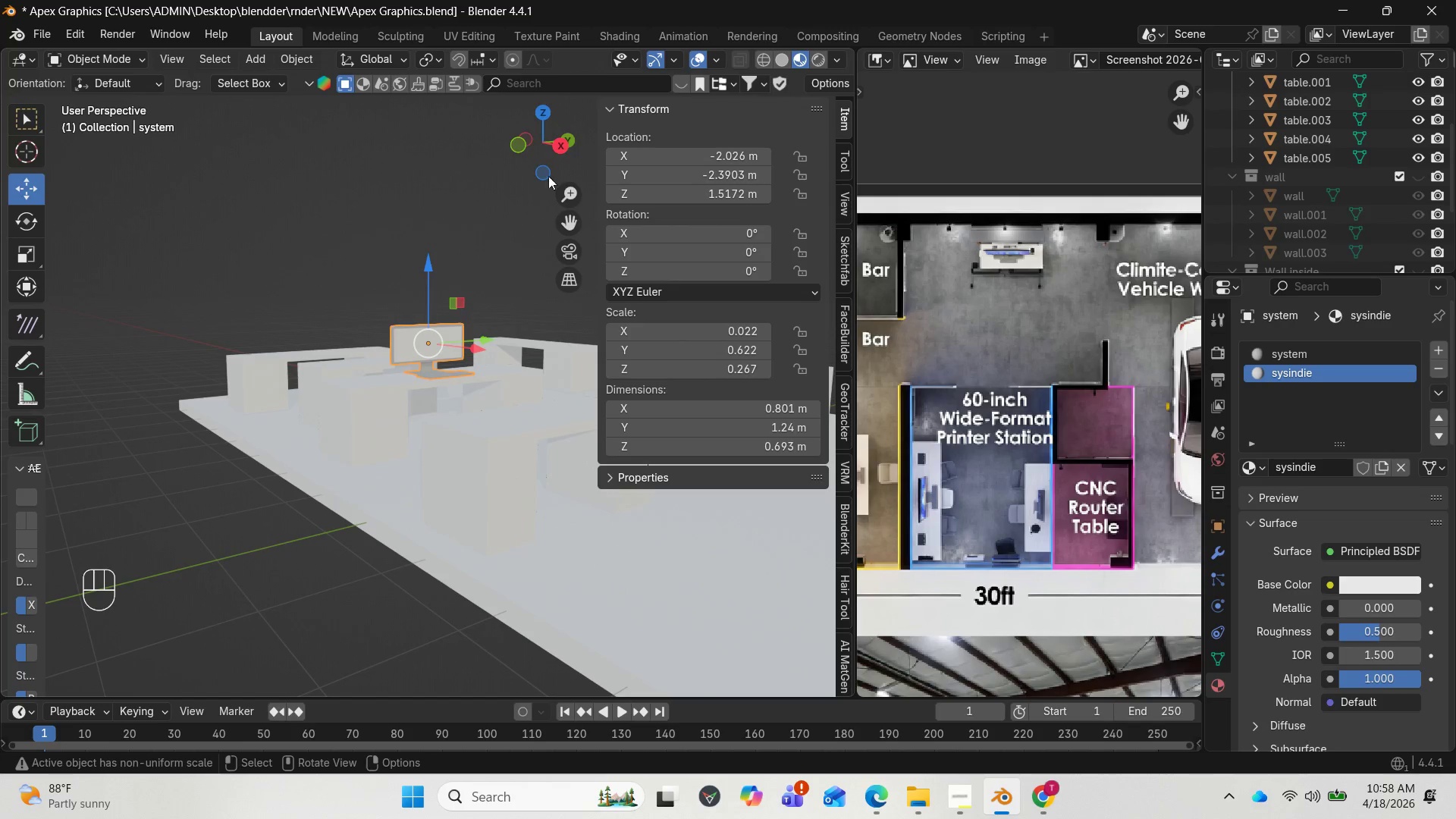 
left_click_drag(start_coordinate=[557, 161], to_coordinate=[679, 182])
 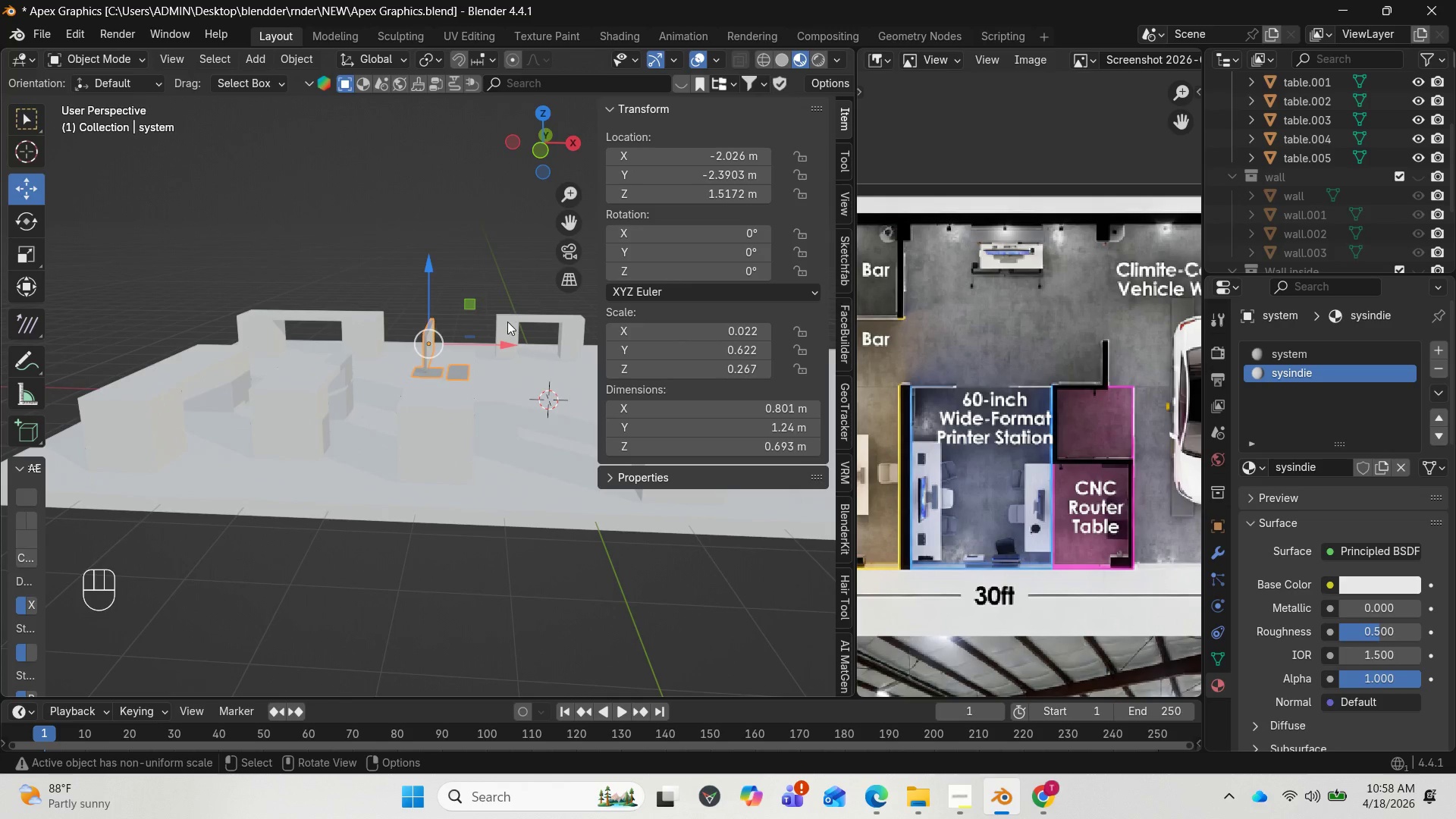 
scroll: coordinate [506, 327], scroll_direction: down, amount: 2.0
 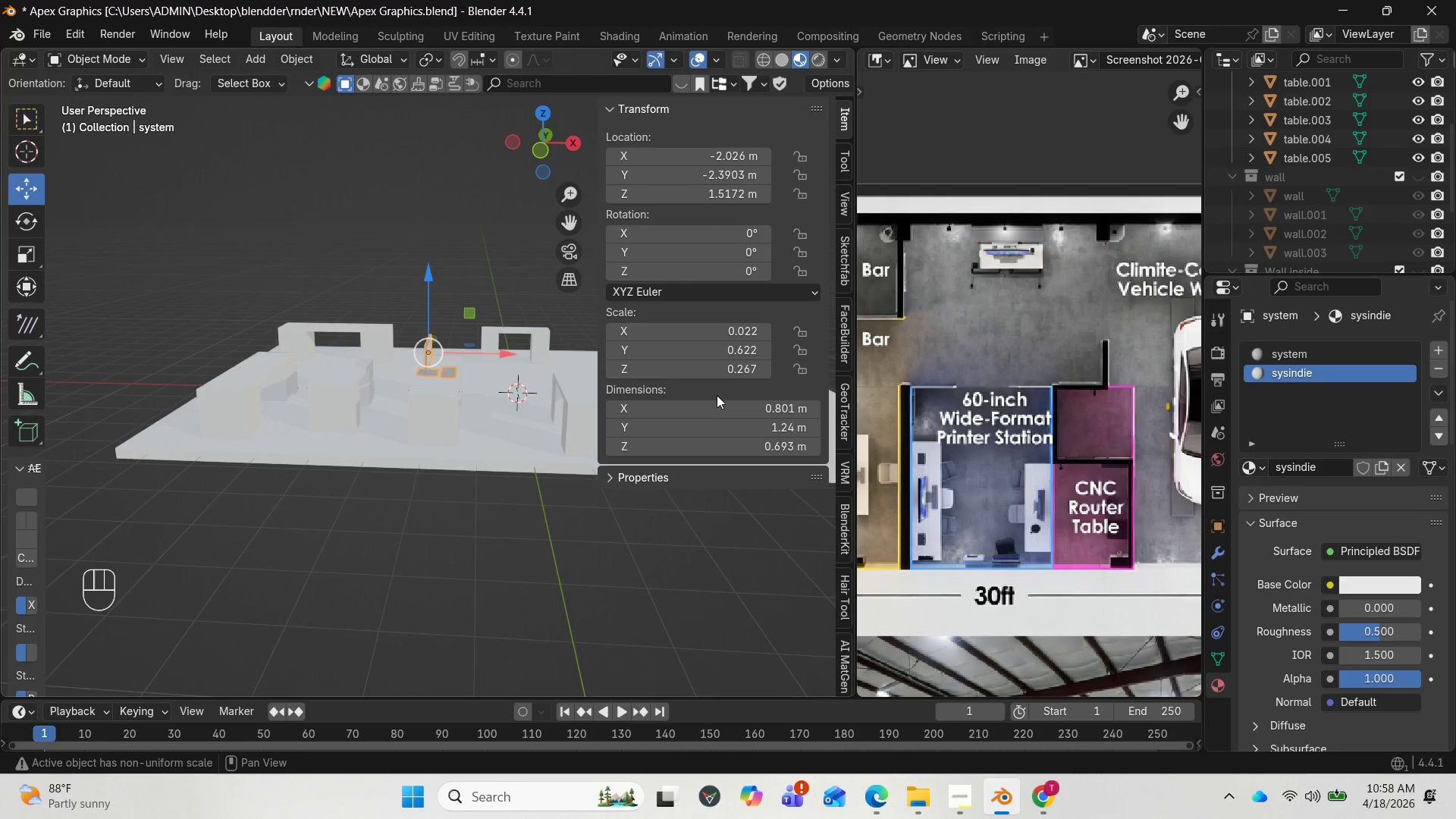 
left_click_drag(start_coordinate=[570, 221], to_coordinate=[416, 315])
 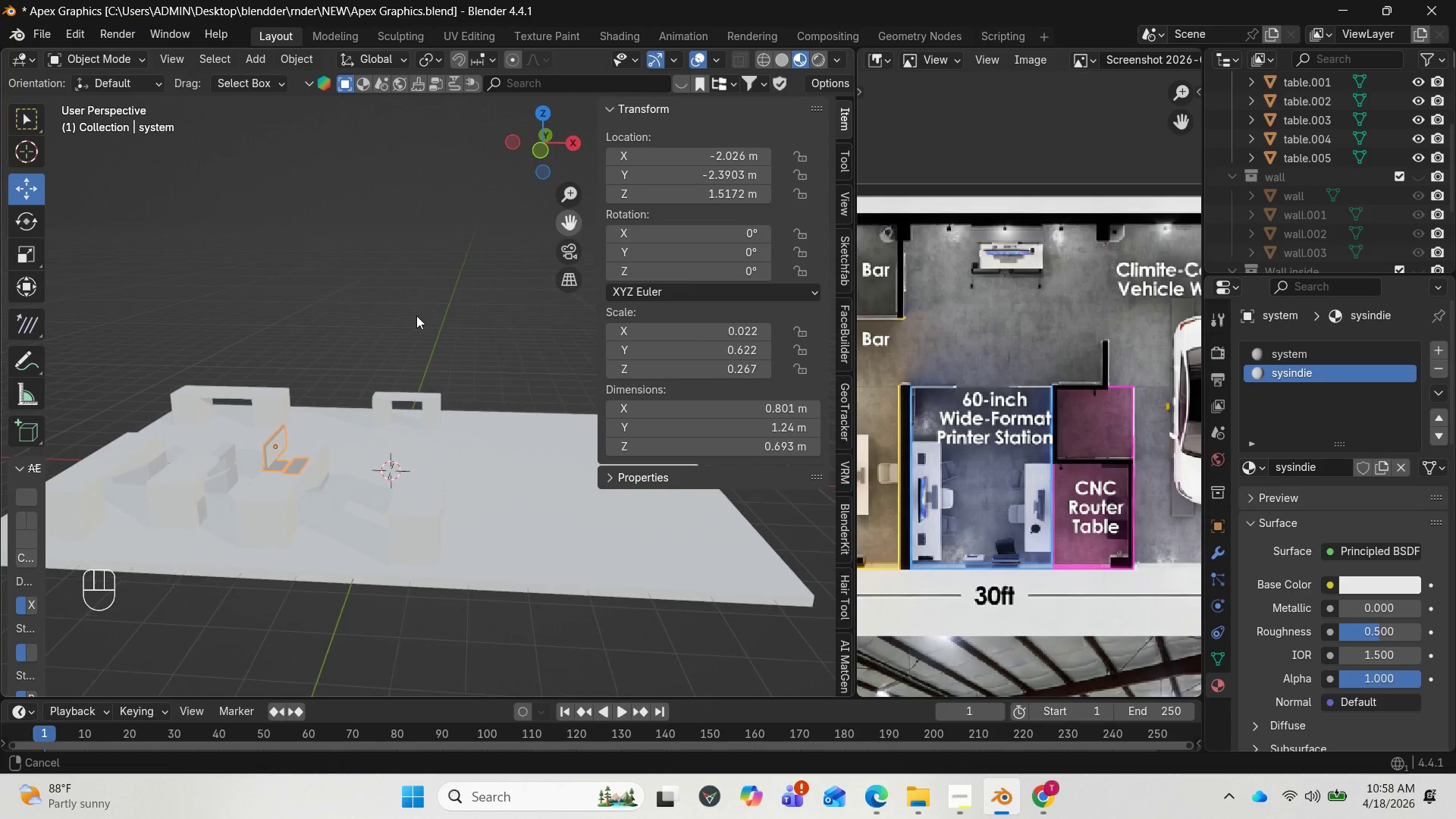 
mouse_move([573, 238])
 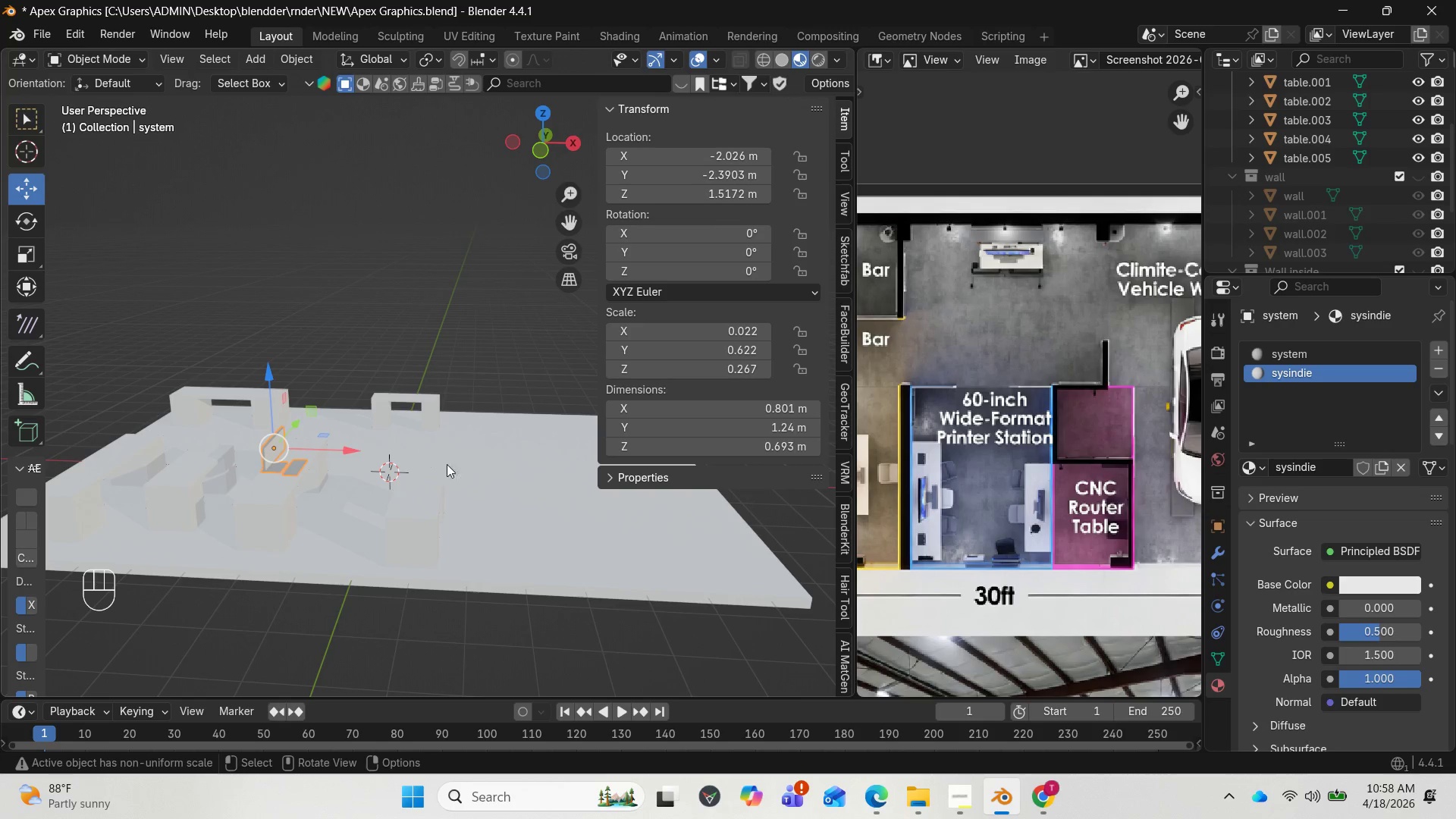 
key(Control+S)
 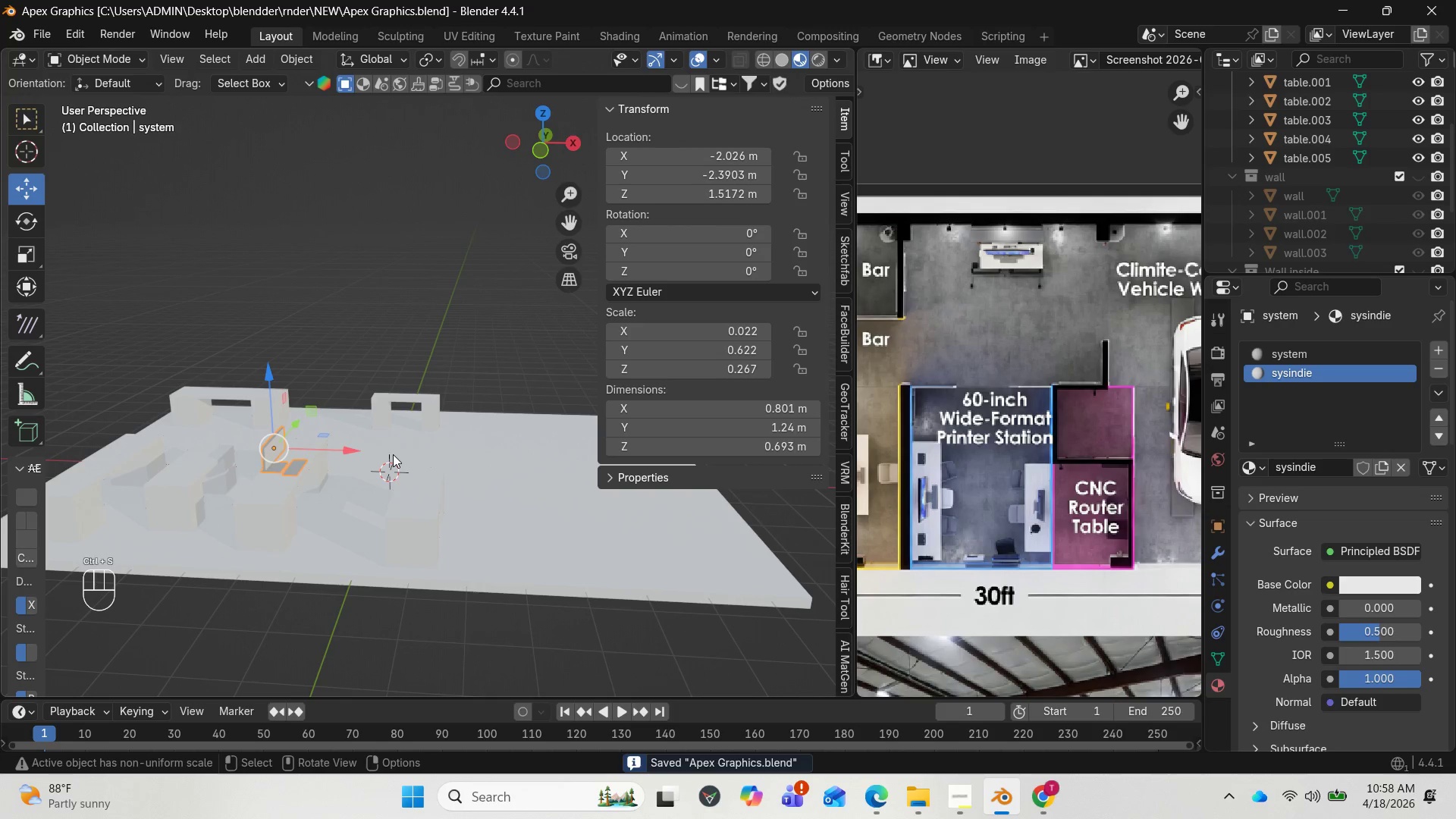 
scroll: coordinate [421, 460], scroll_direction: up, amount: 1.0
 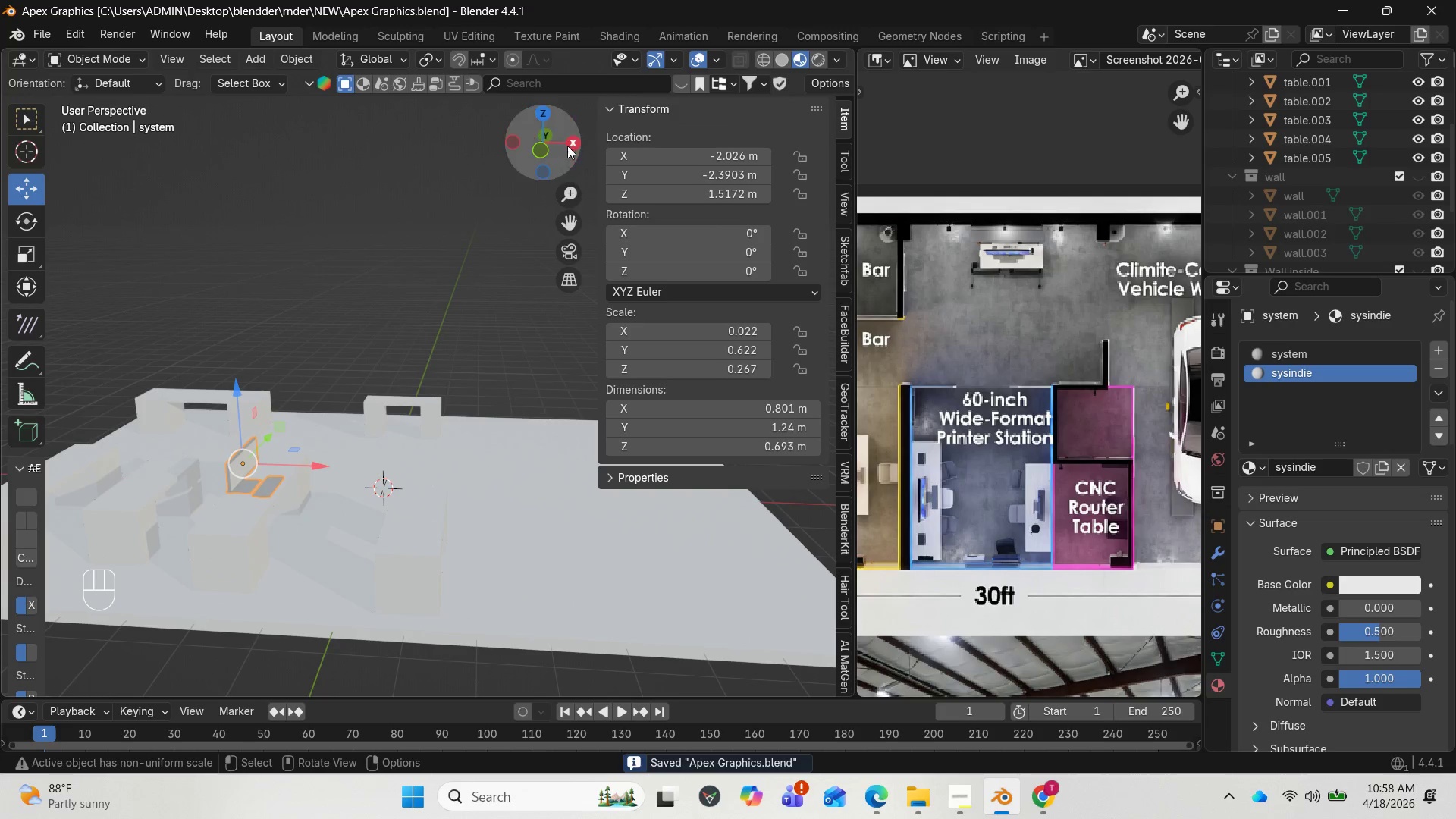 
left_click_drag(start_coordinate=[565, 145], to_coordinate=[694, 102])
 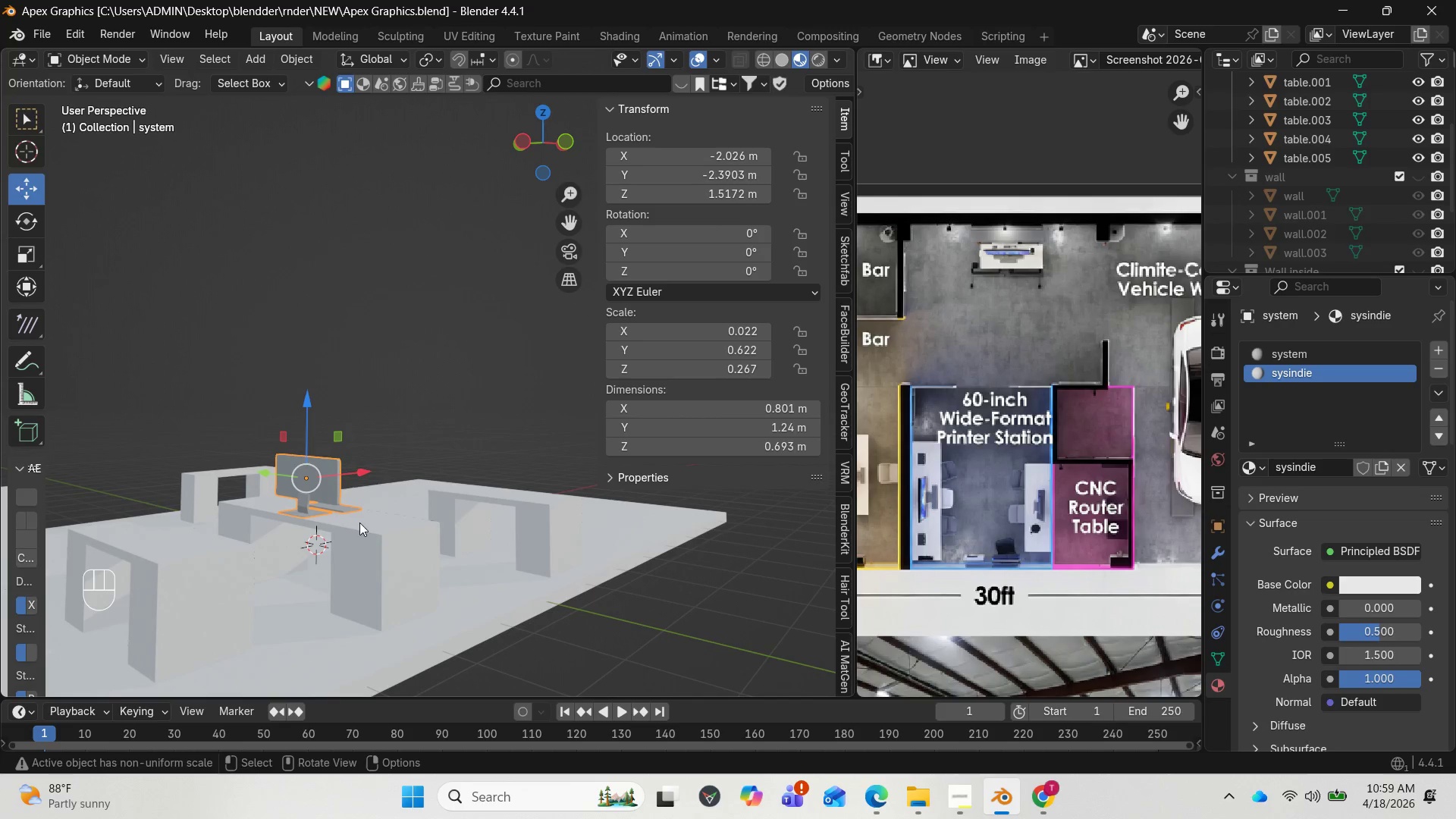 
left_click([353, 541])
 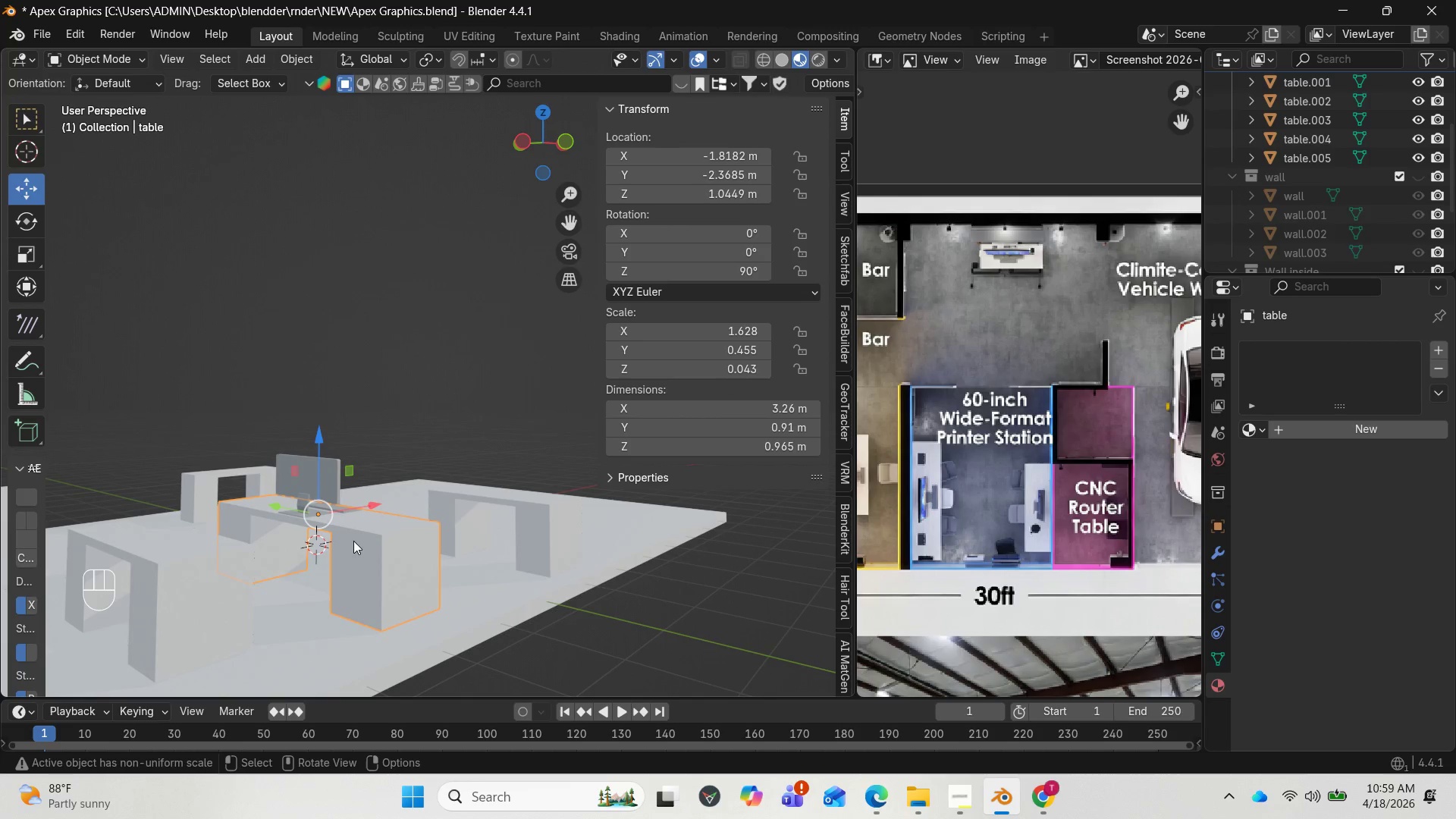 
key(Tab)
 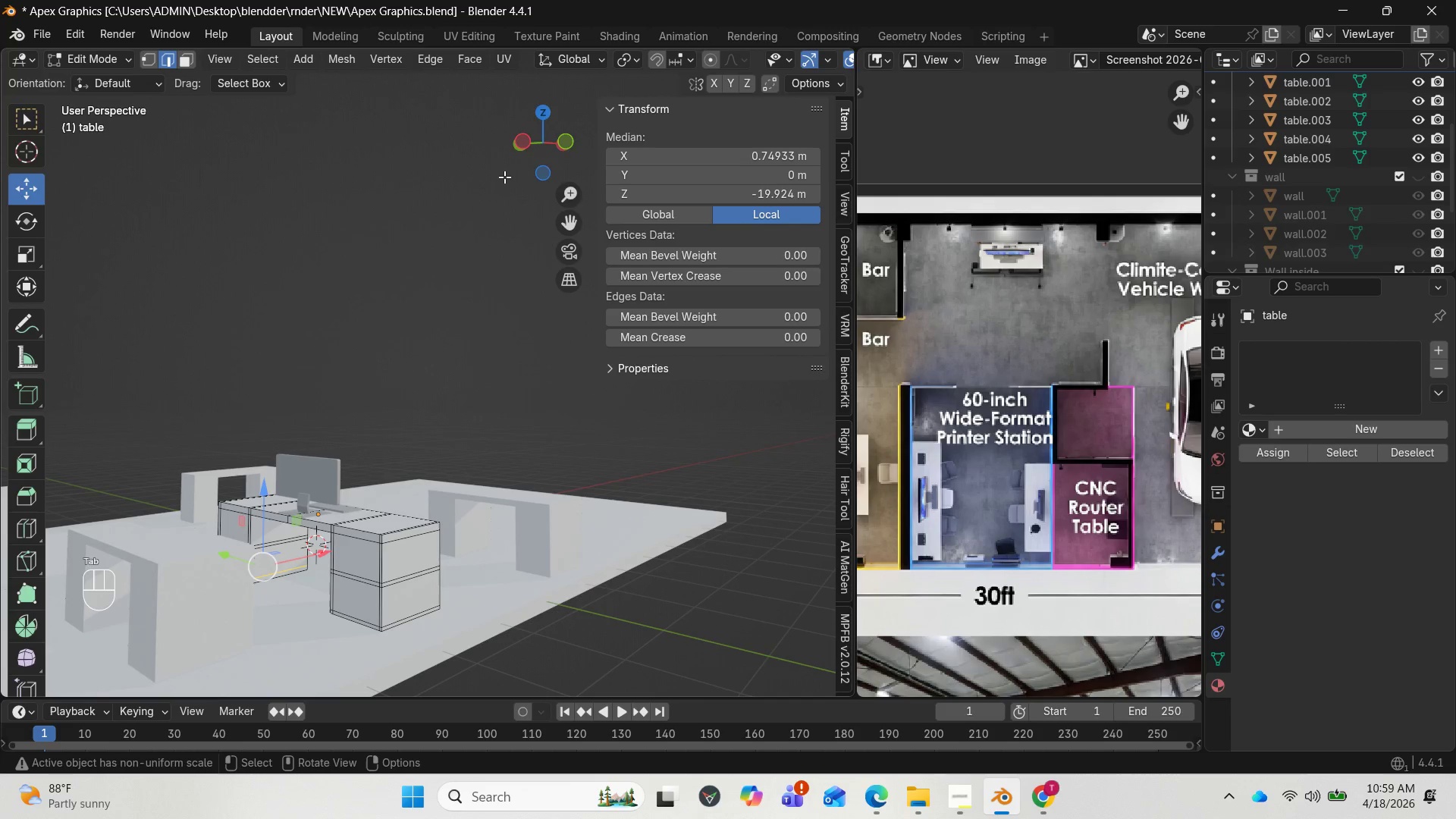 
left_click_drag(start_coordinate=[534, 143], to_coordinate=[391, 147])
 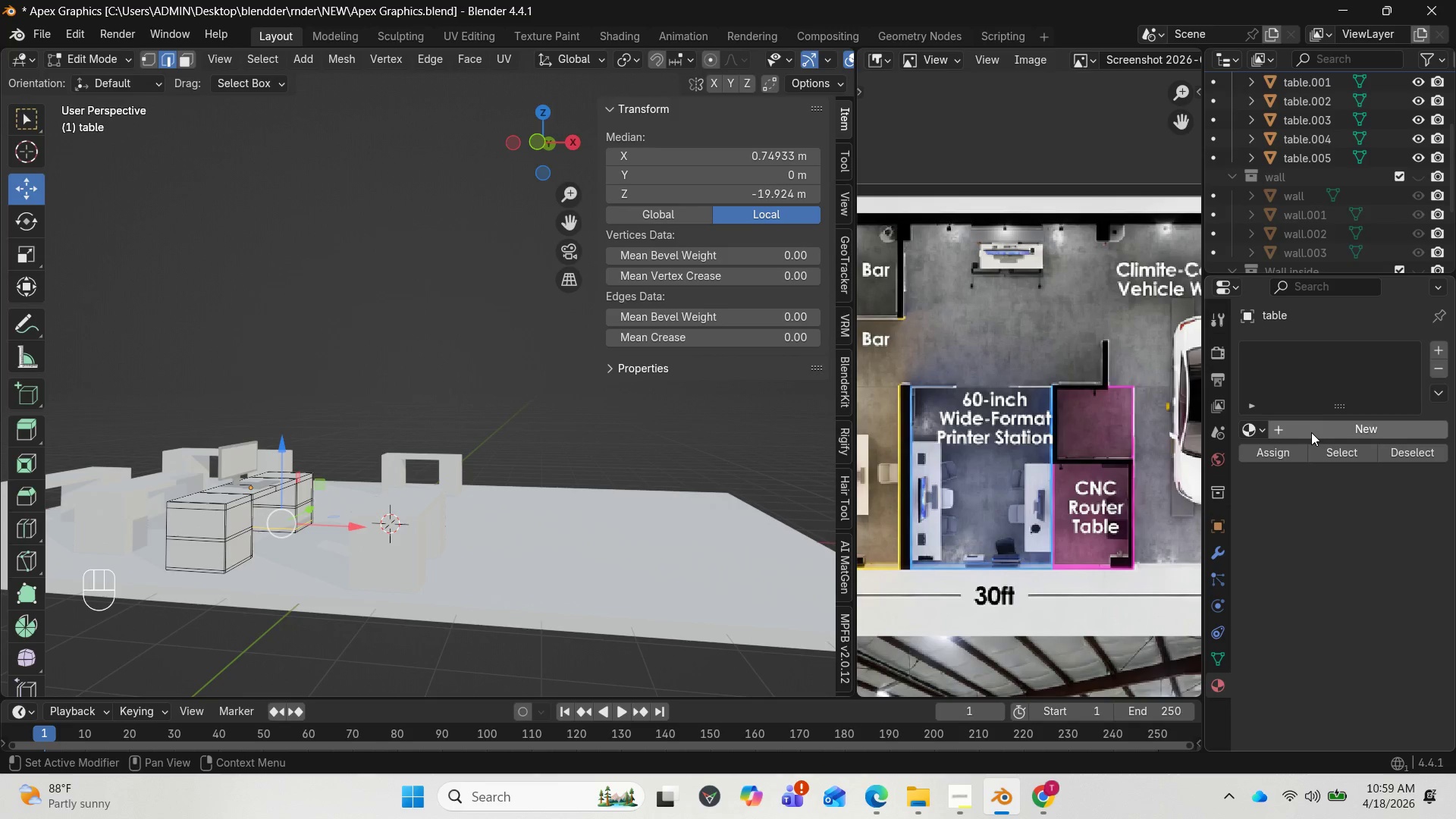 
left_click([1311, 432])
 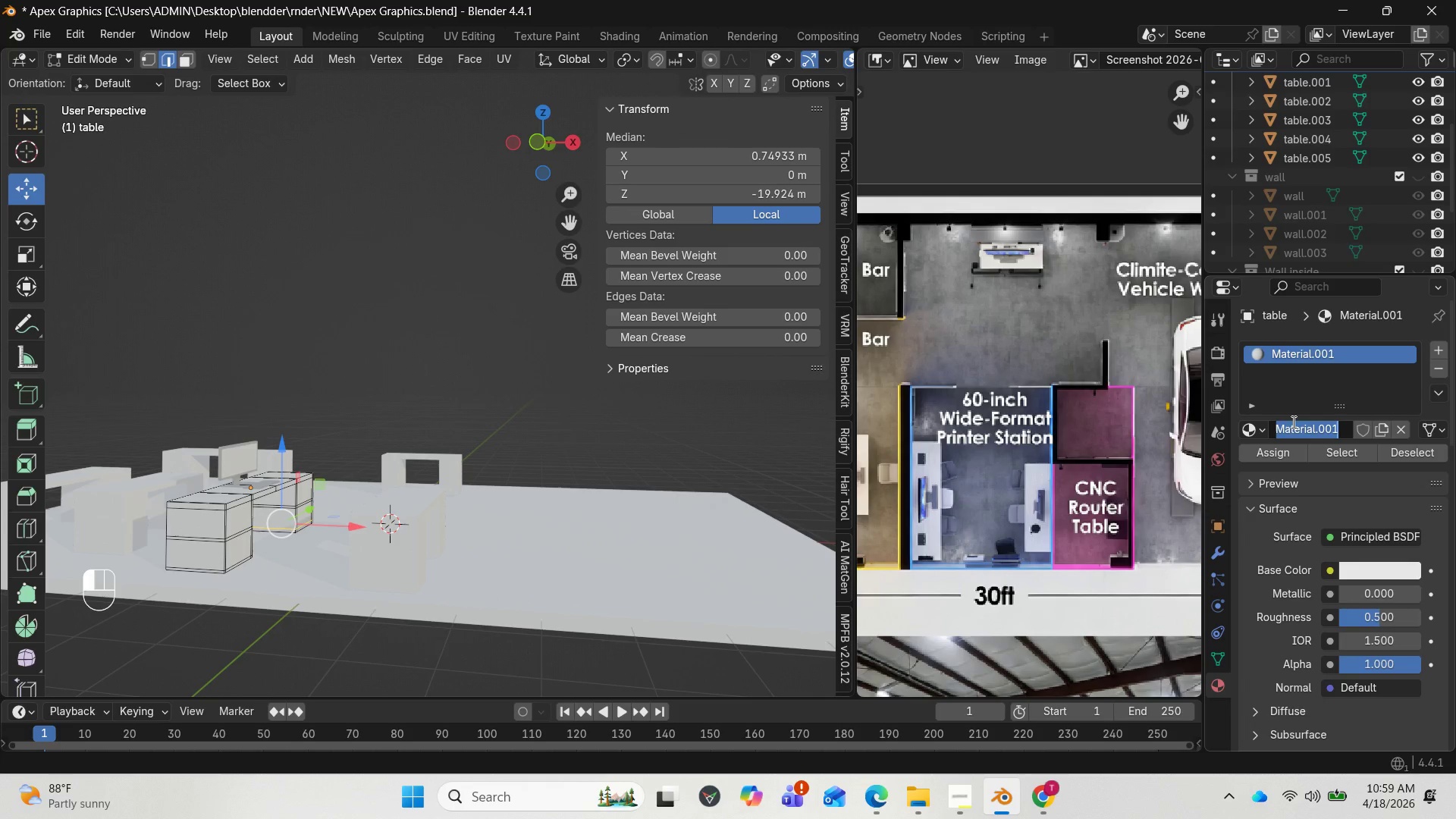 
type(white)
 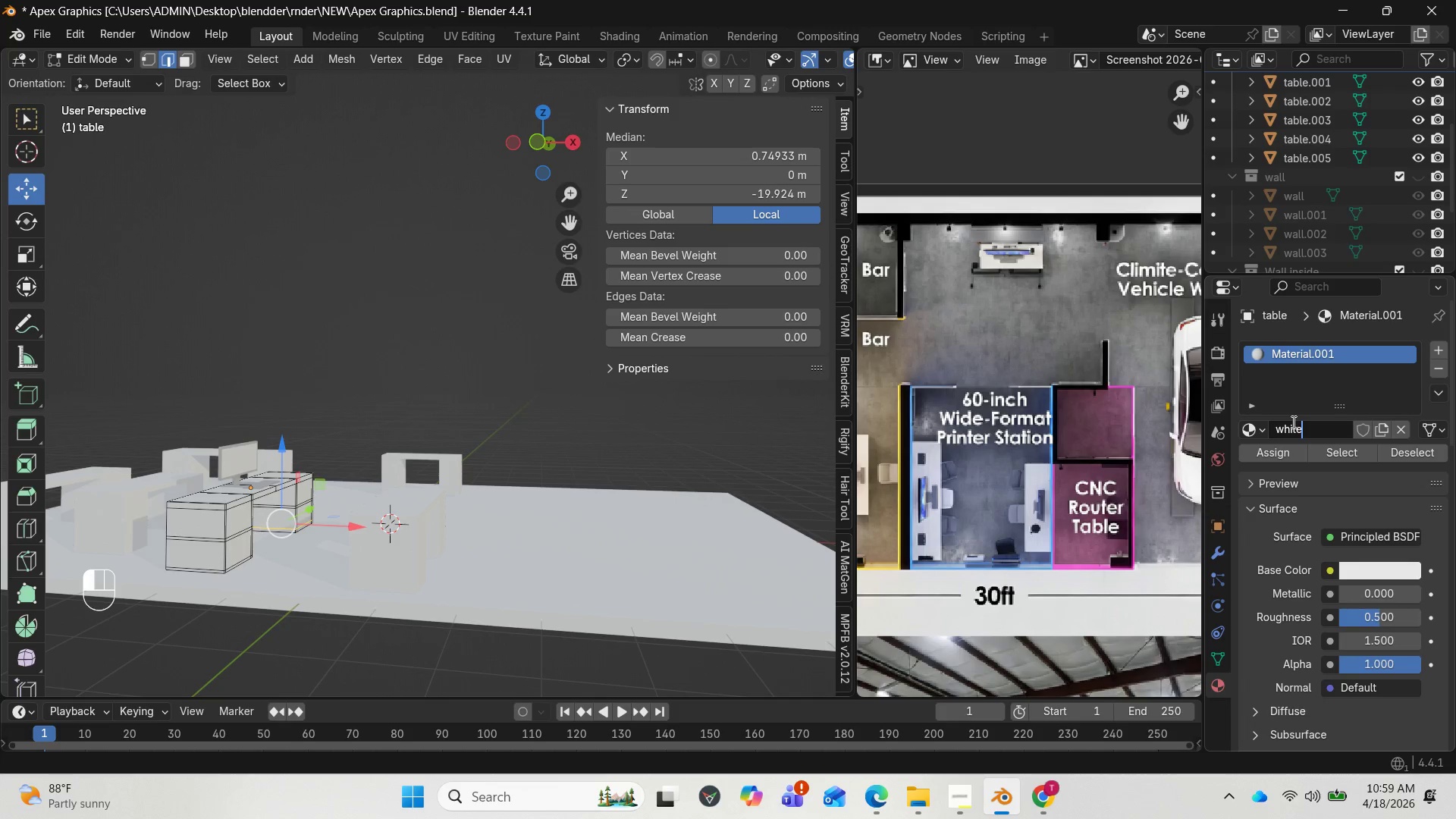 
key(Enter)
 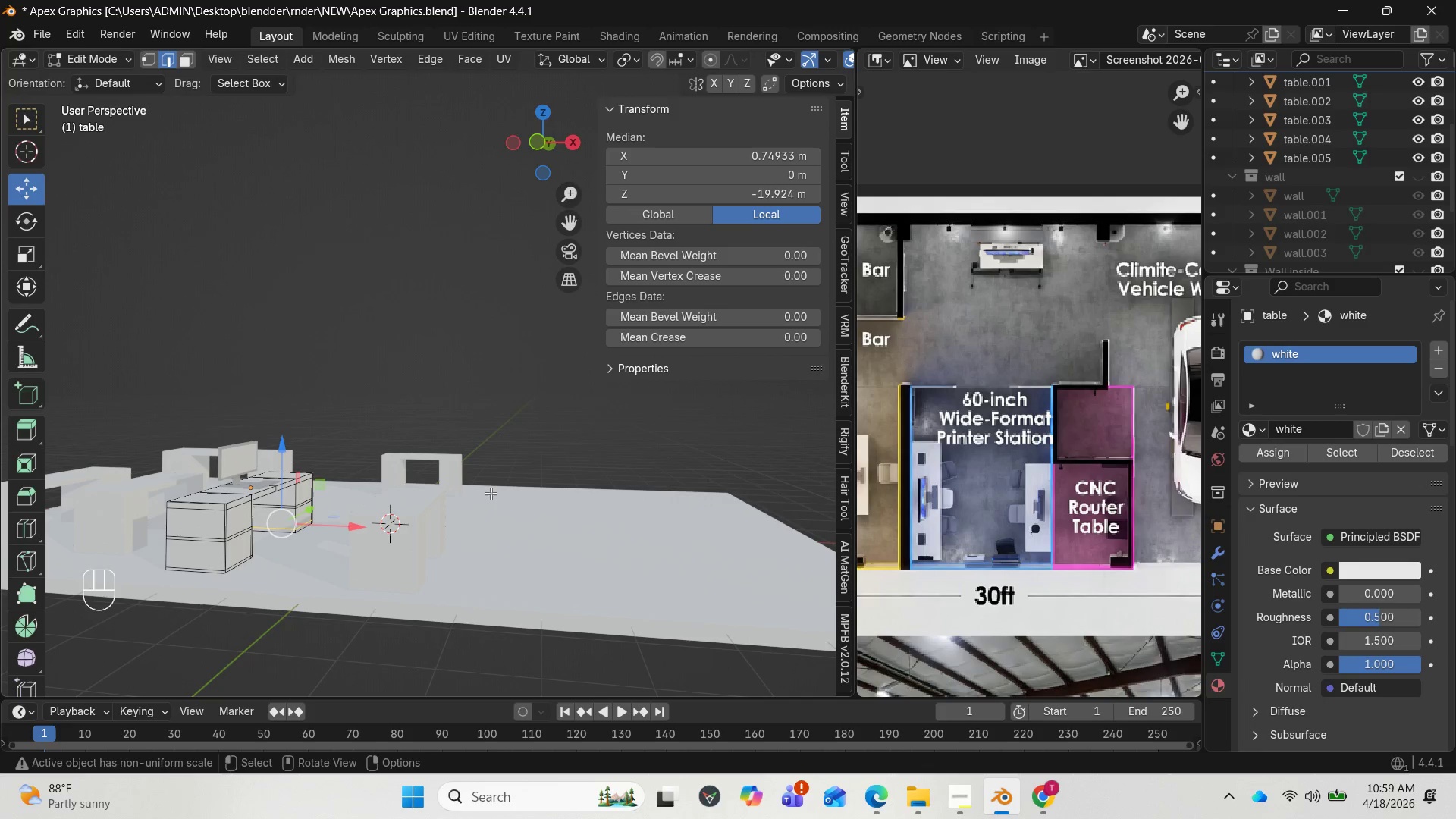 
scroll: coordinate [285, 470], scroll_direction: up, amount: 2.0
 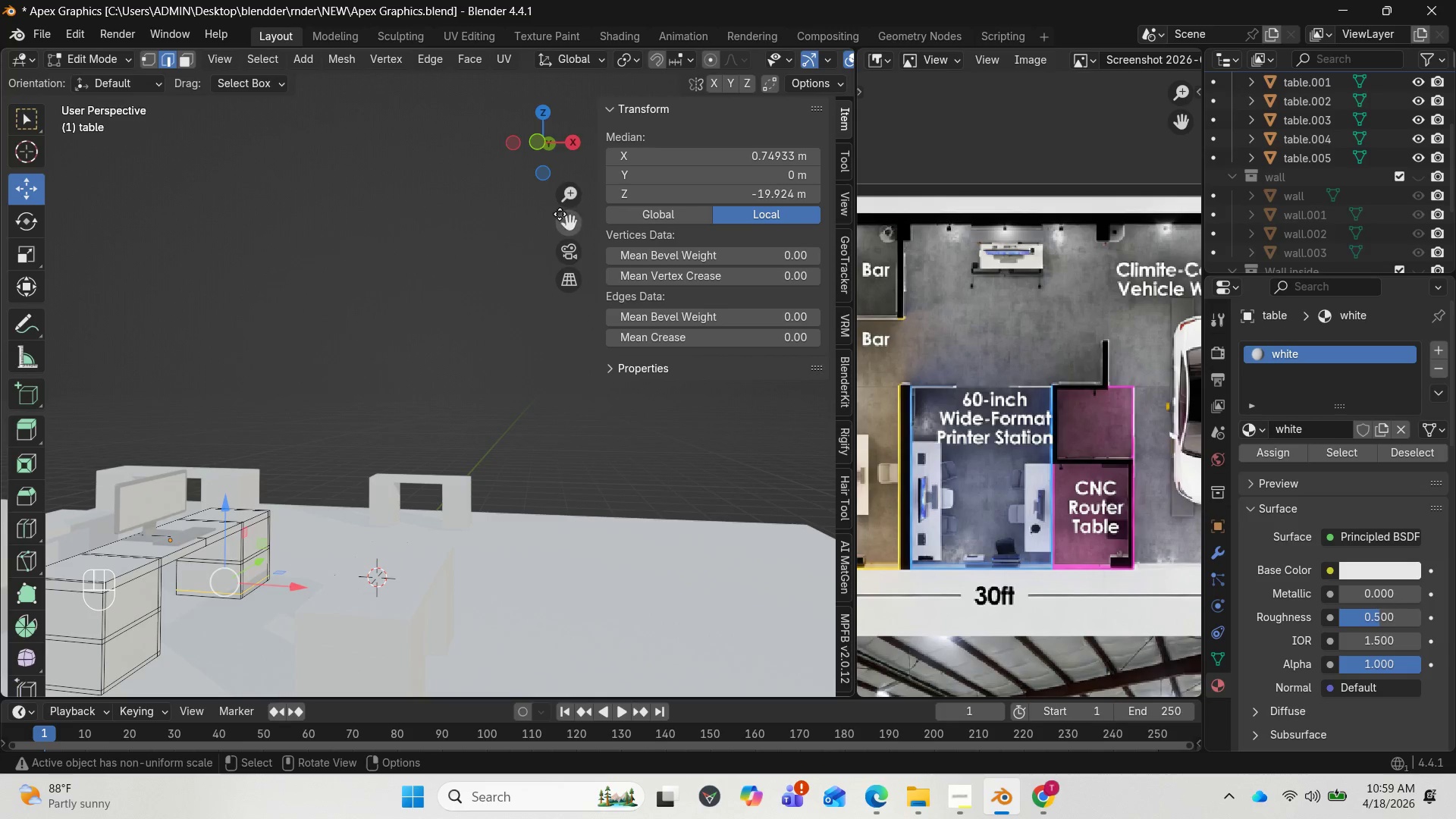 
left_click_drag(start_coordinate=[563, 218], to_coordinate=[651, 149])
 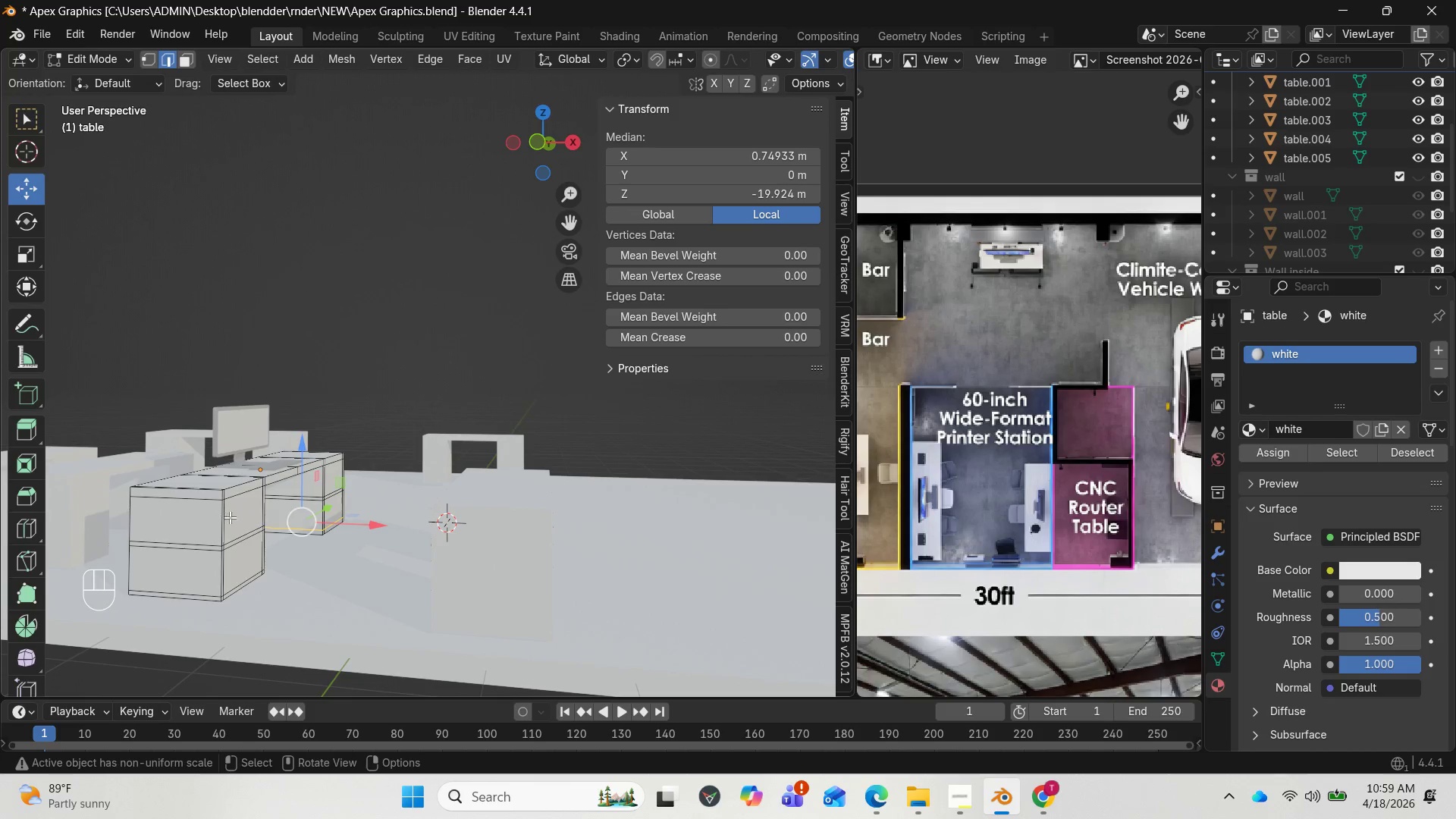 
wait(6.17)
 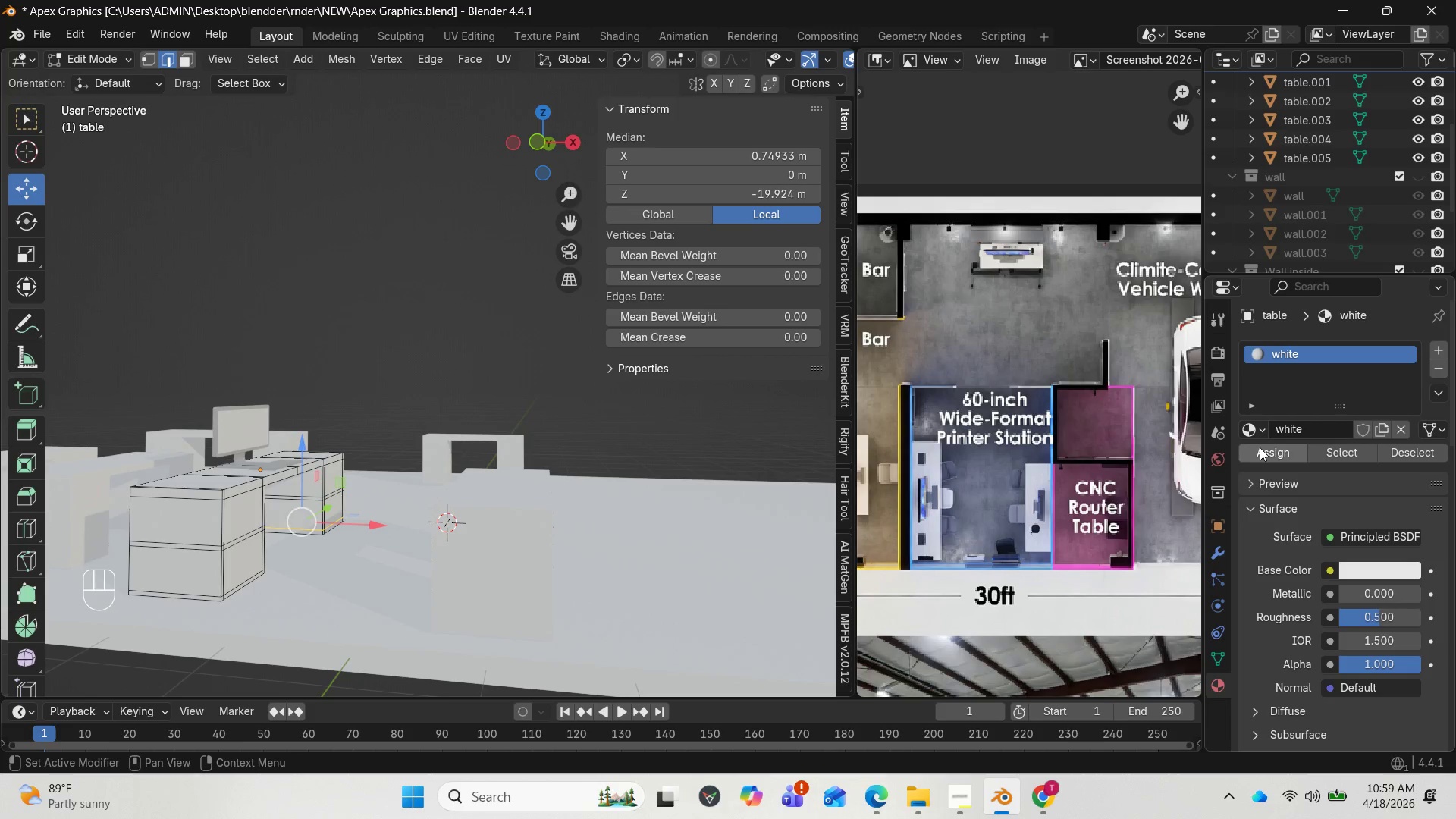 
scroll: coordinate [222, 517], scroll_direction: up, amount: 1.0
 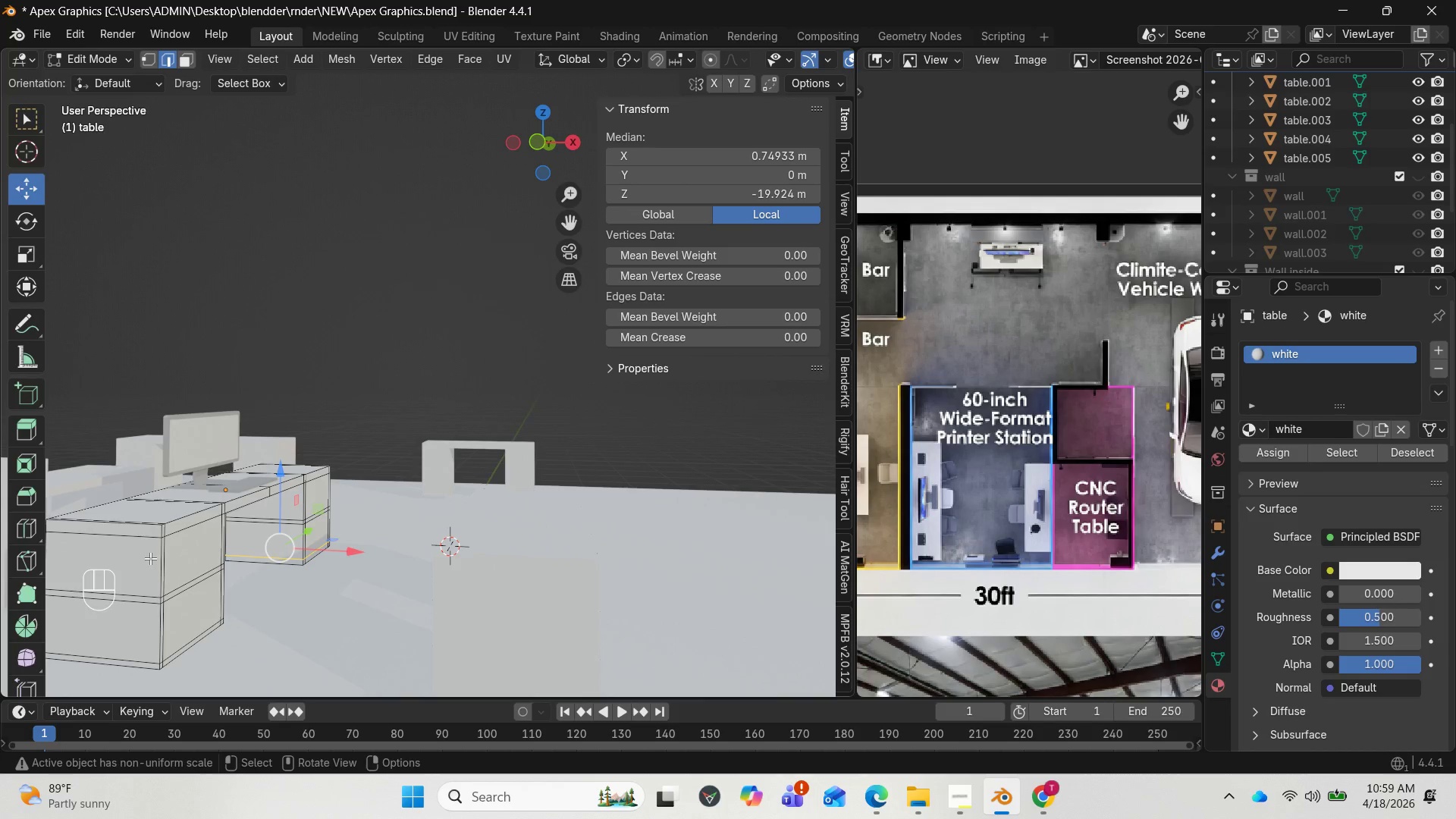 
left_click([150, 558])
 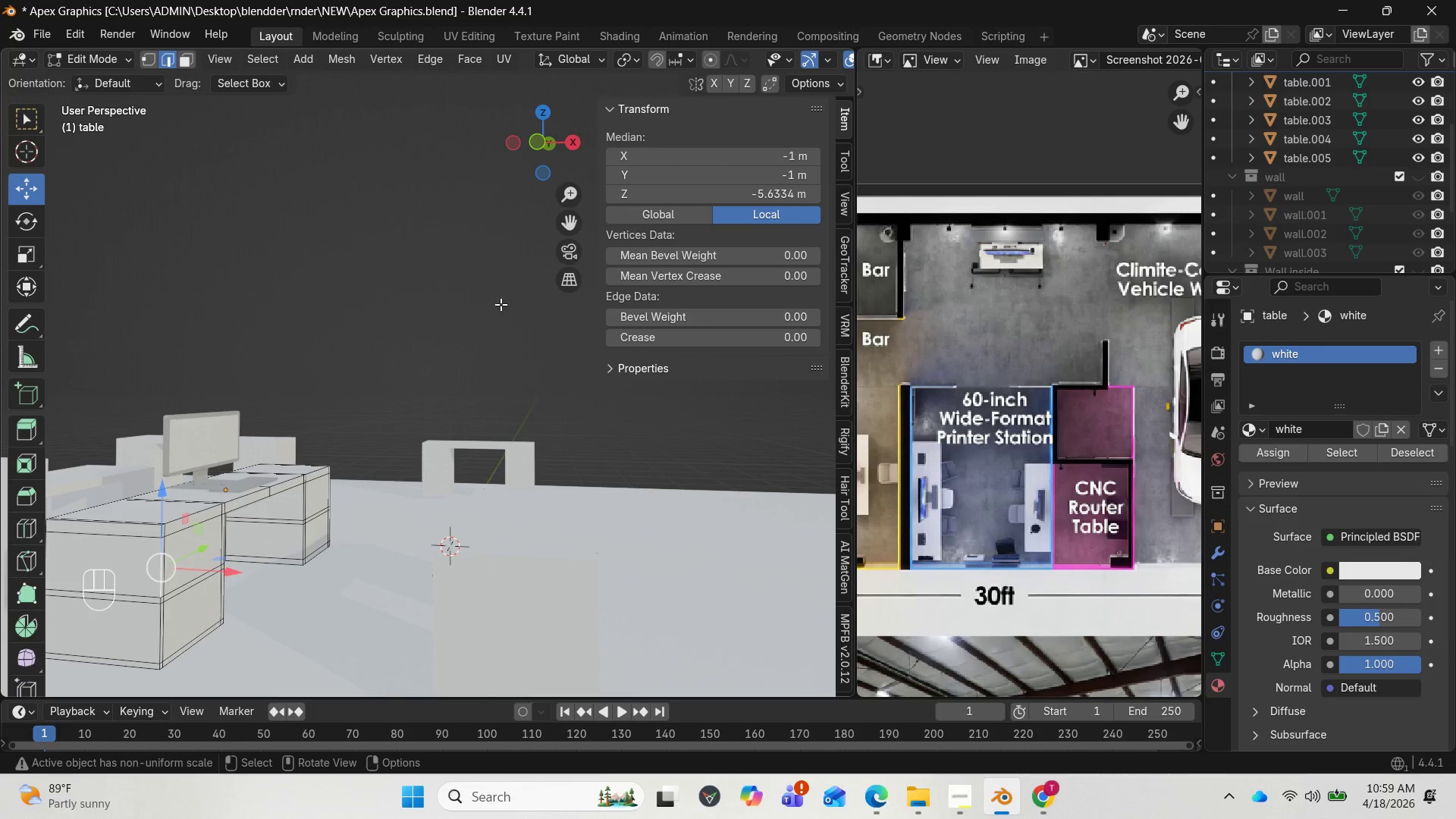 
left_click_drag(start_coordinate=[575, 224], to_coordinate=[660, 165])
 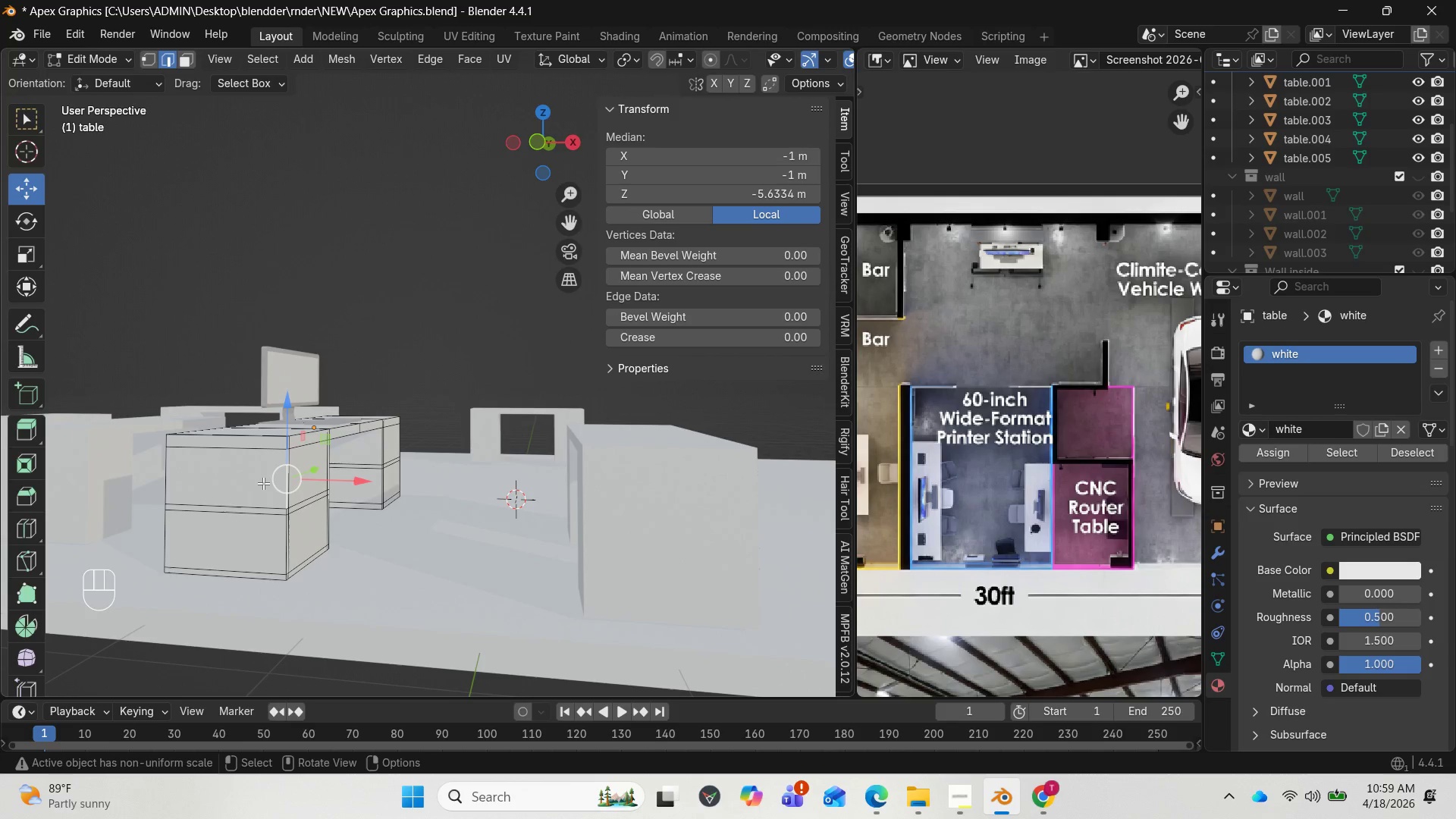 
key(3)
 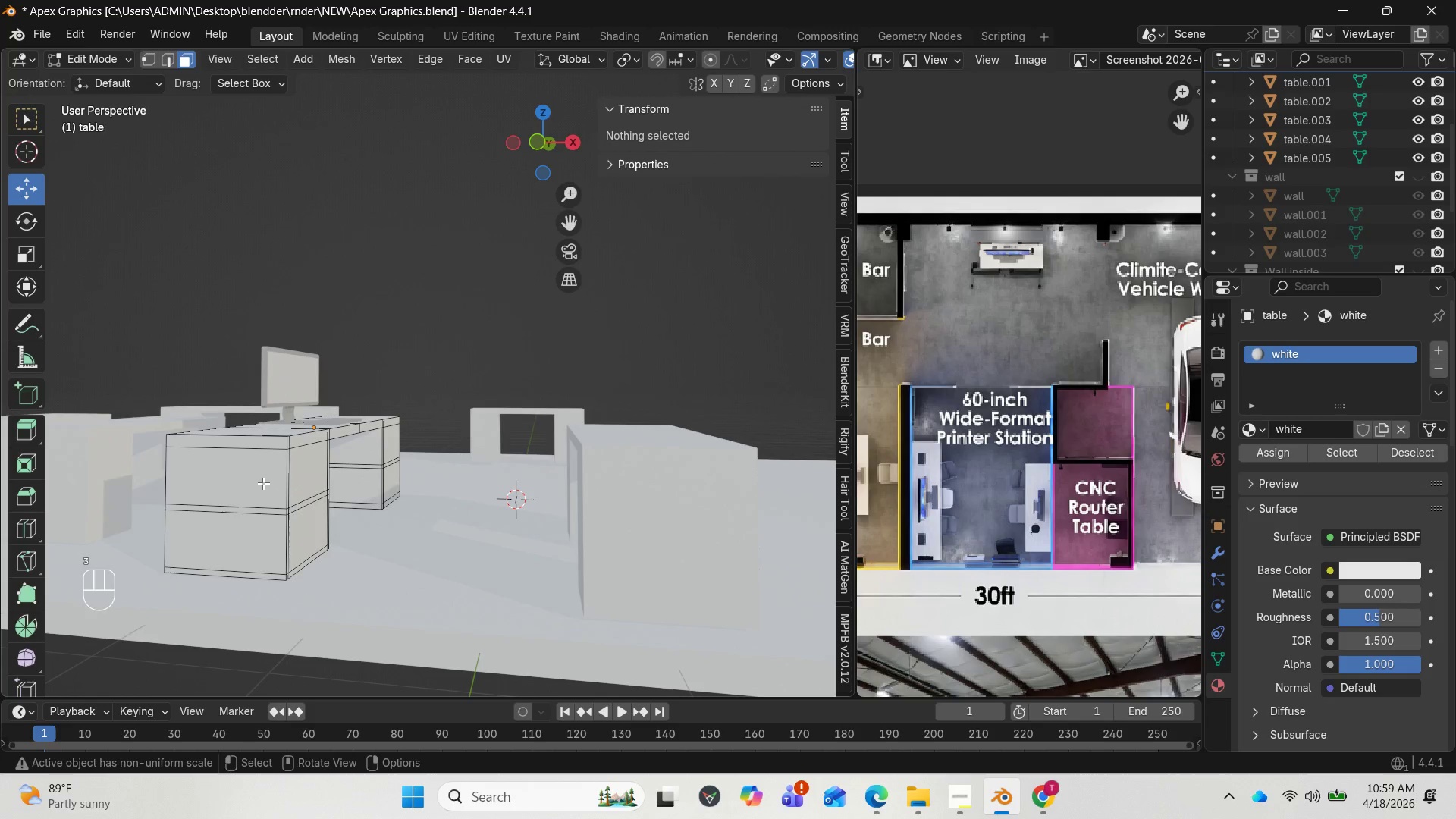 
left_click([263, 483])
 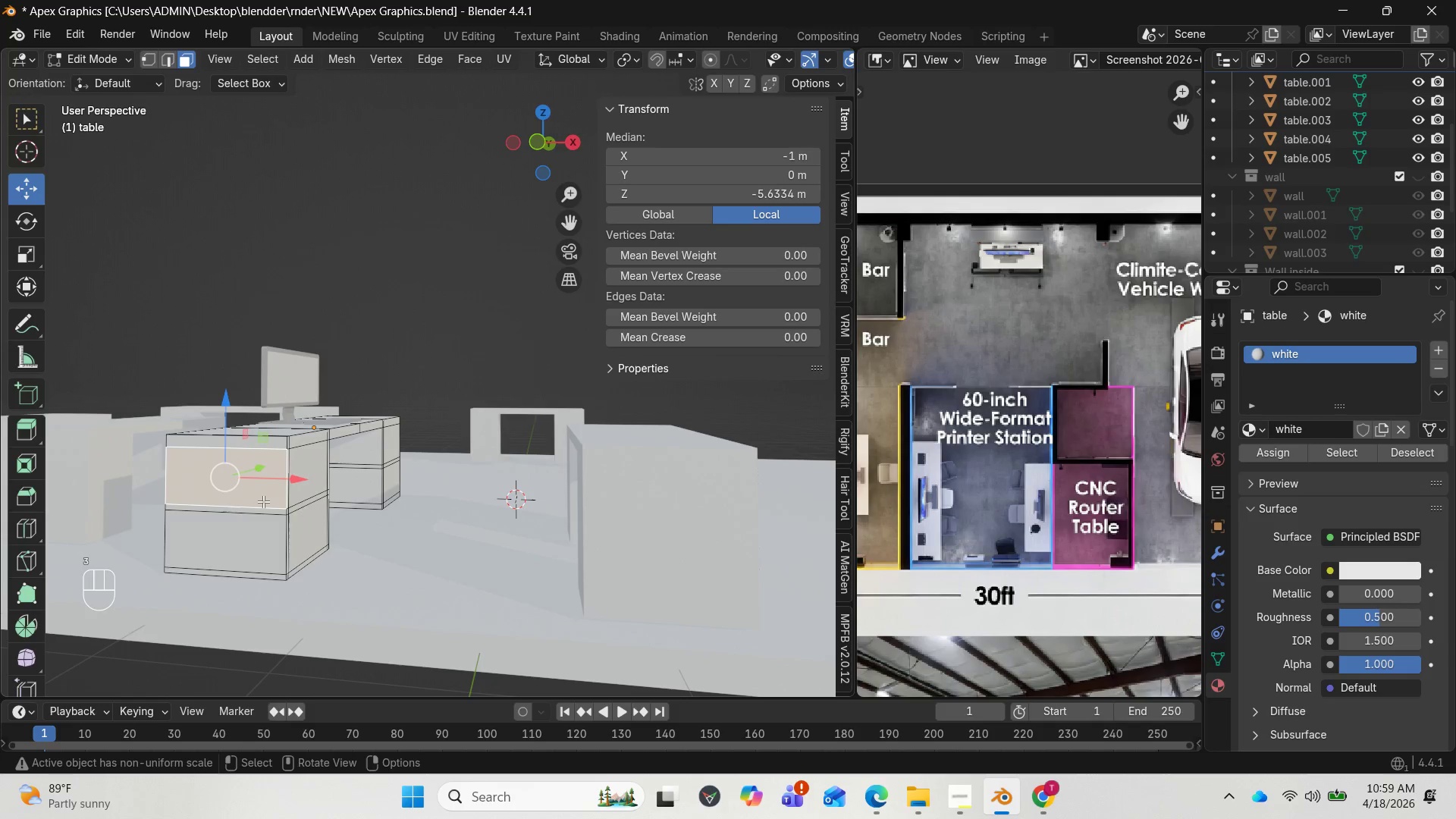 
hold_key(key=ShiftLeft, duration=0.95)
left_click([262, 550])
 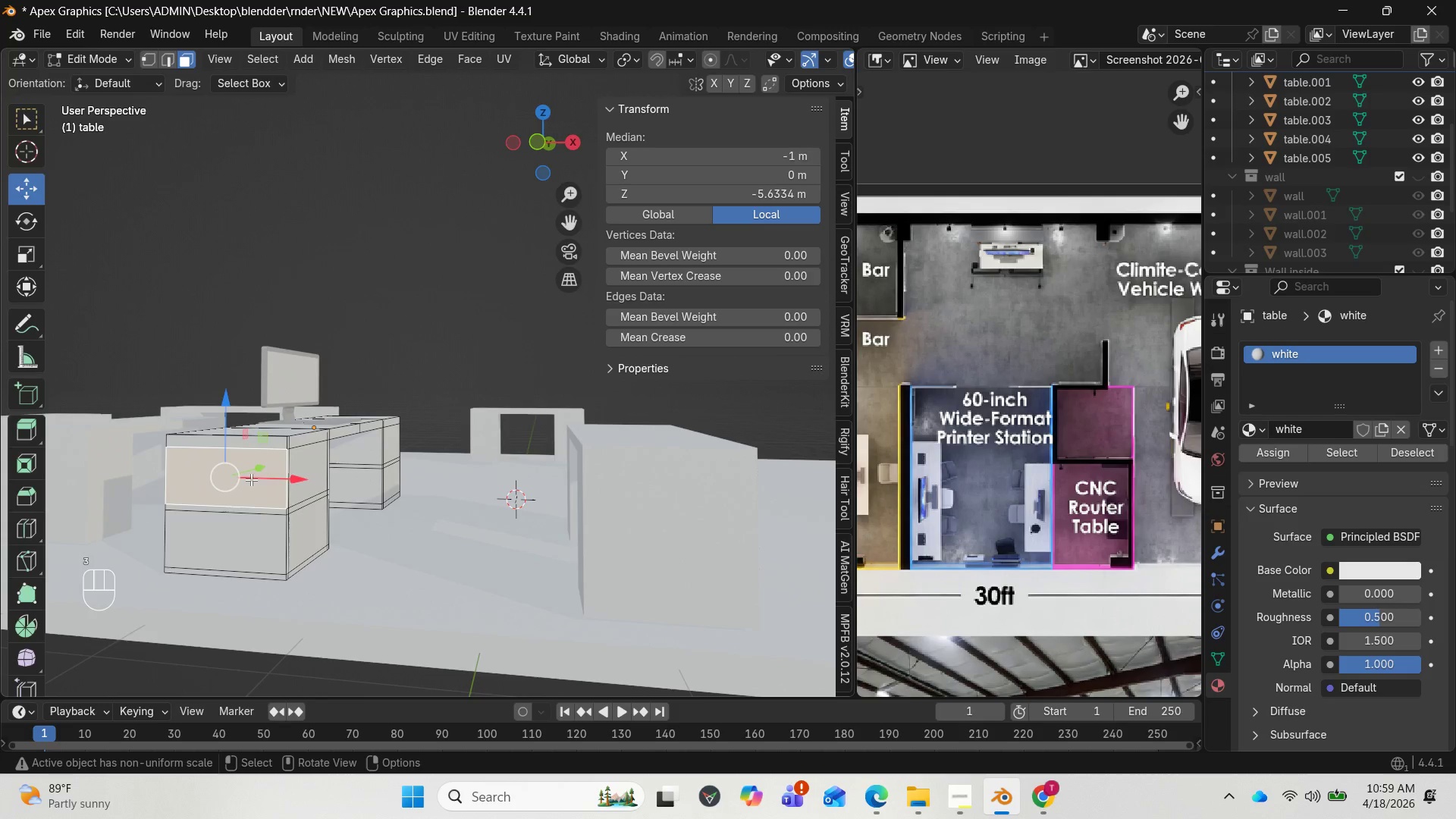 
hold_key(key=ControlLeft, duration=1.19)
left_click([242, 573])
 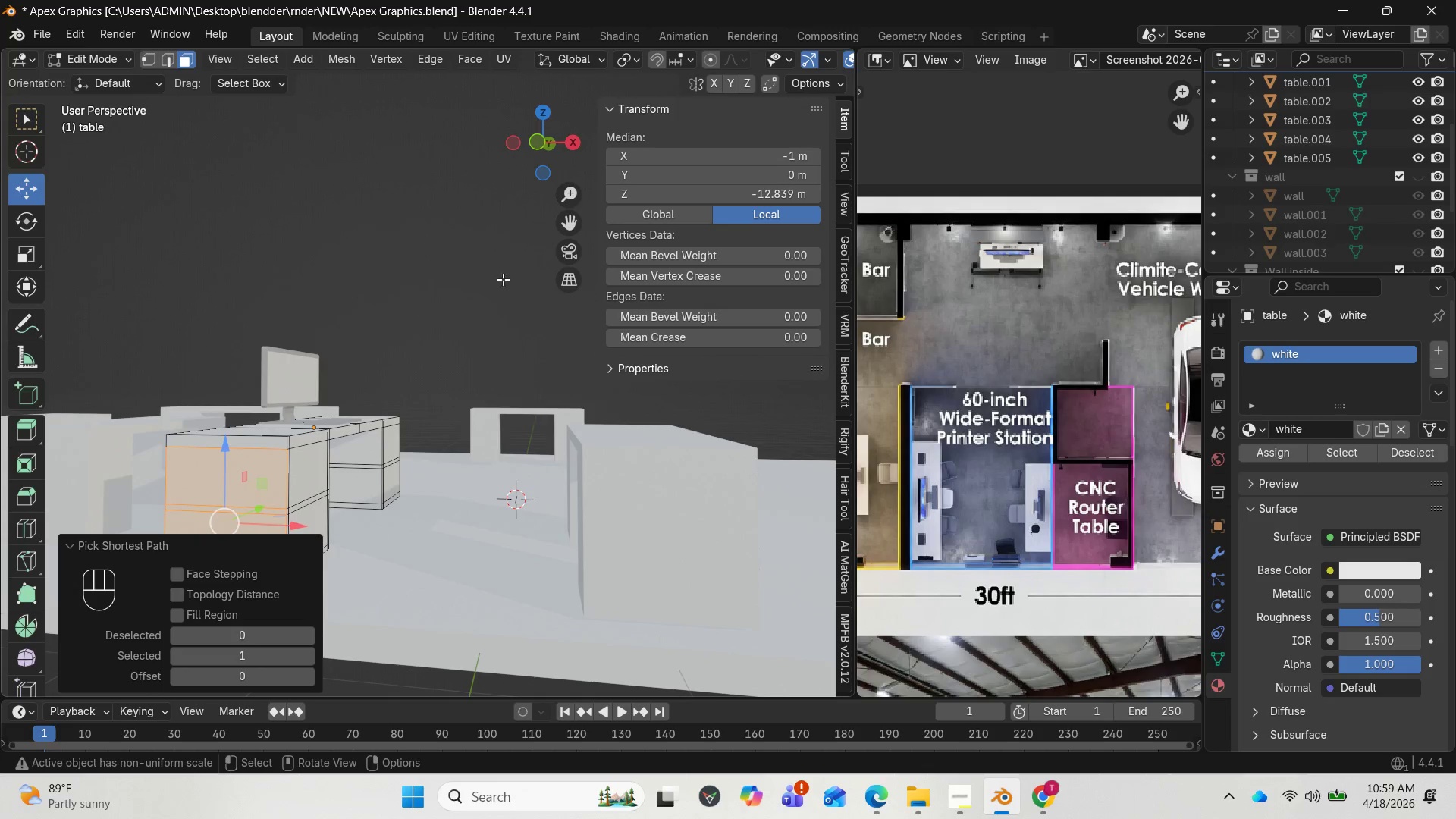 
left_click_drag(start_coordinate=[549, 155], to_coordinate=[466, 143])
 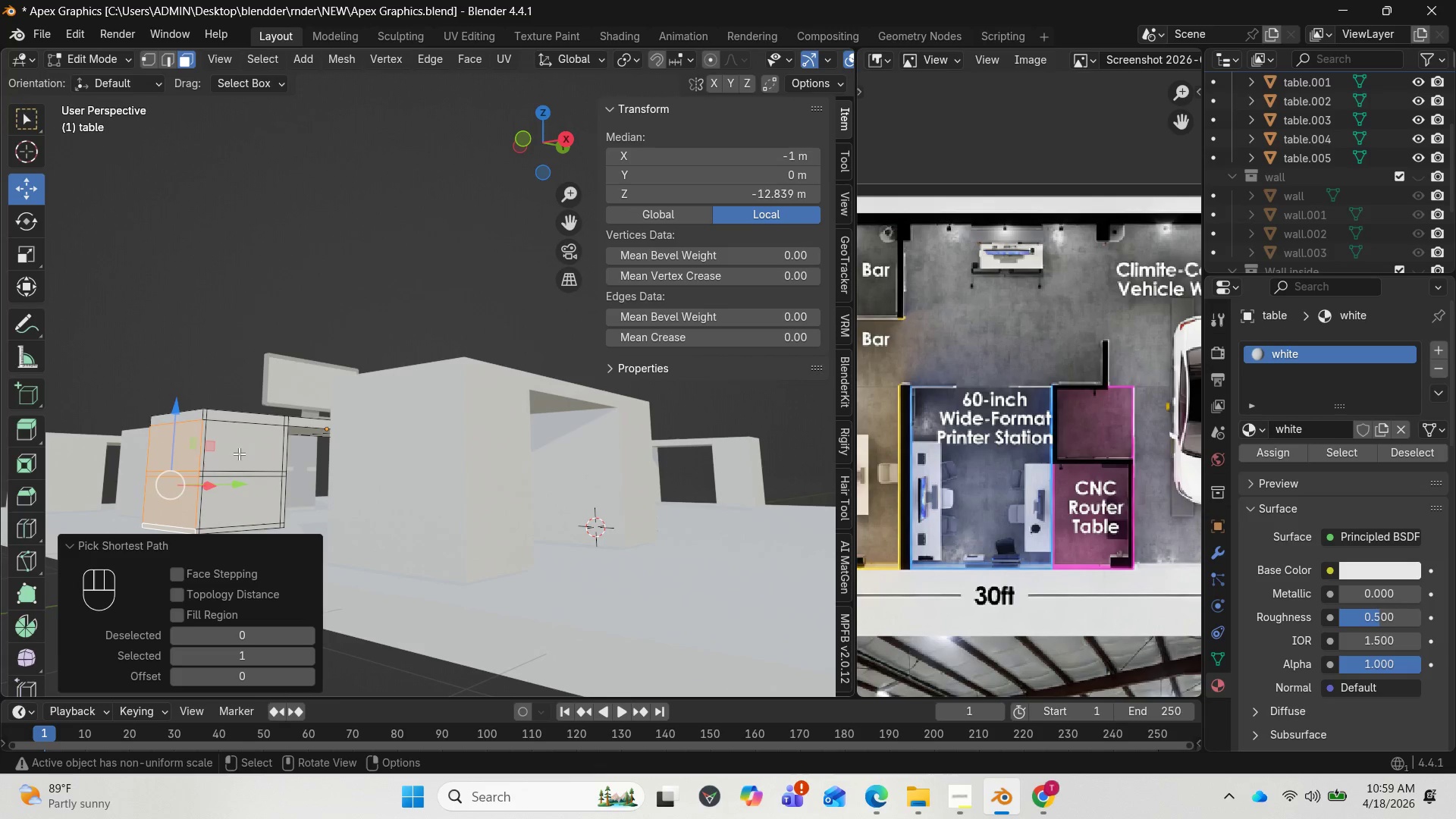 
hold_key(key=ShiftLeft, duration=2.33)
left_click([201, 455])
 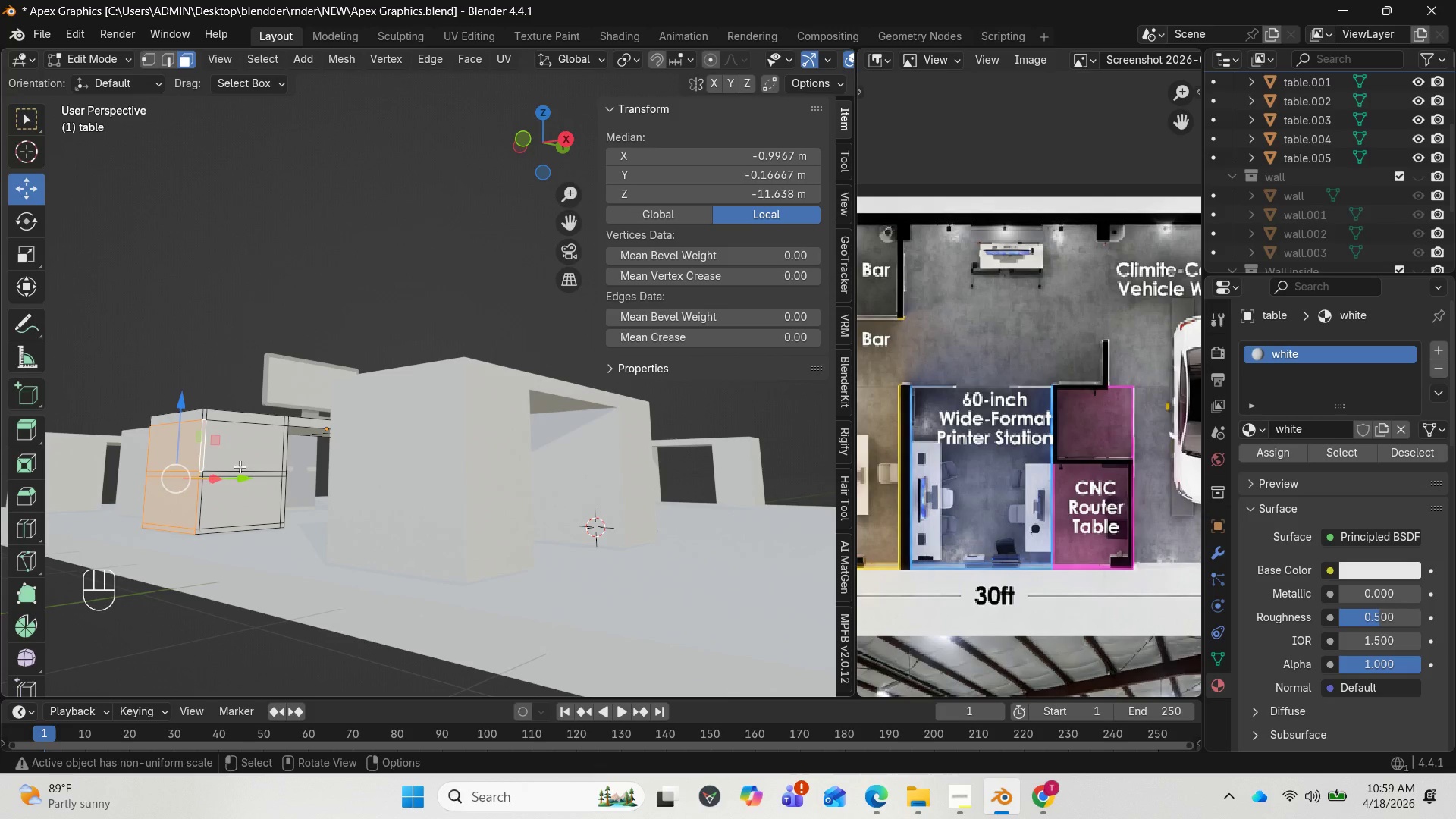 
left_click([240, 445])
 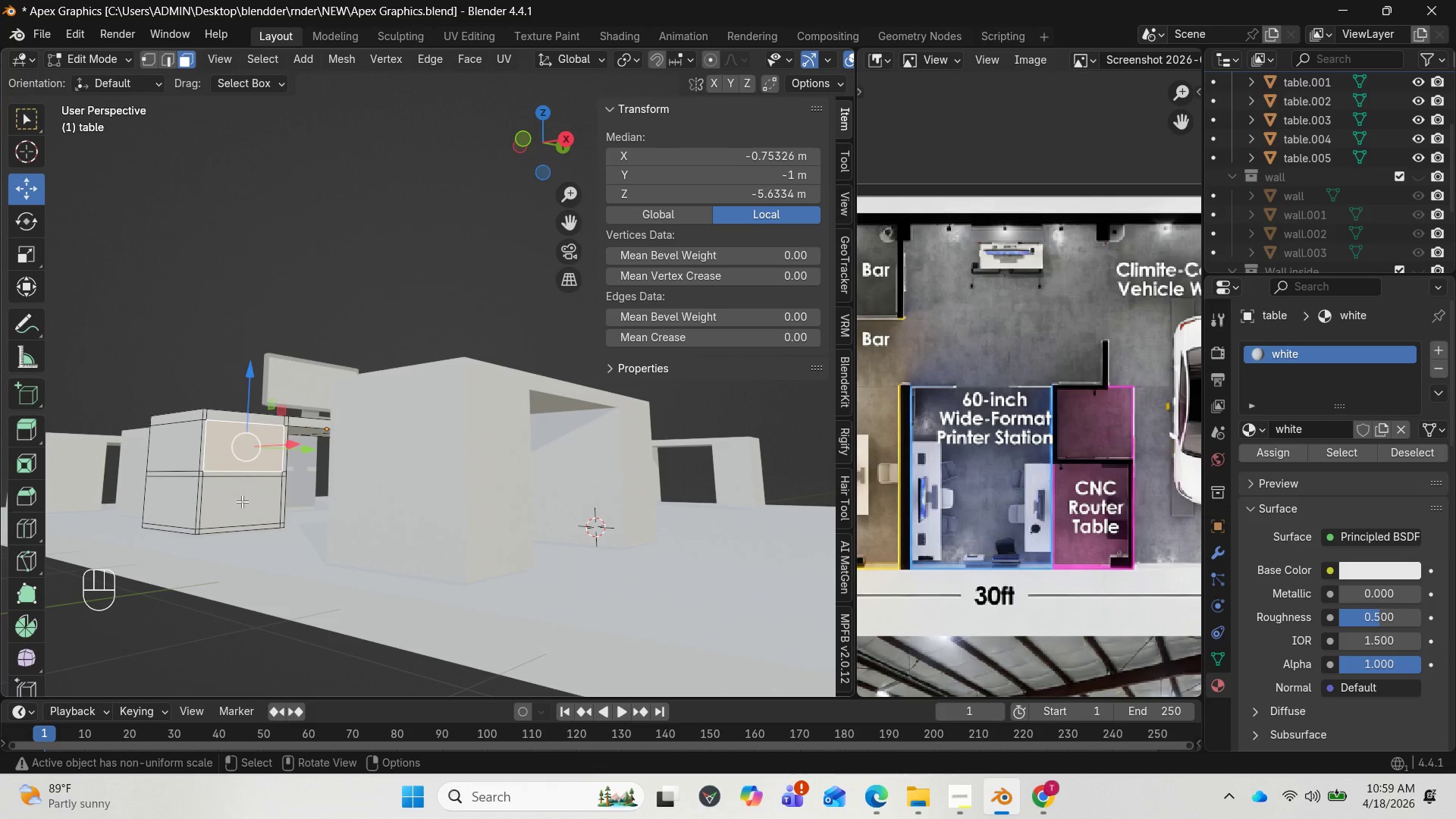 
hold_key(key=ShiftLeft, duration=1.48)
left_click([242, 501])
 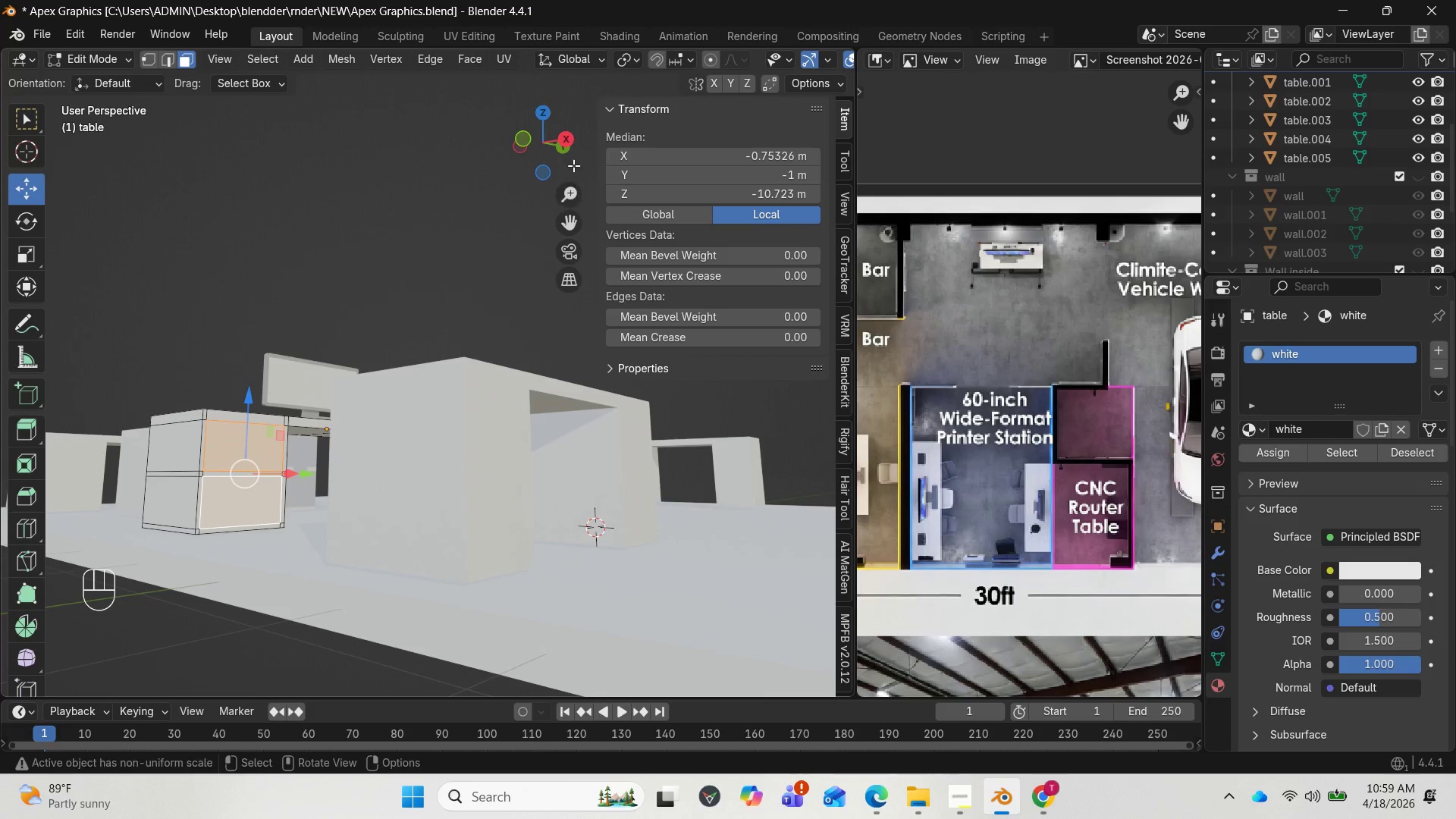 
left_click_drag(start_coordinate=[571, 148], to_coordinate=[548, 235])
 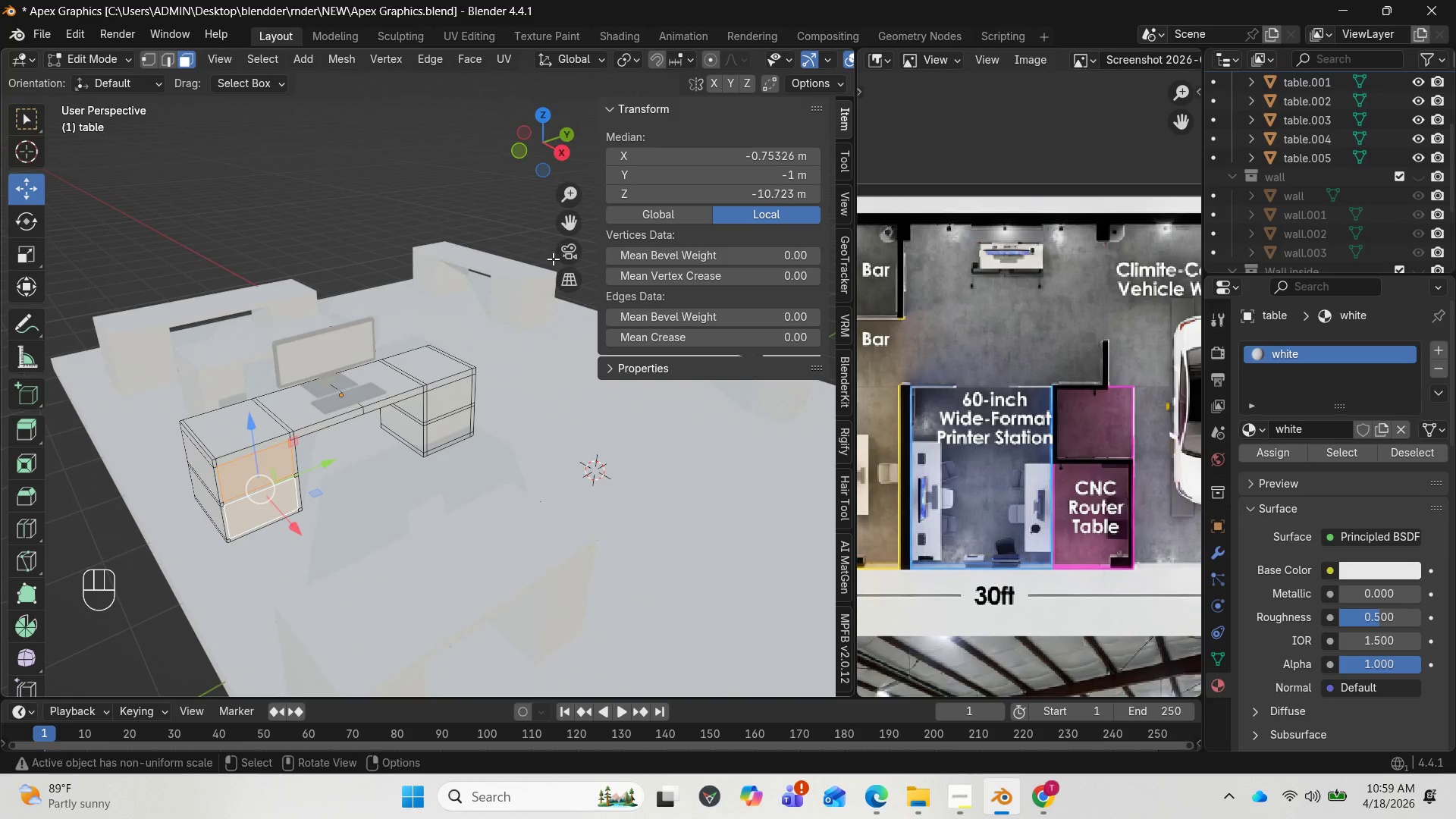 
hold_key(key=ShiftLeft, duration=3.66)
left_click([450, 382])
 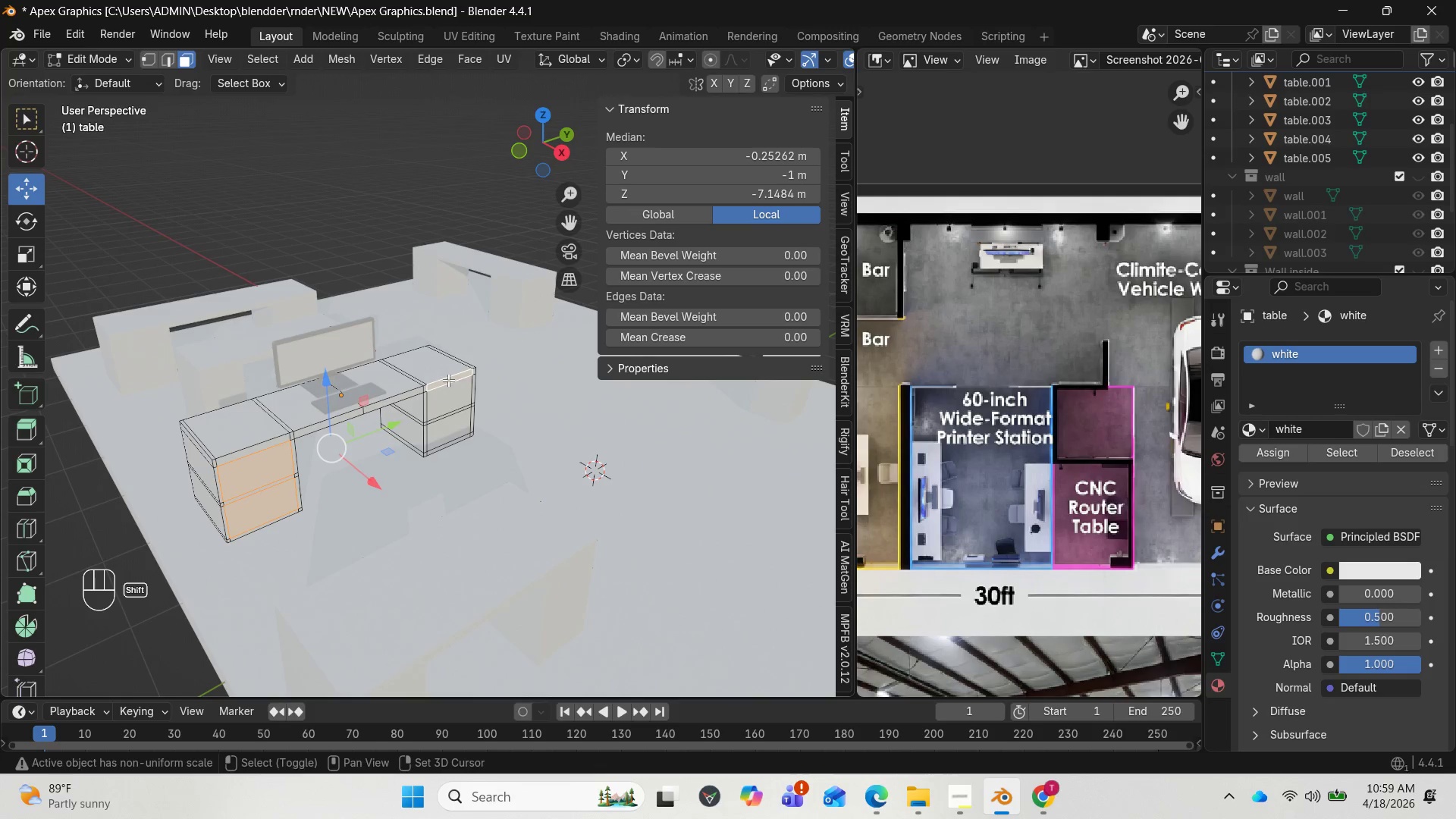 
left_click([448, 380])
 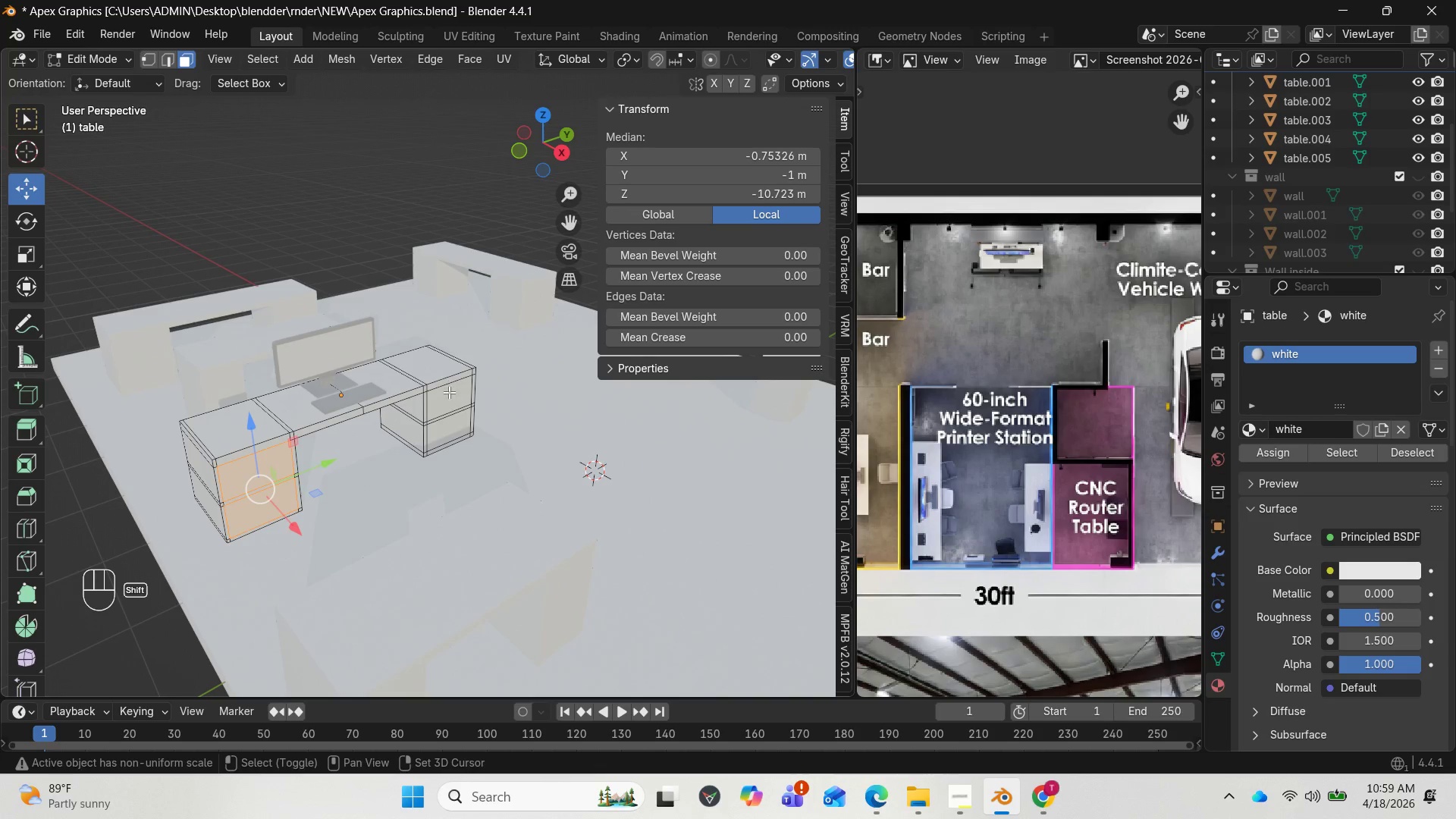 
left_click([449, 396])
 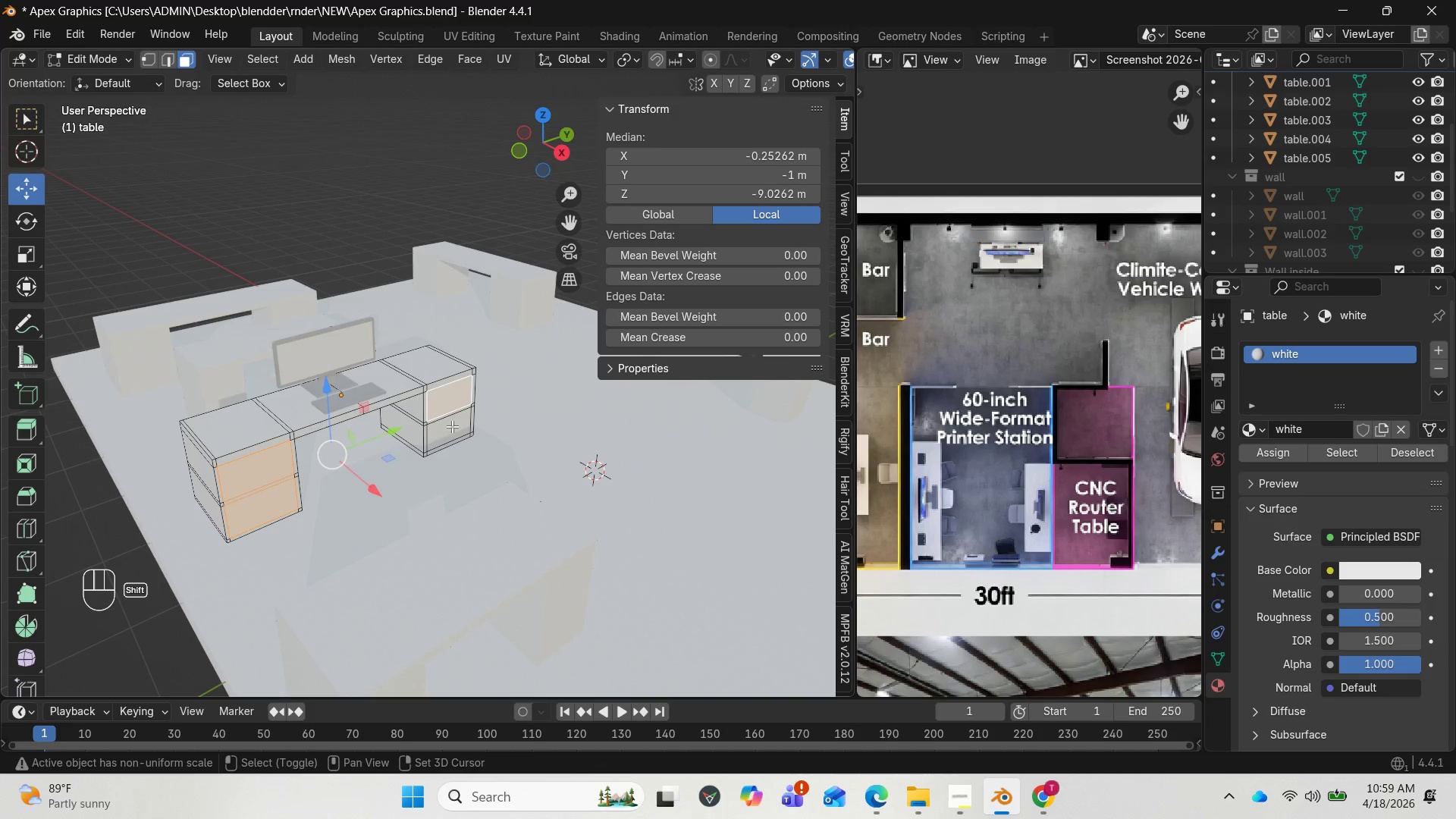 
left_click([452, 428])
 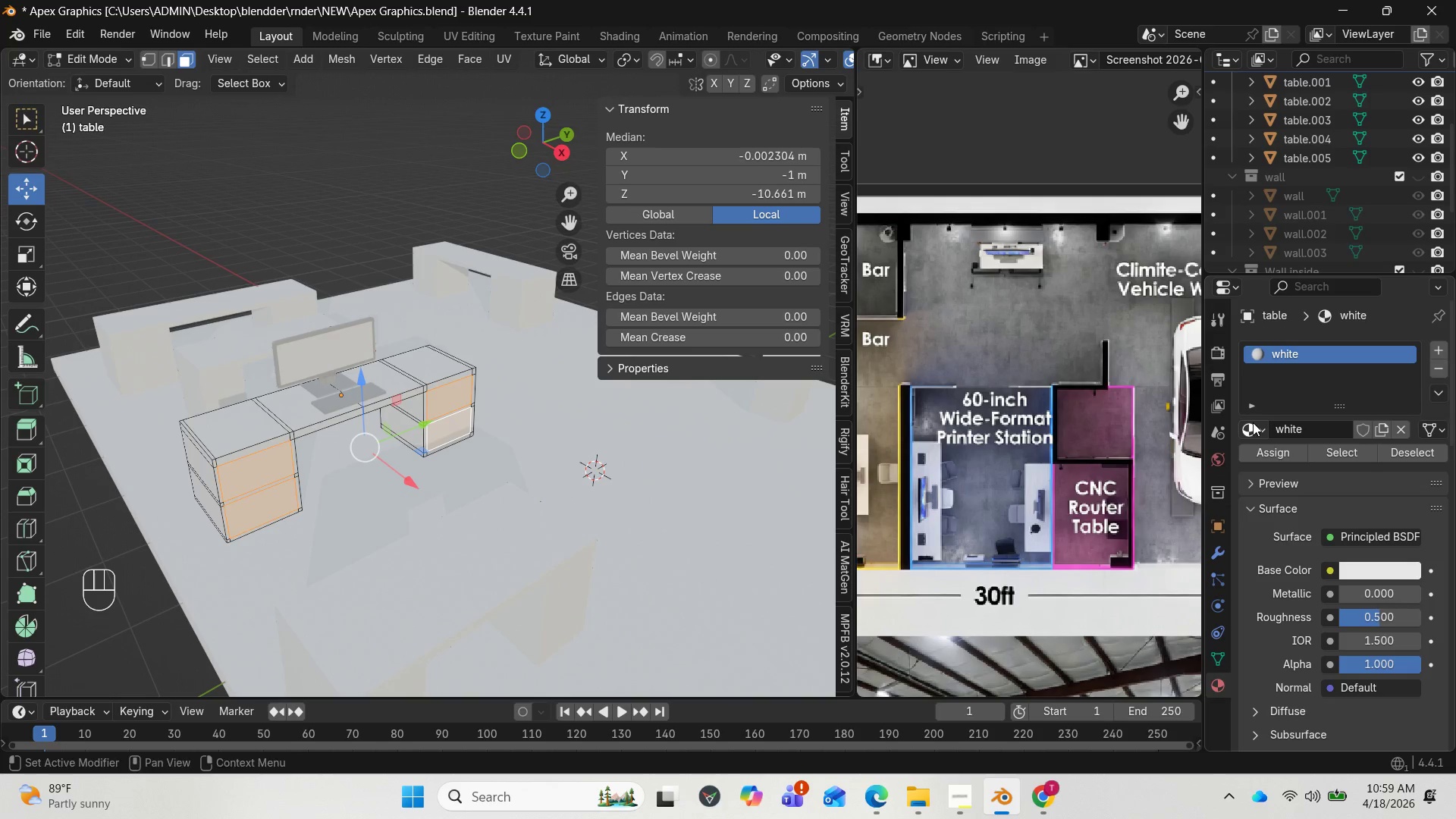 
scroll: coordinate [460, 571], scroll_direction: up, amount: 4.0
 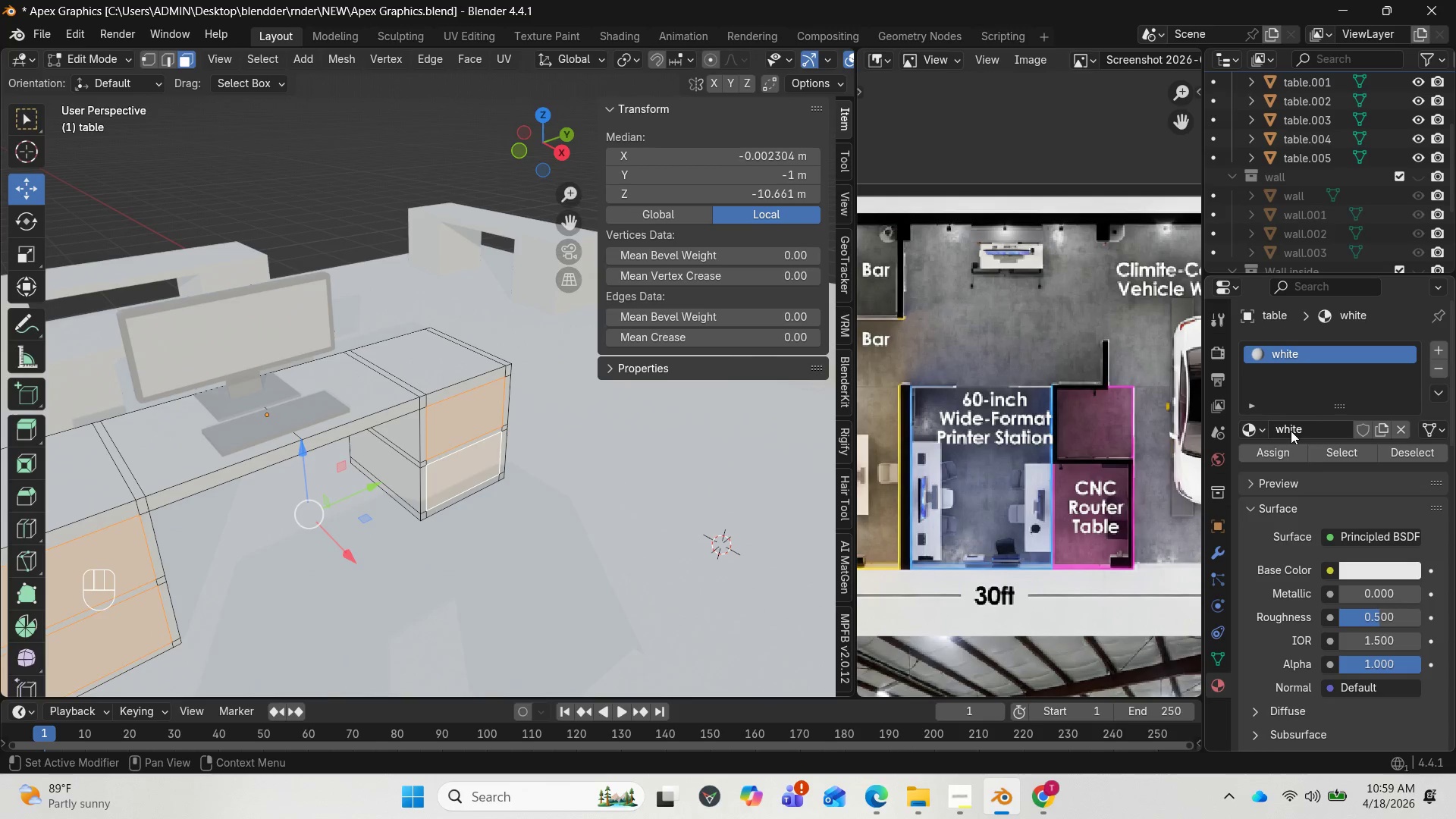 
mouse_move([1316, 452])
 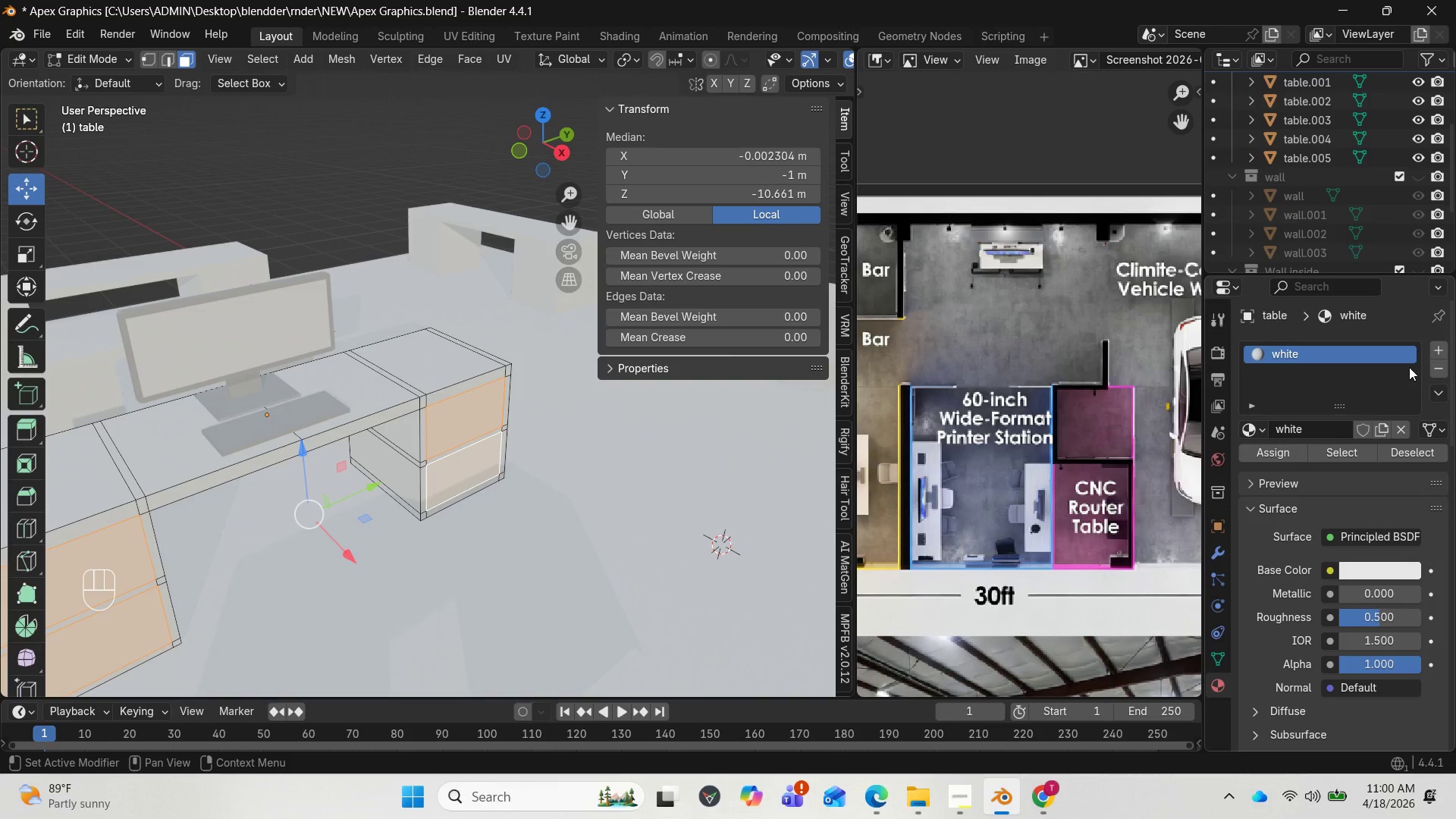 
left_click([1441, 352])
 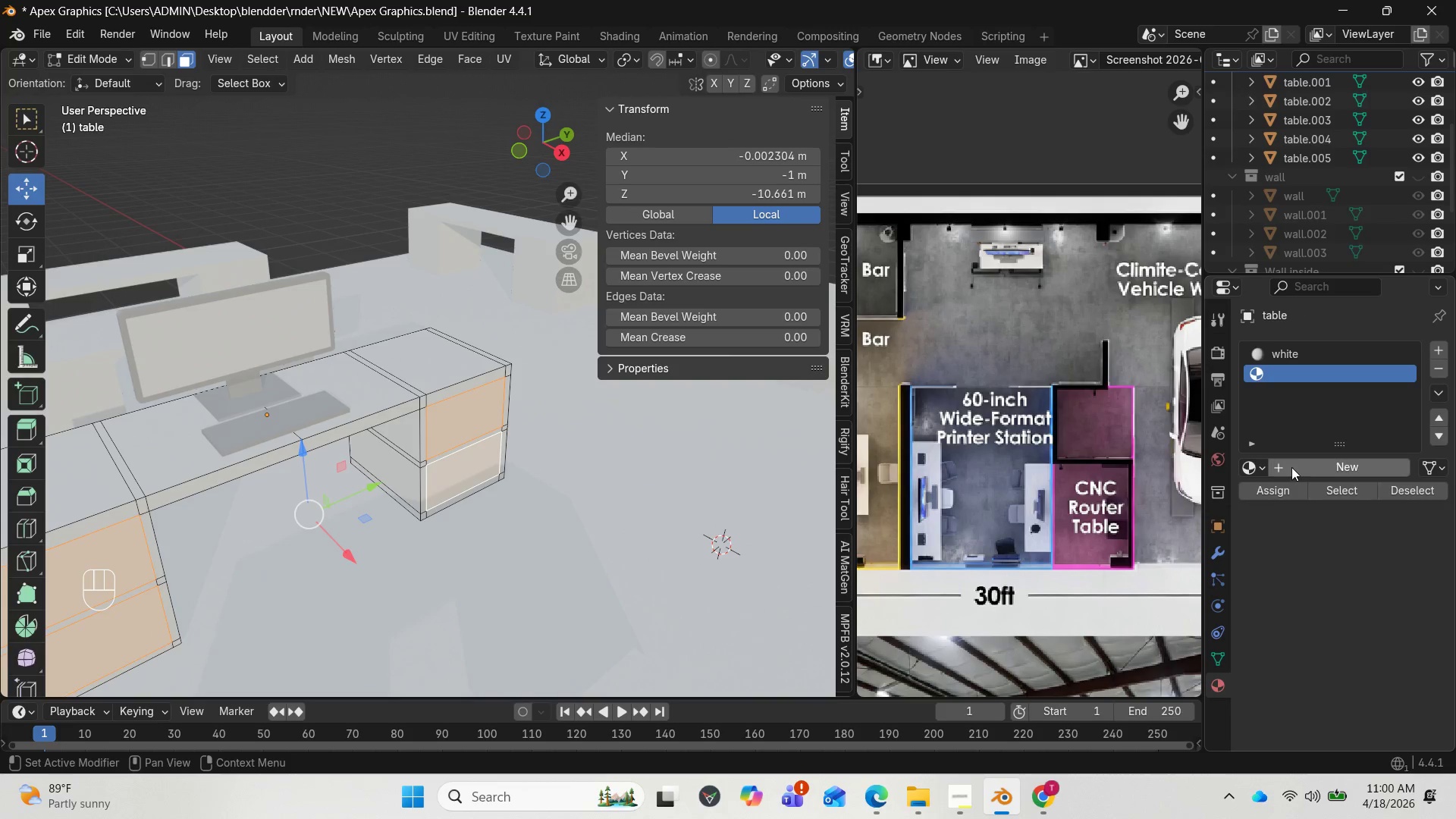 
left_click([1290, 470])
 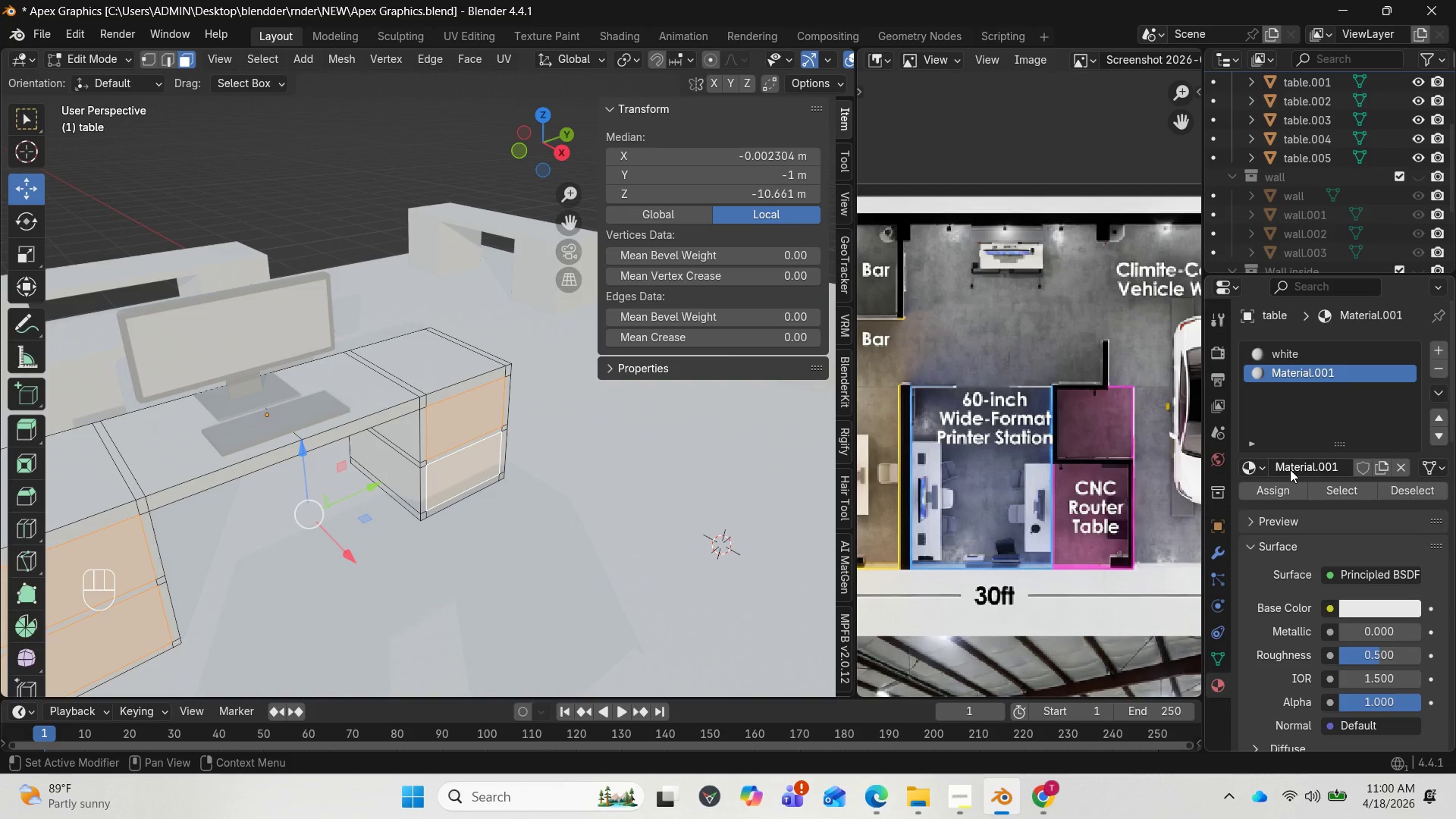 
left_click([1290, 469])
 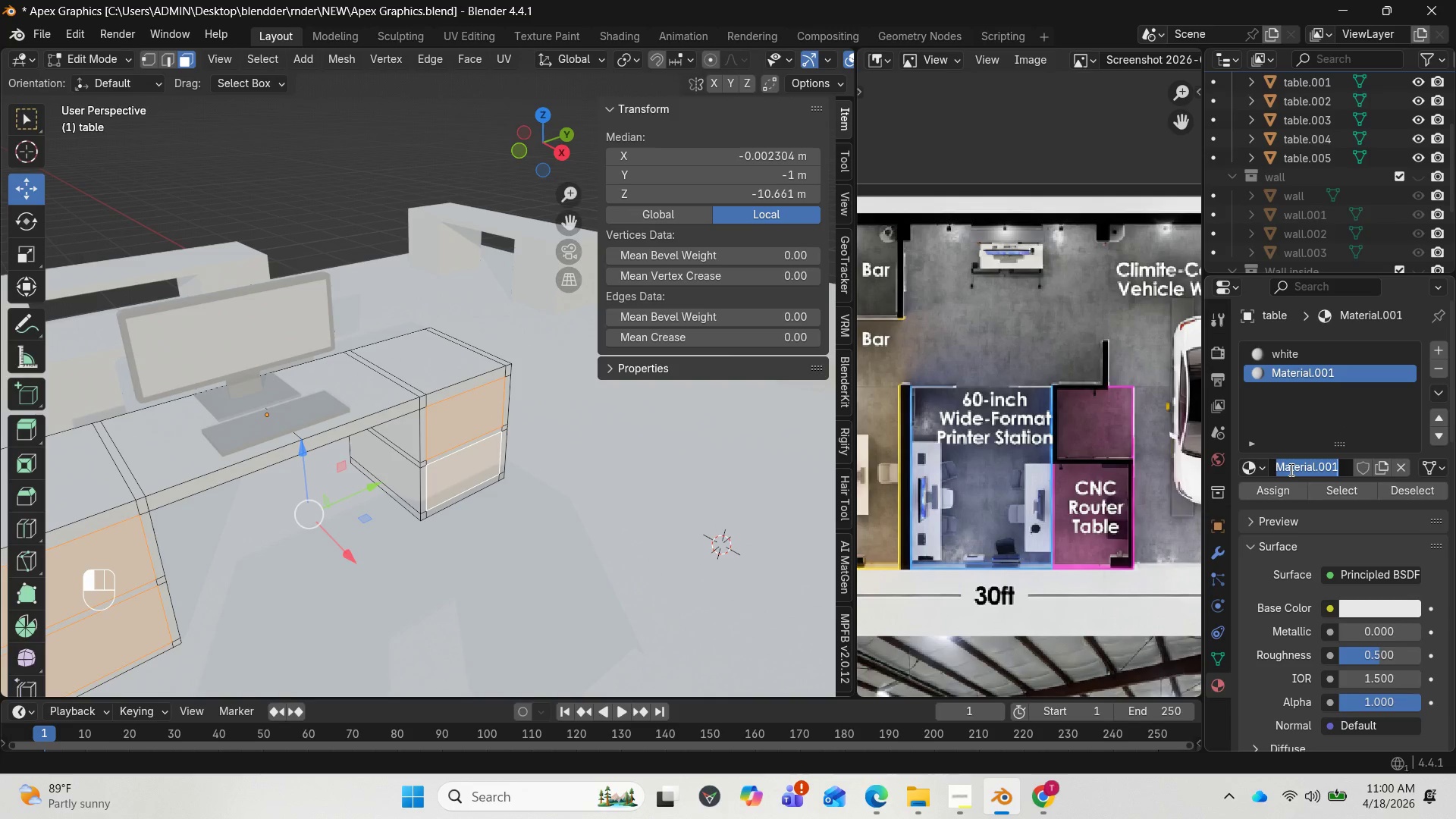 
type(drawer)
 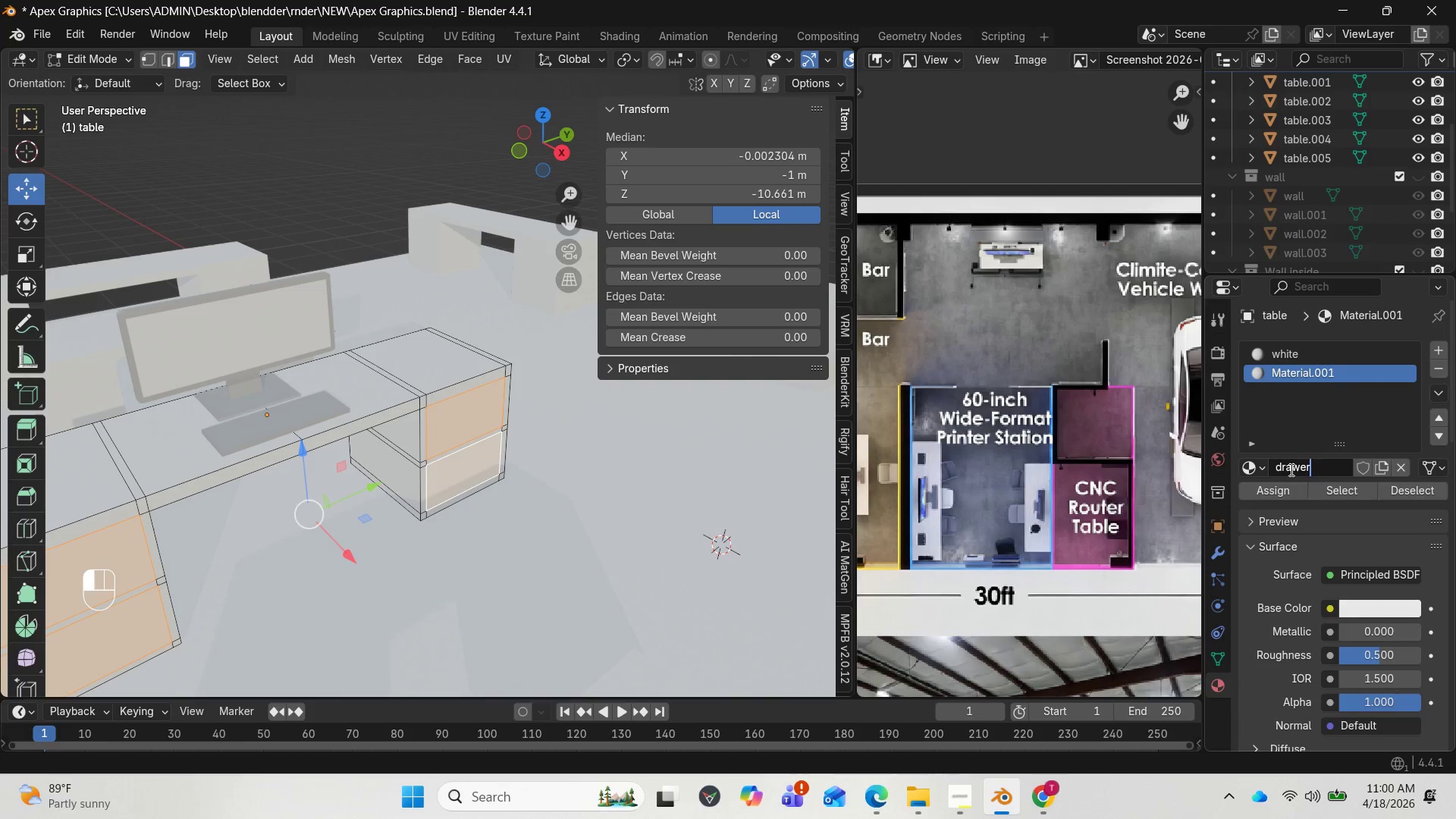 
key(Enter)
 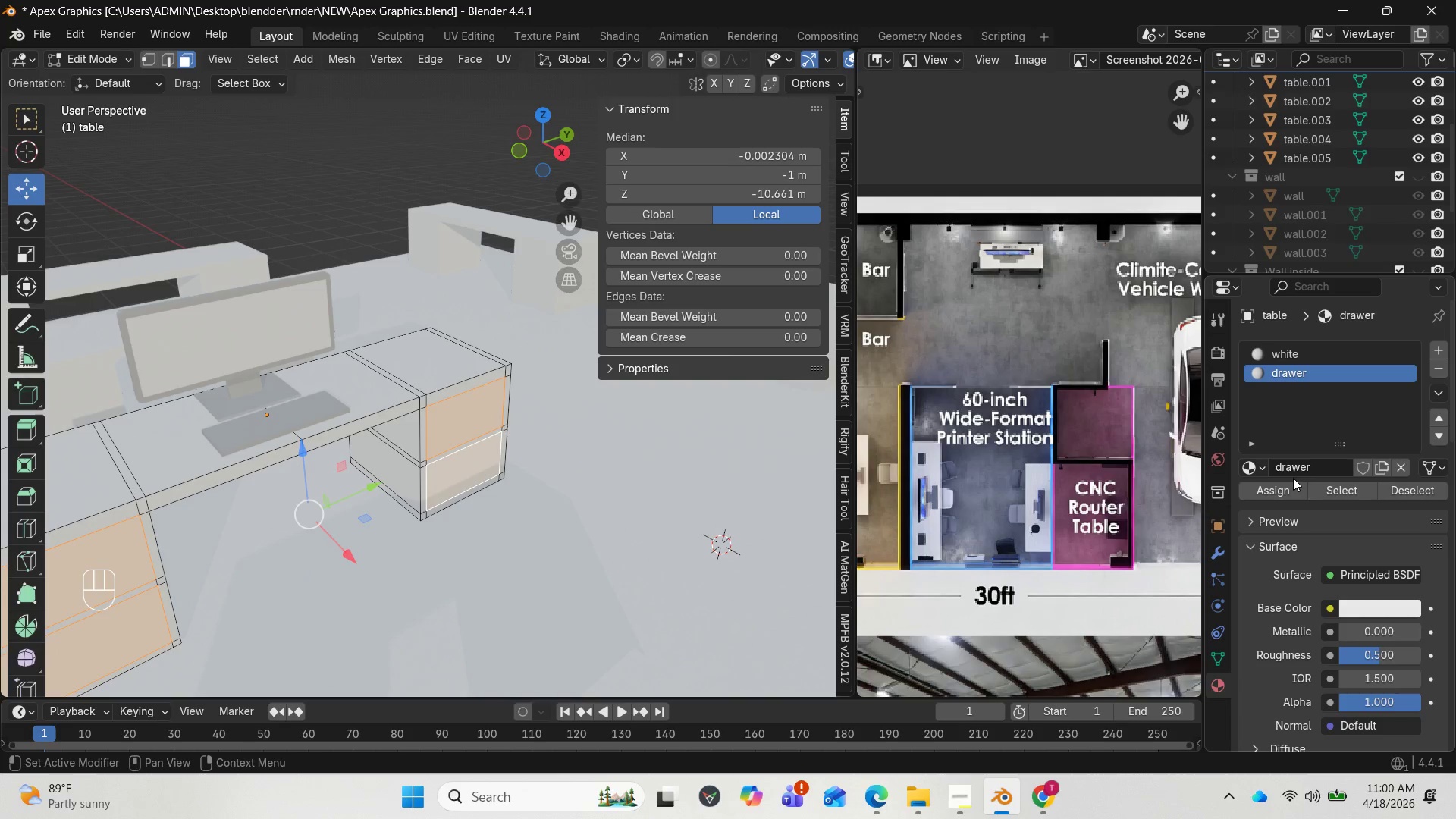 
left_click([1291, 487])
 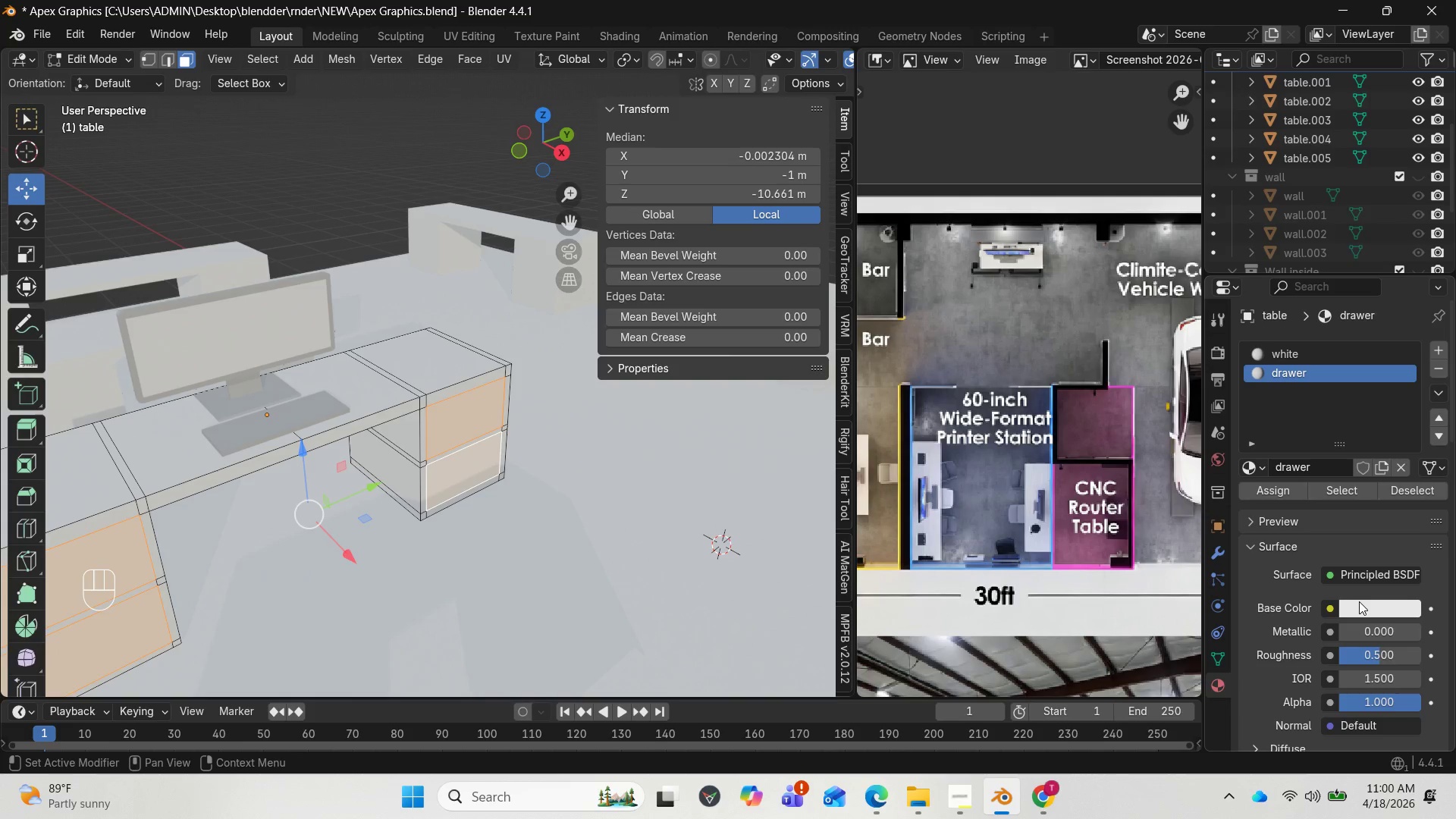 
left_click([1364, 603])
 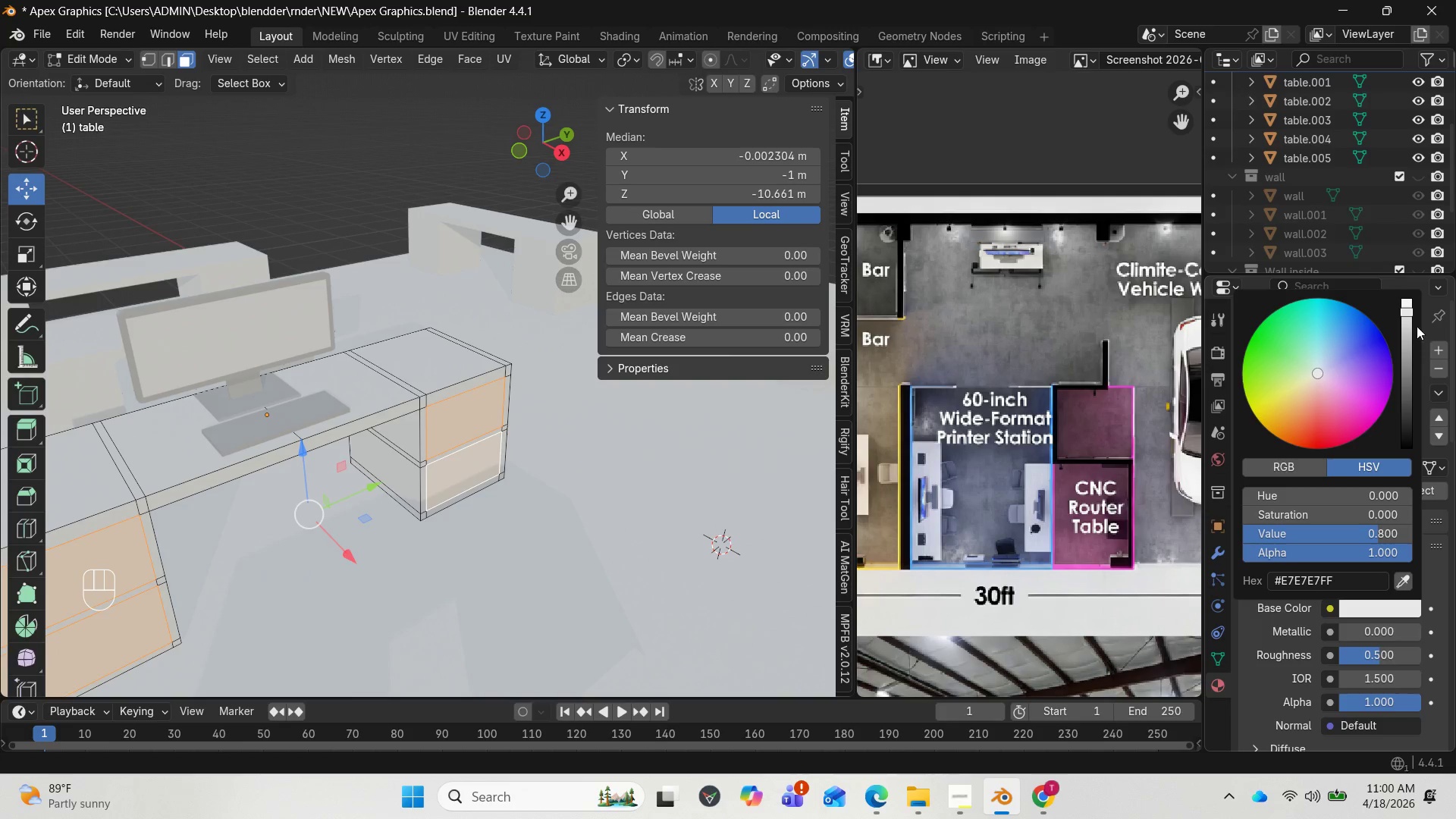 
left_click_drag(start_coordinate=[1411, 314], to_coordinate=[1402, 352])
 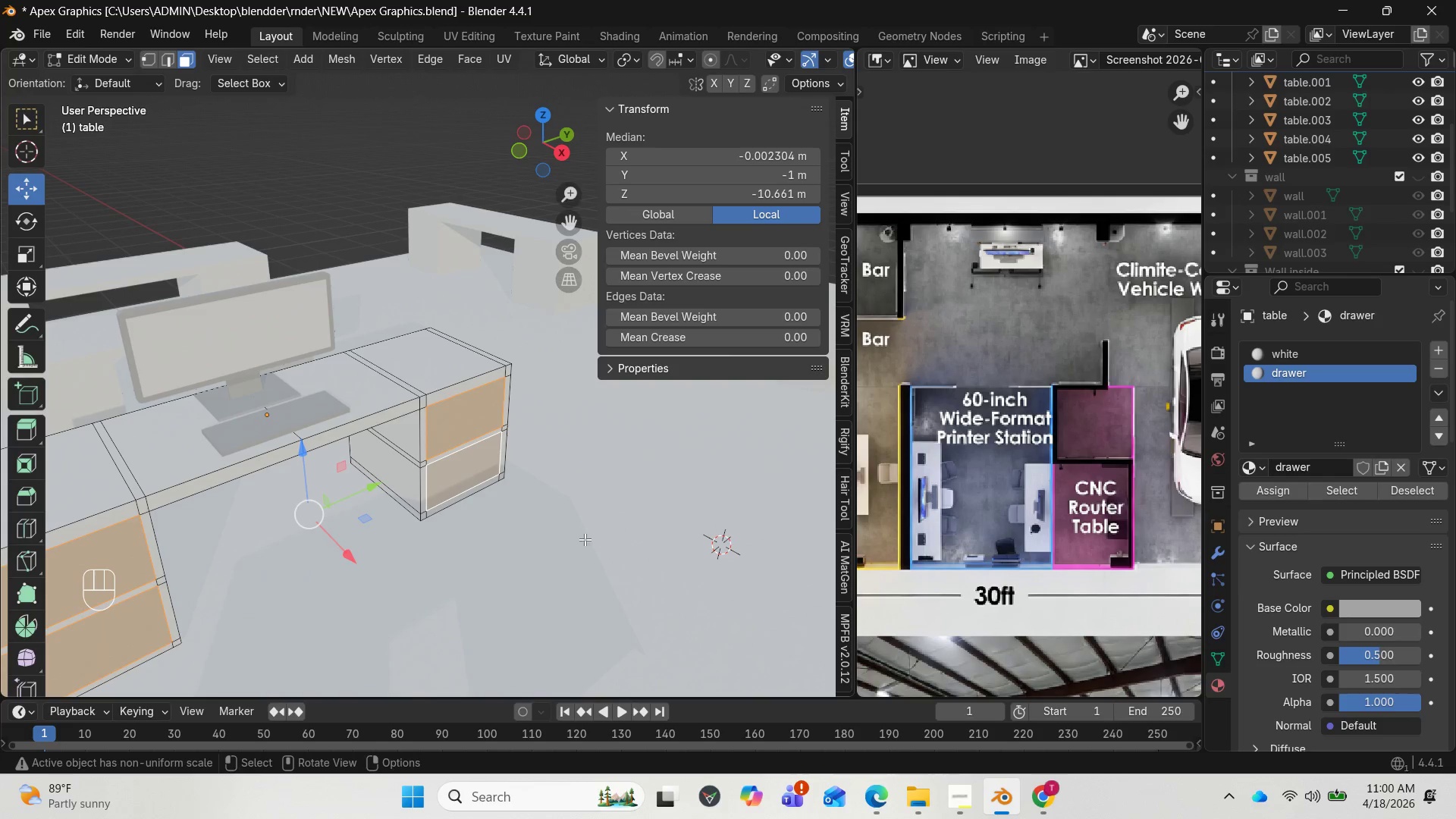 
left_click([579, 536])
 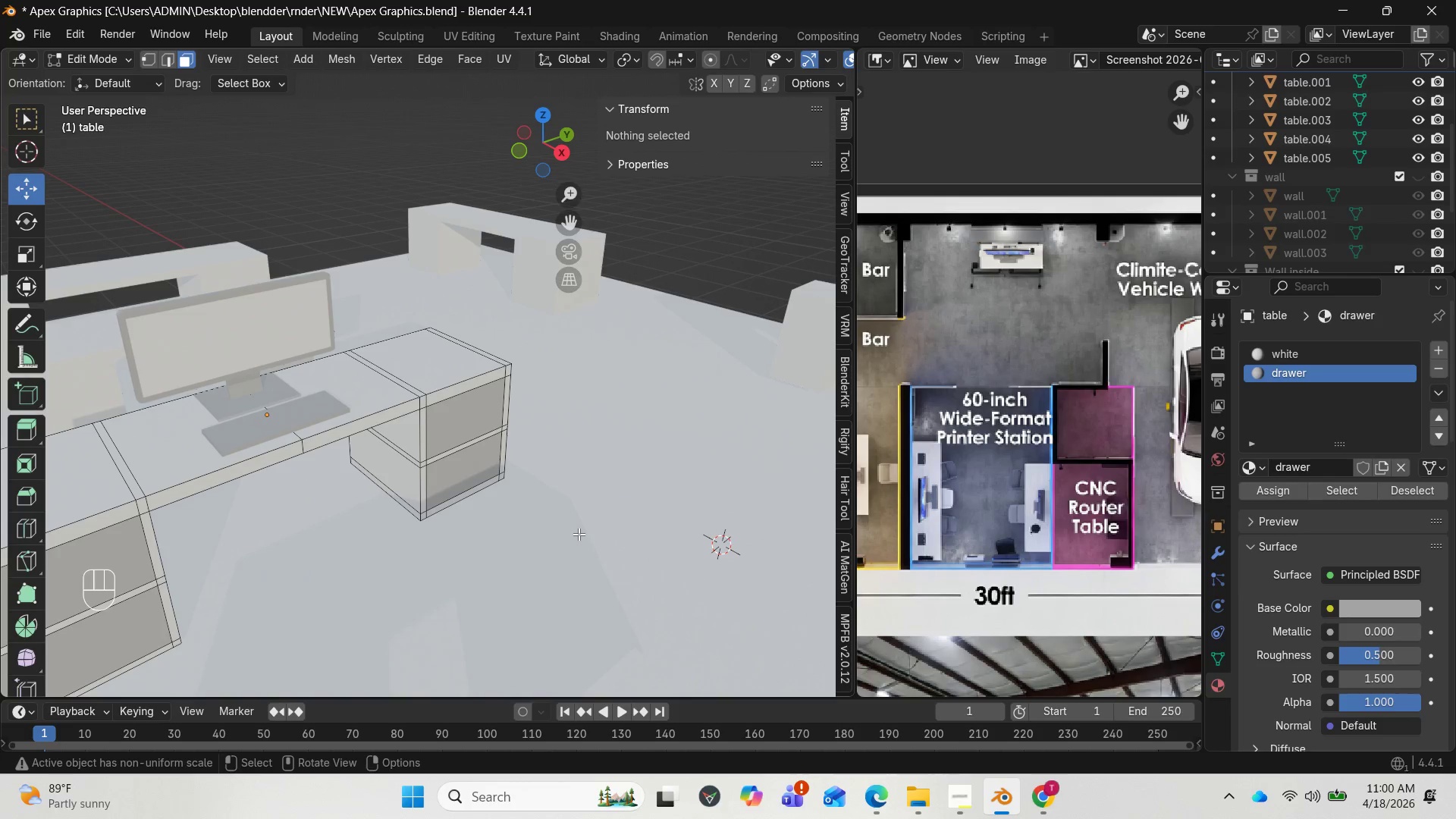 
key(Tab)
 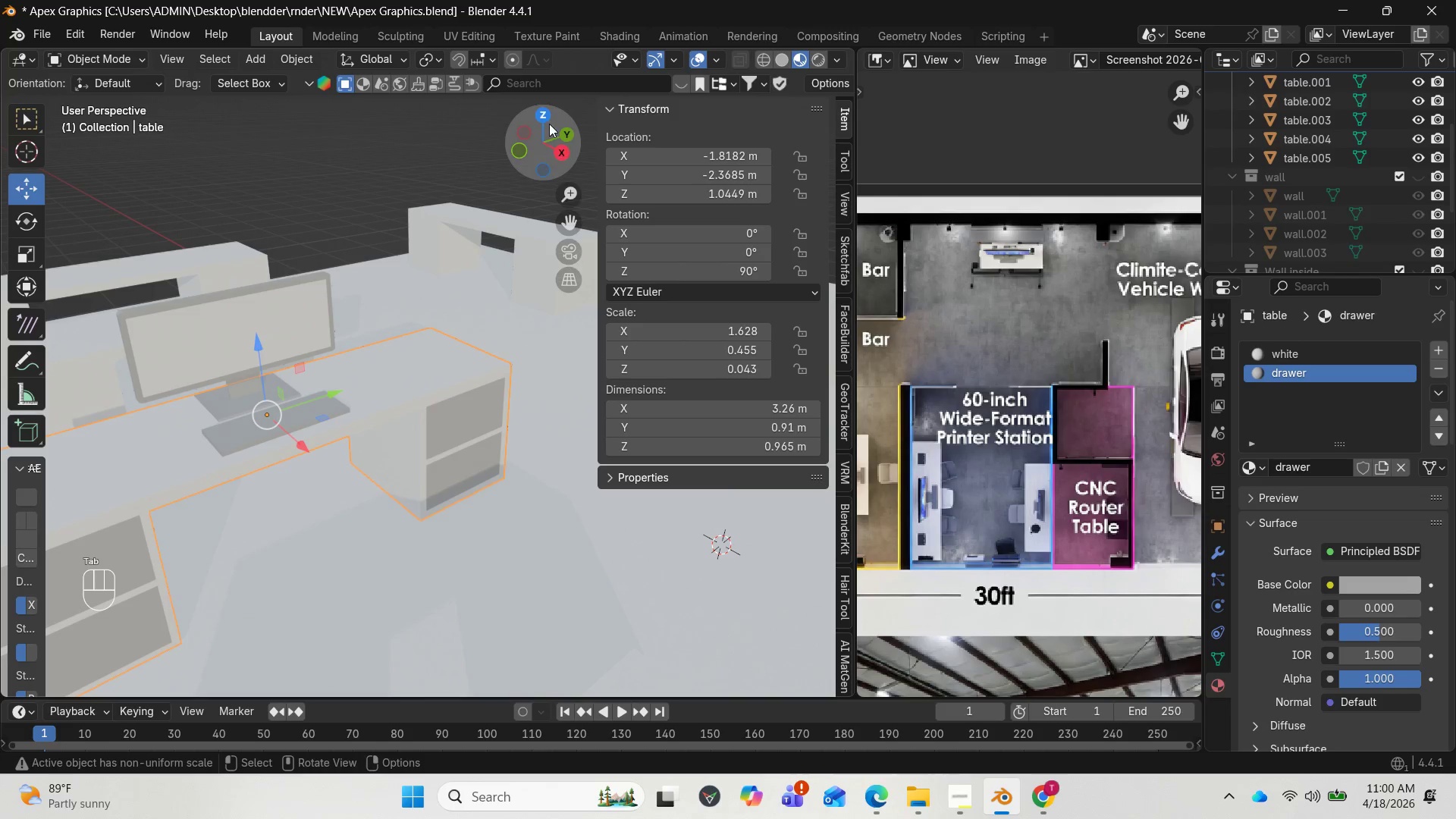 
left_click_drag(start_coordinate=[548, 129], to_coordinate=[572, 695])
 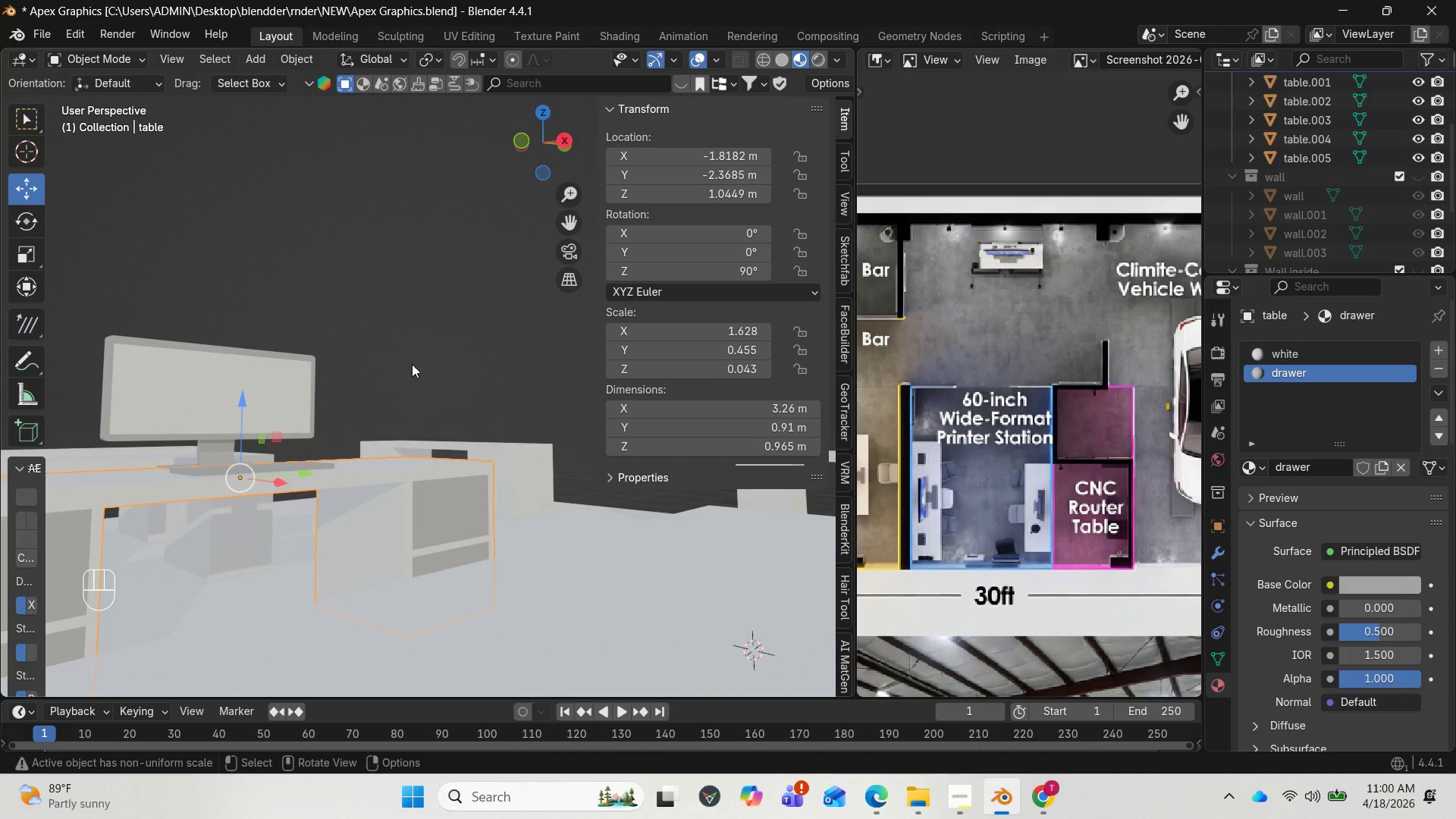 
scroll: coordinate [411, 365], scroll_direction: down, amount: 4.0
 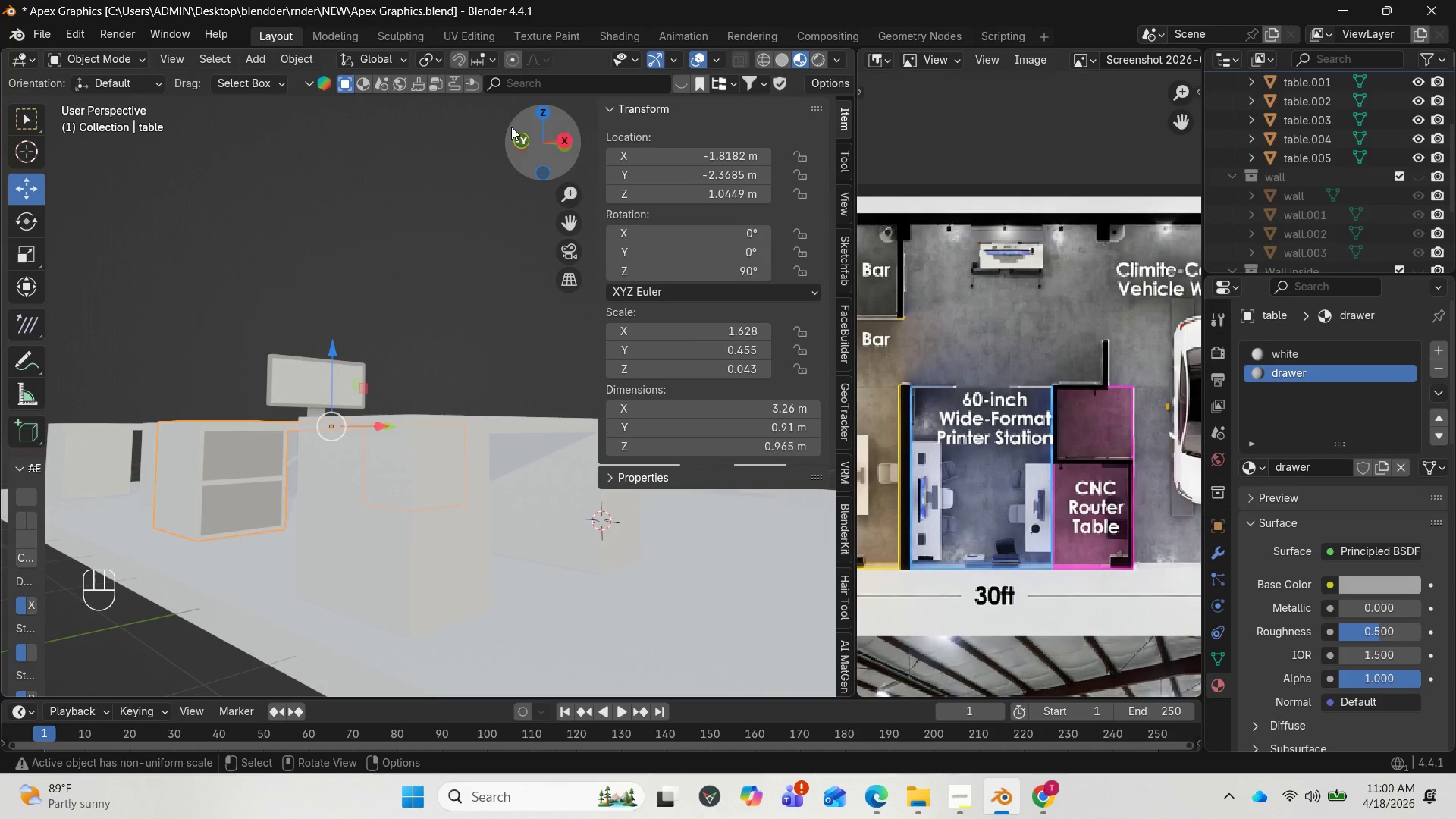 
left_click_drag(start_coordinate=[516, 124], to_coordinate=[718, 177])
 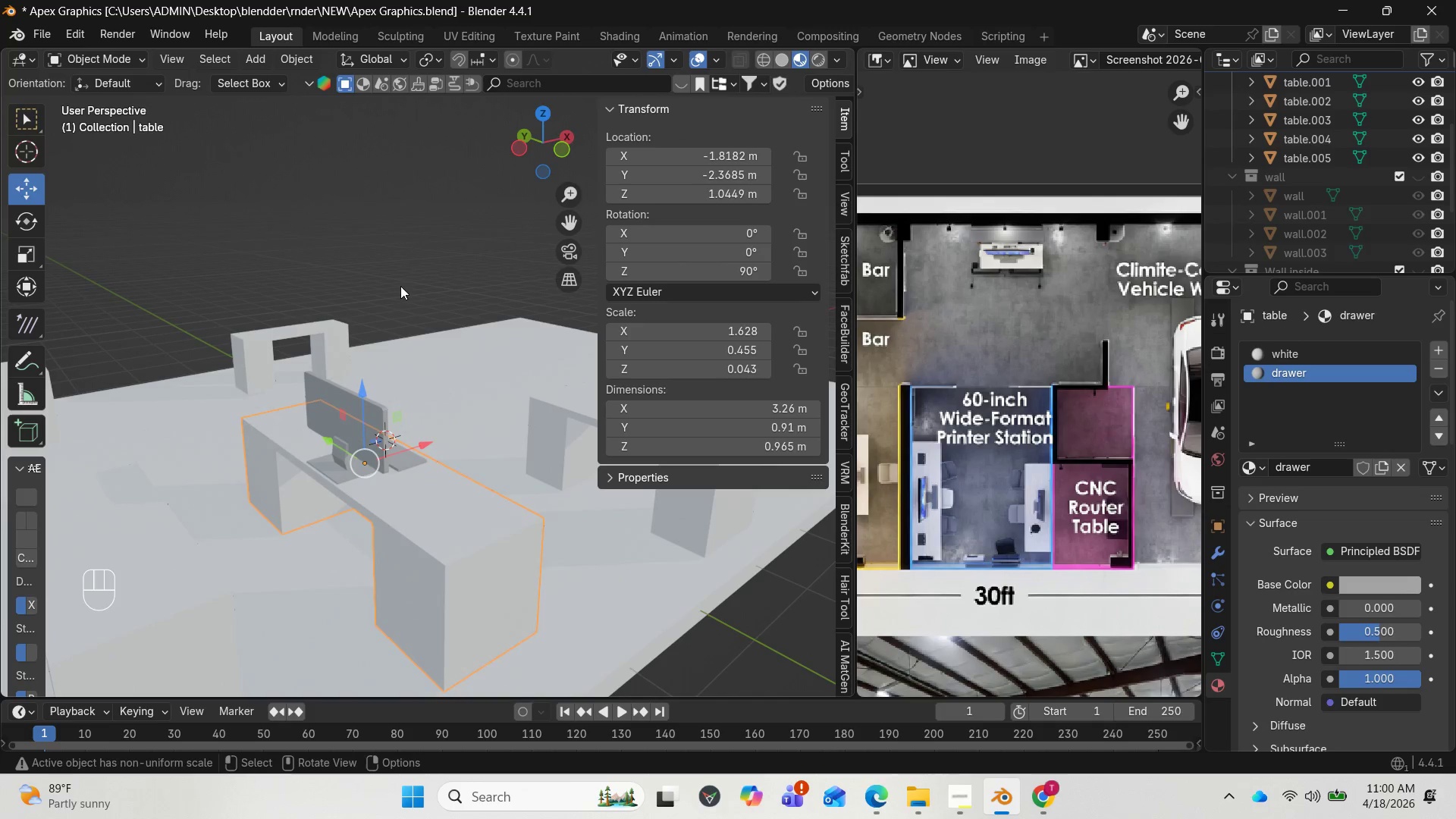 
scroll: coordinate [380, 315], scroll_direction: down, amount: 2.0
 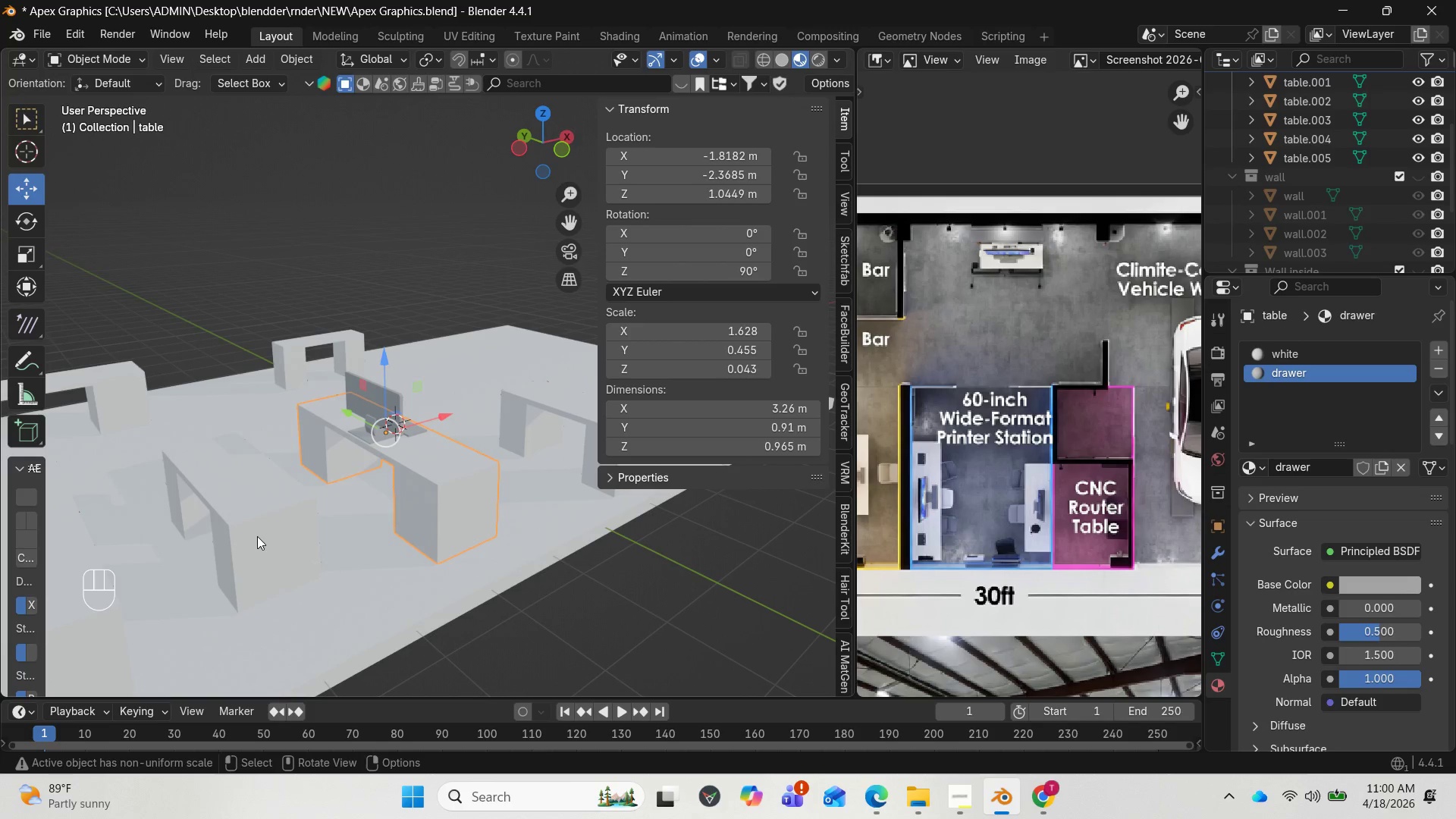 
left_click([257, 536])
 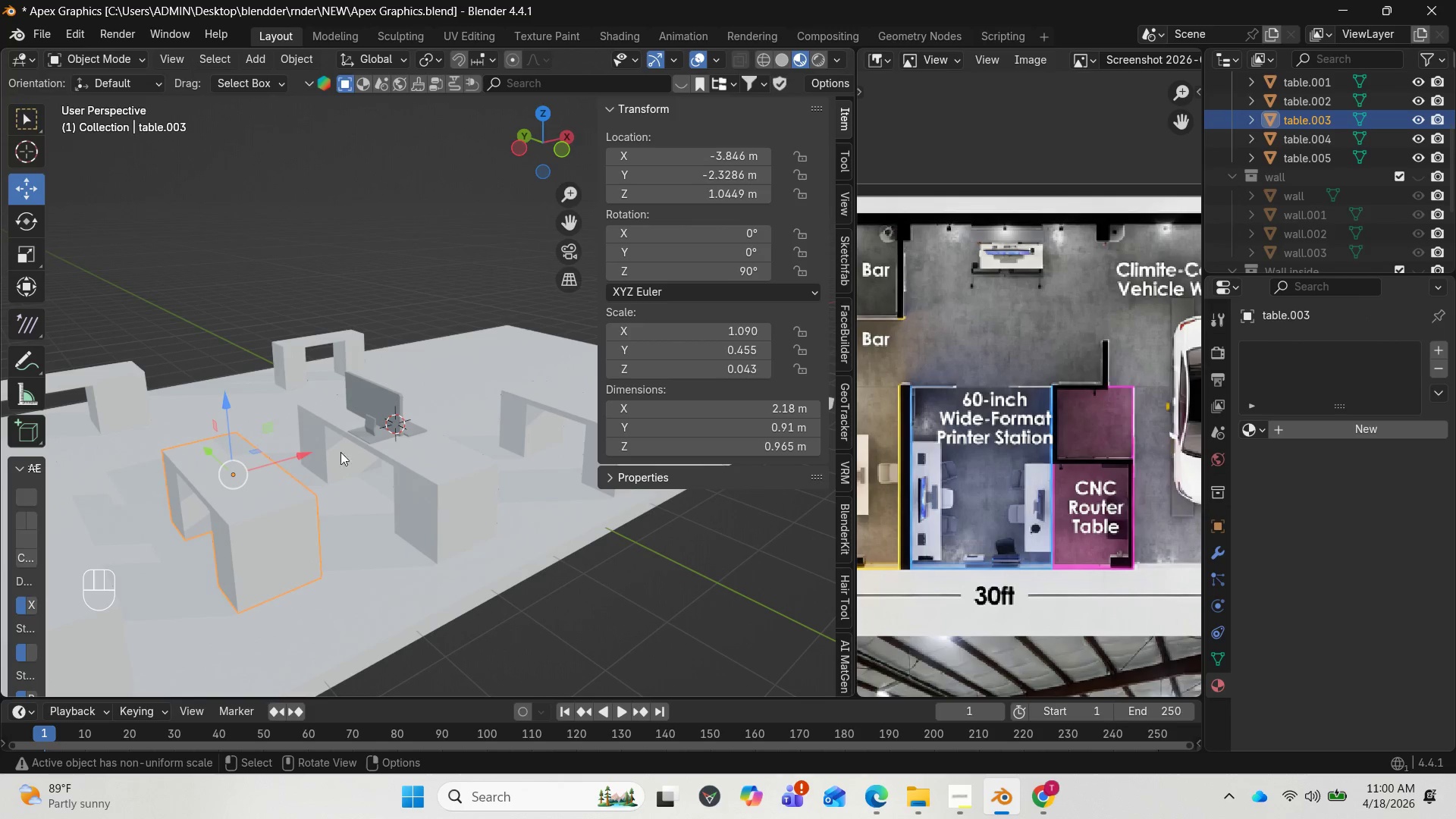 
scroll: coordinate [364, 430], scroll_direction: up, amount: 3.0
 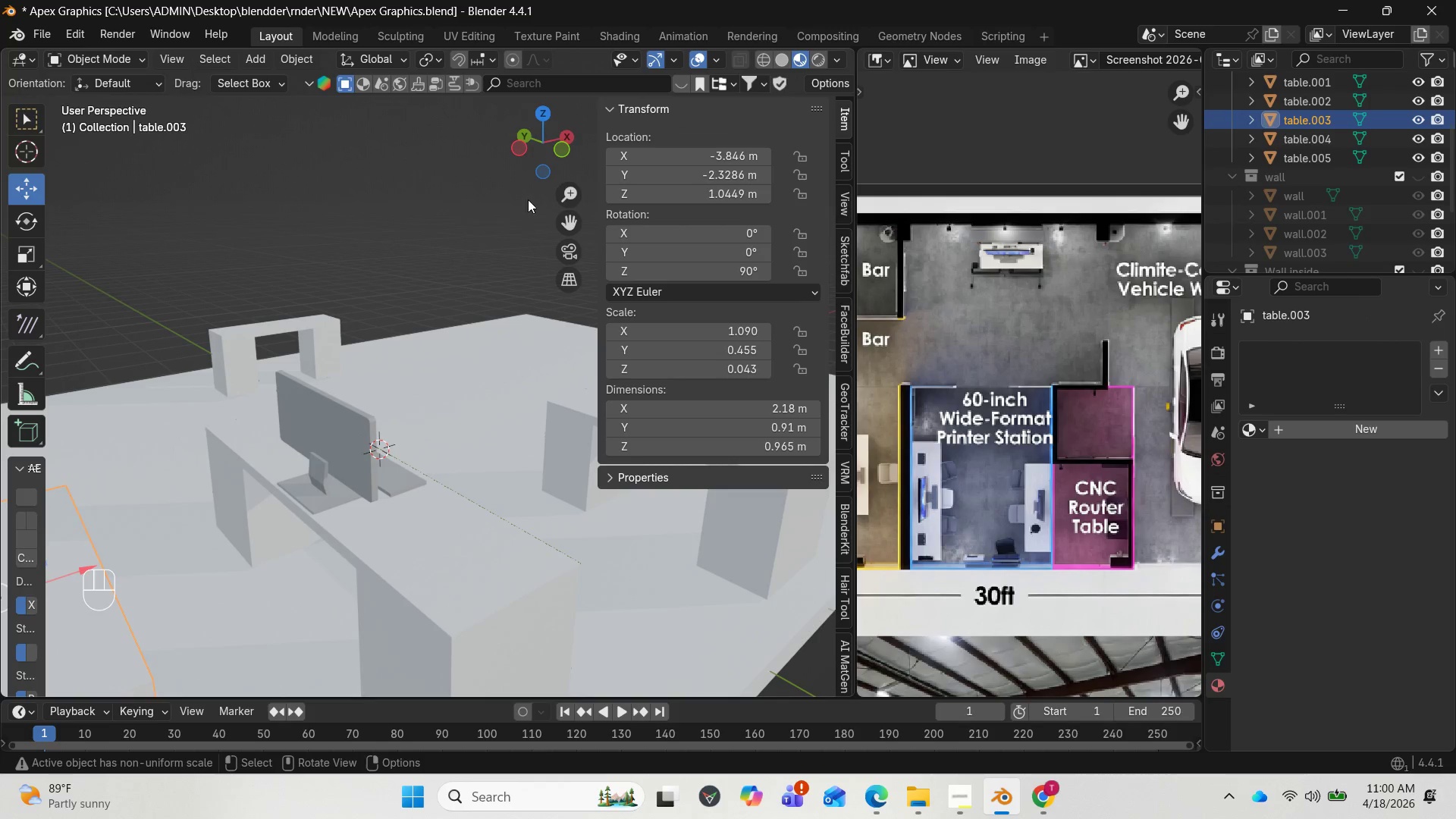 
left_click_drag(start_coordinate=[563, 218], to_coordinate=[700, 131])
 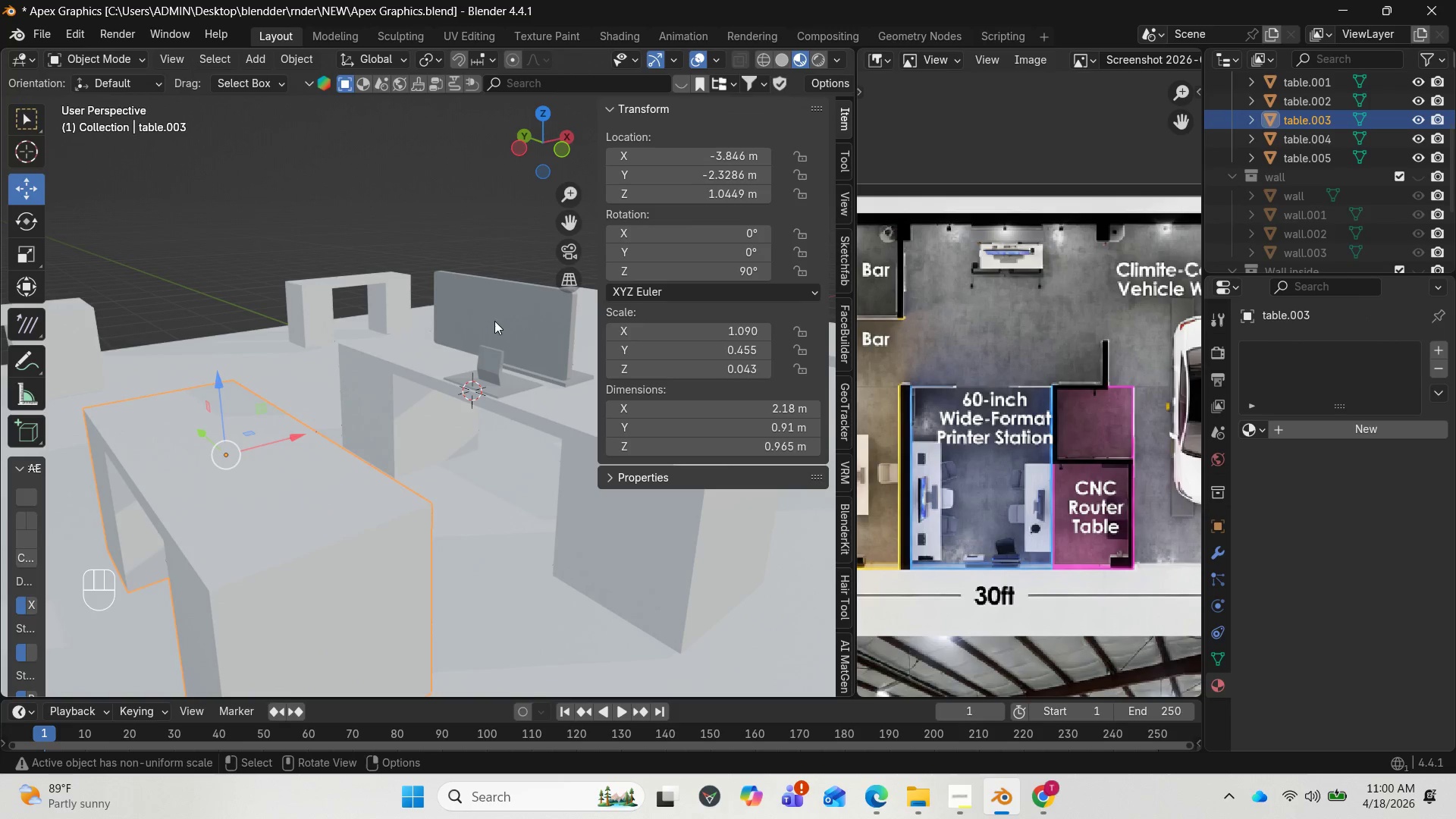 
right_click([497, 319])
 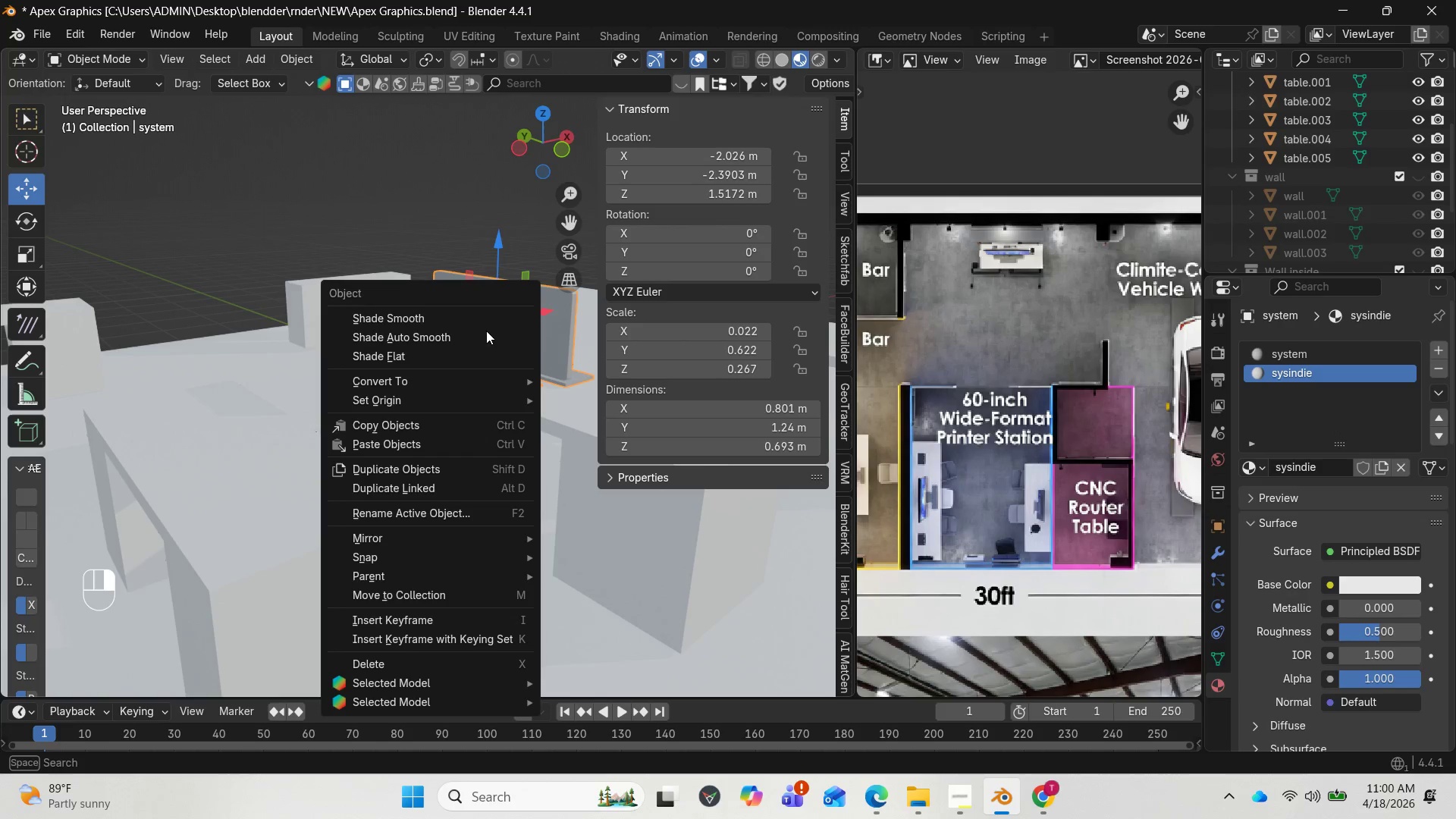 
left_click([485, 333])
 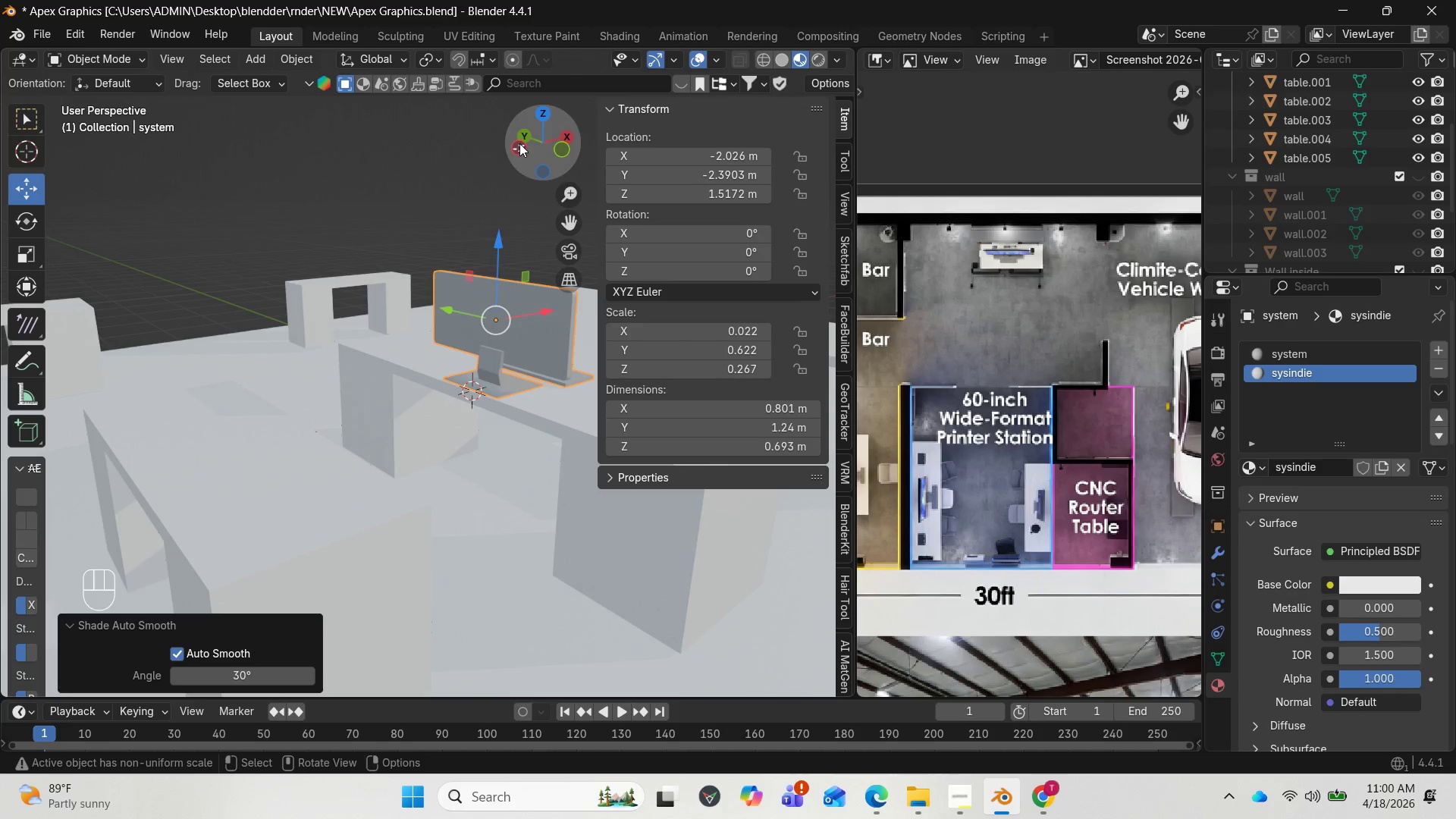 
left_click_drag(start_coordinate=[522, 145], to_coordinate=[501, 124])
 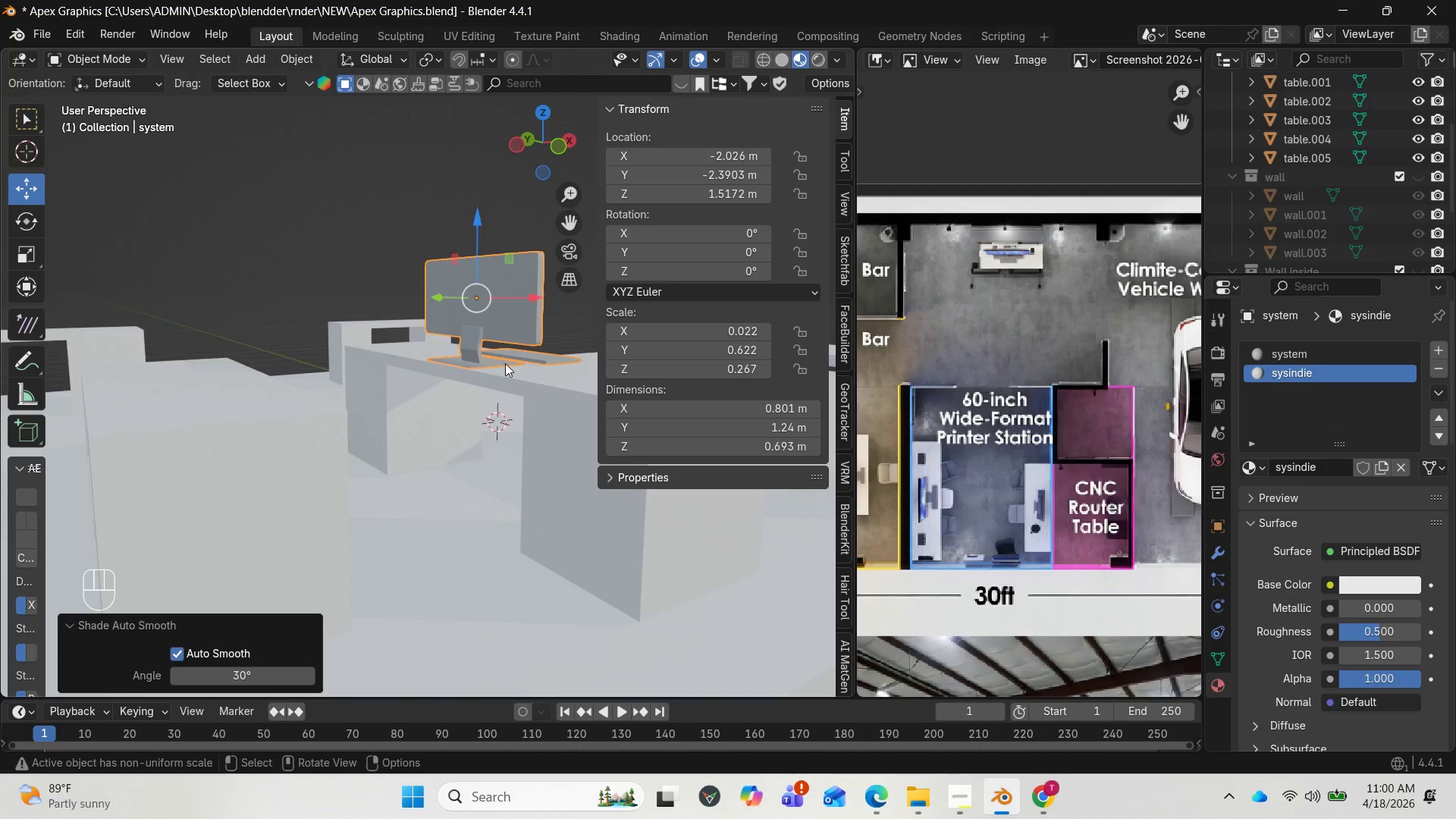 
scroll: coordinate [503, 362], scroll_direction: up, amount: 4.0
 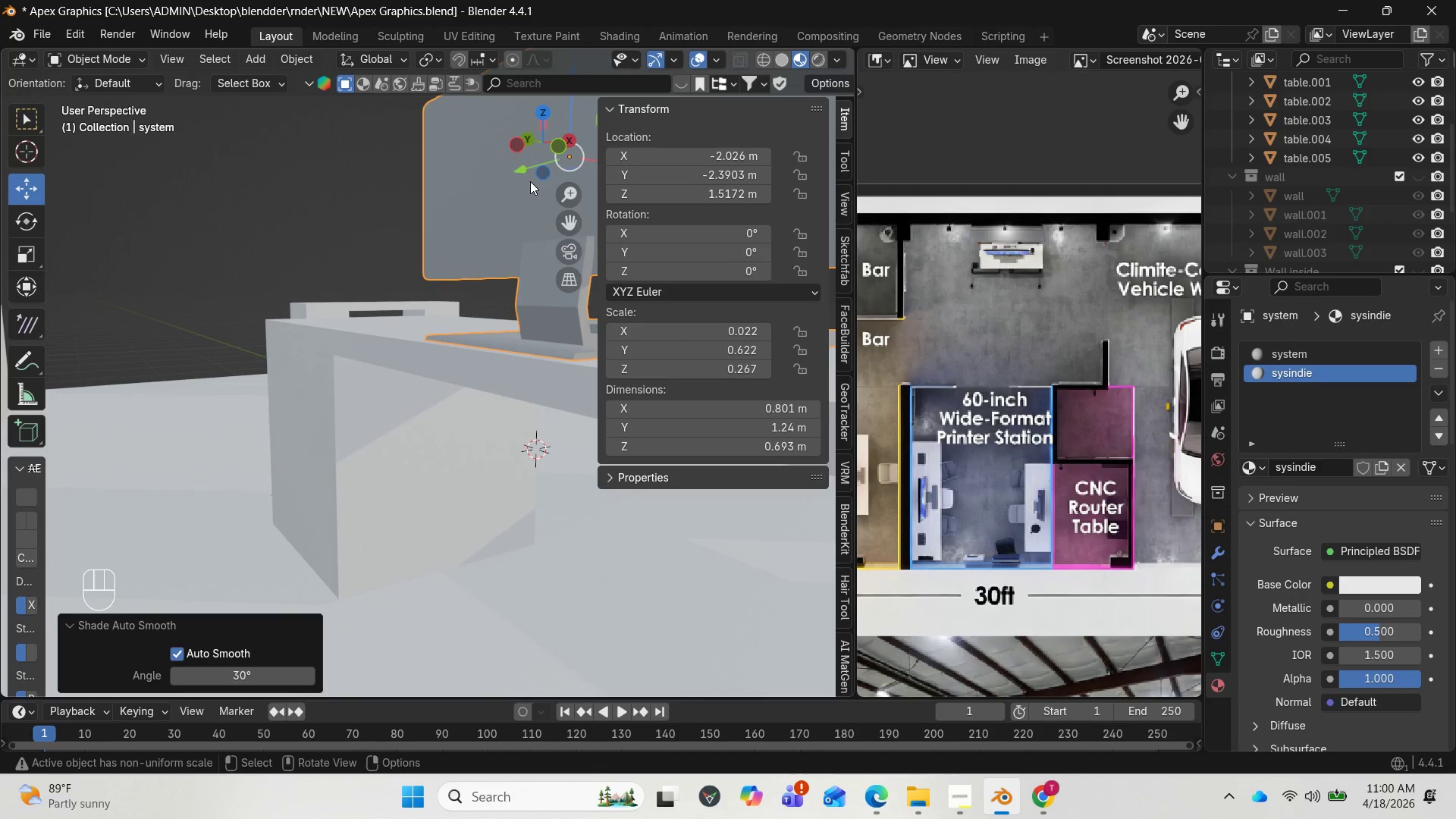 
scroll: coordinate [452, 292], scroll_direction: down, amount: 6.0
 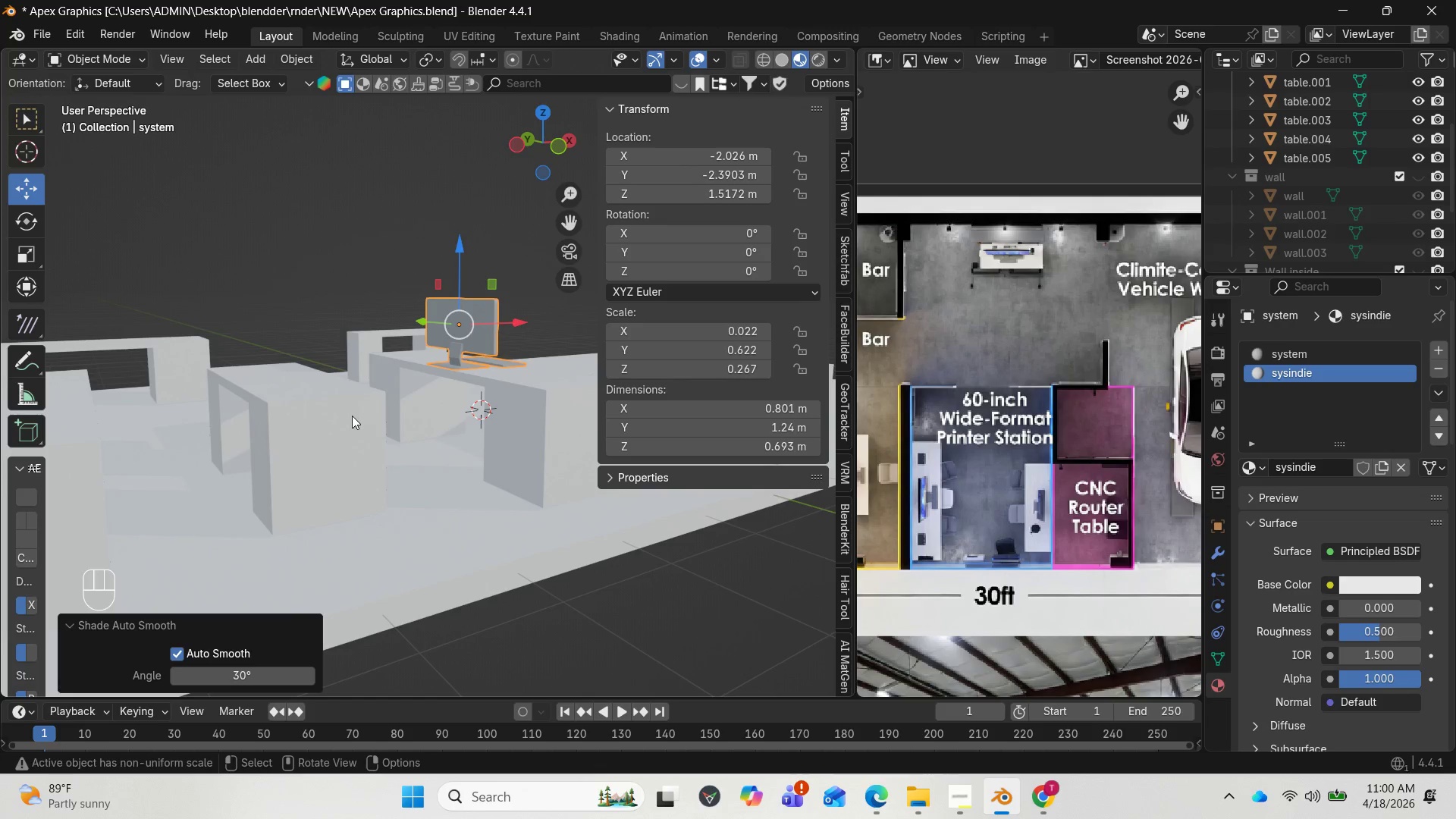 
left_click([347, 419])
 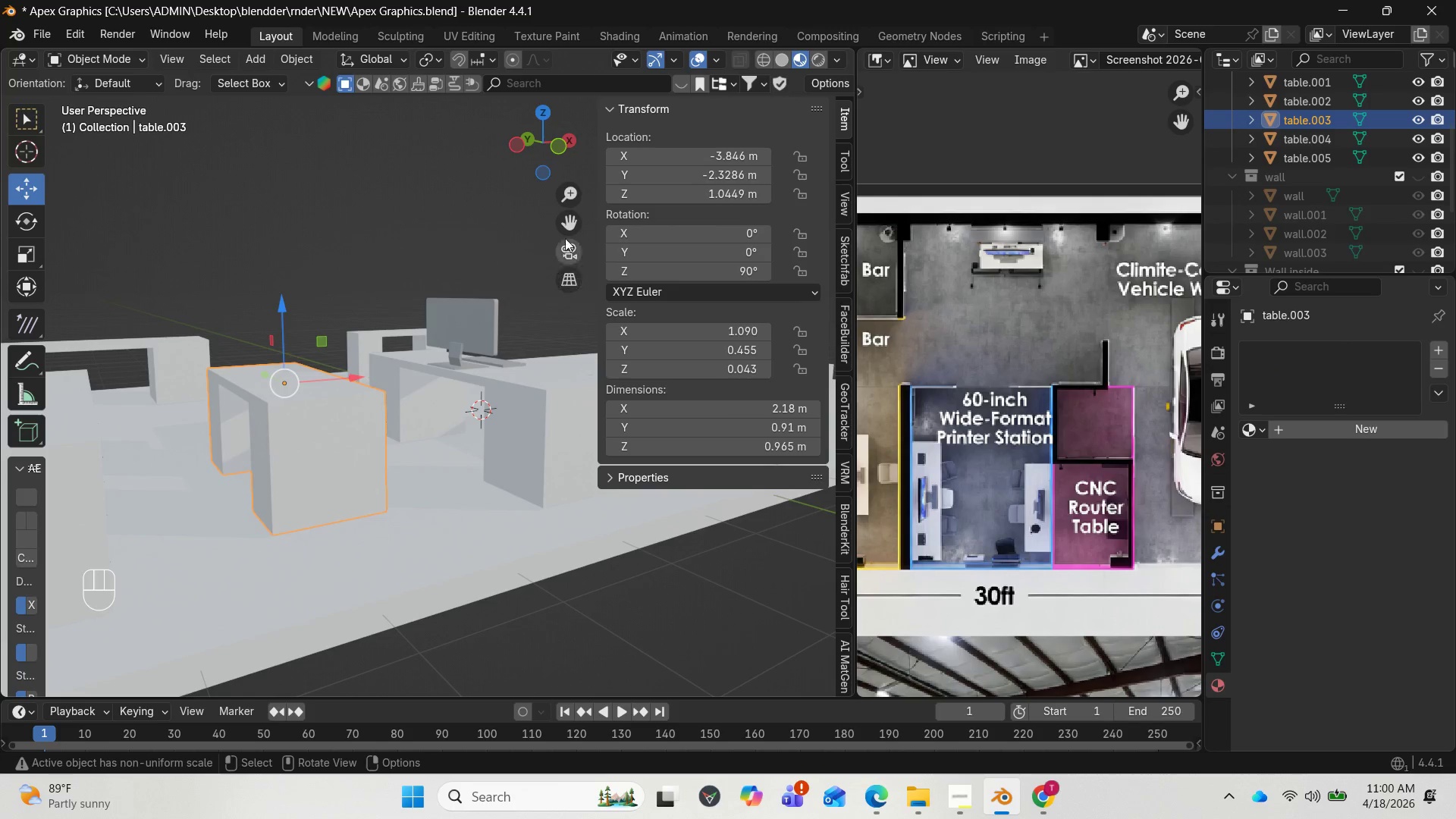 
left_click_drag(start_coordinate=[559, 136], to_coordinate=[466, 136])
 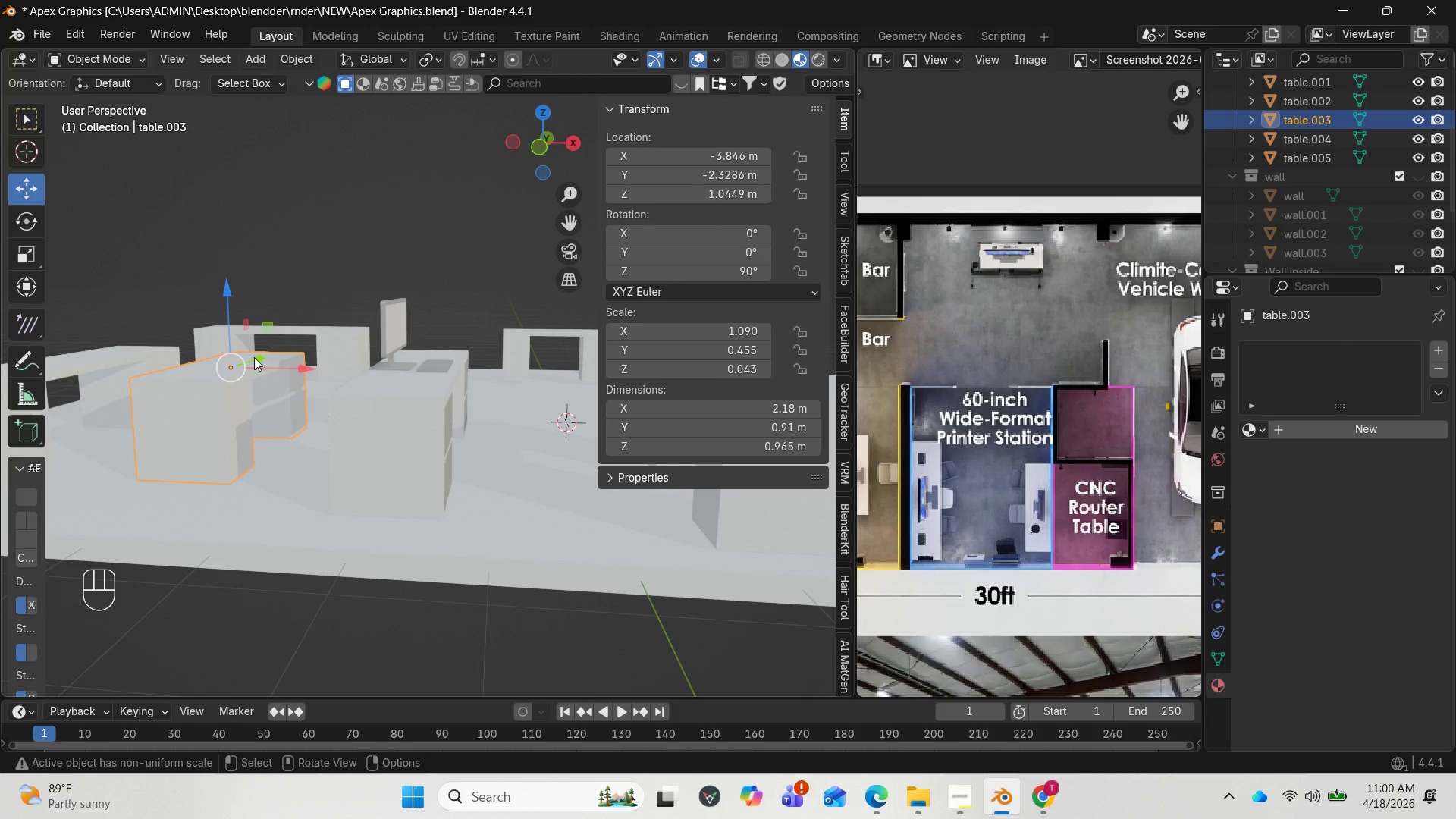 
right_click([251, 361])
 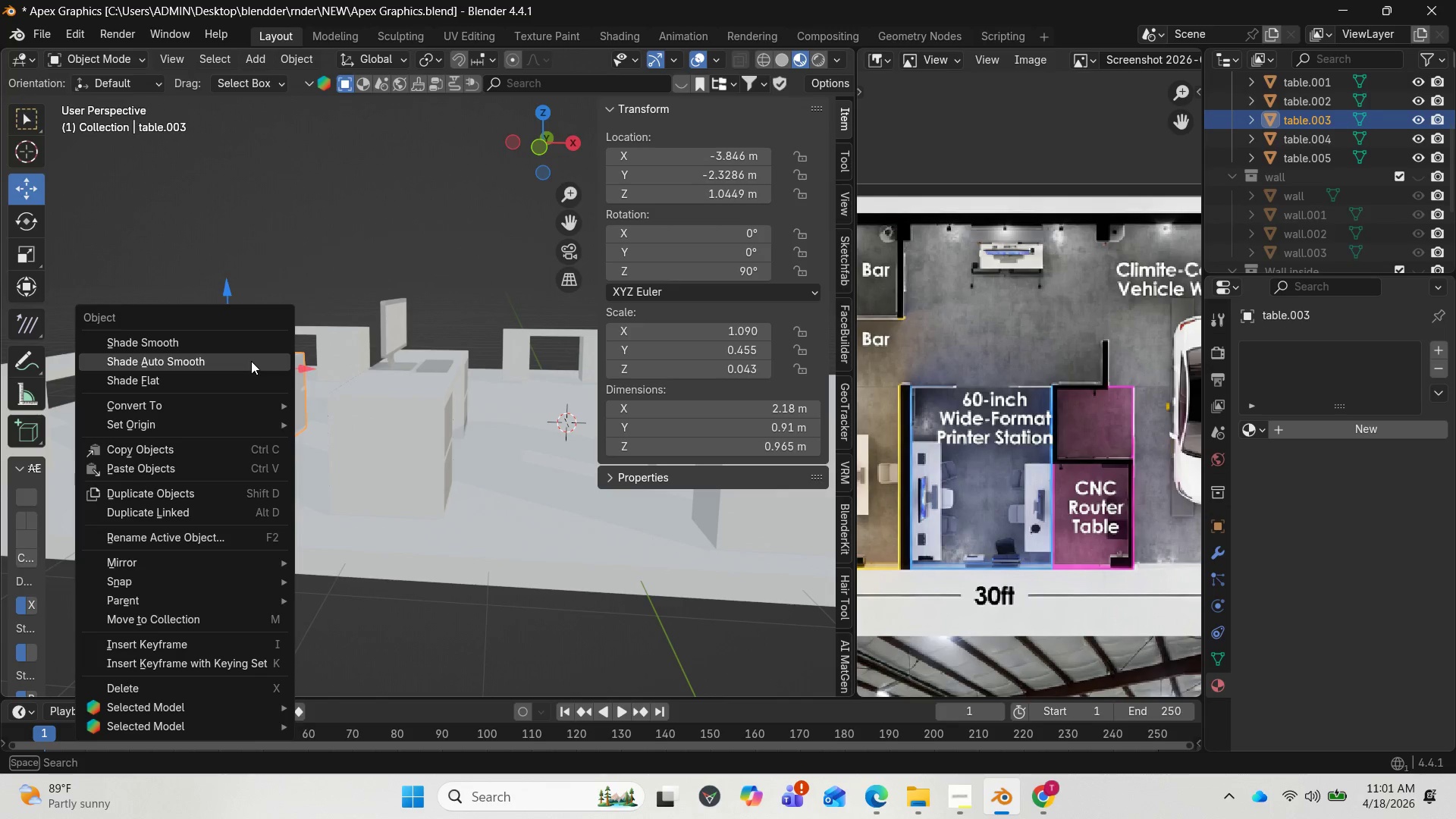 
wait(13.75)
 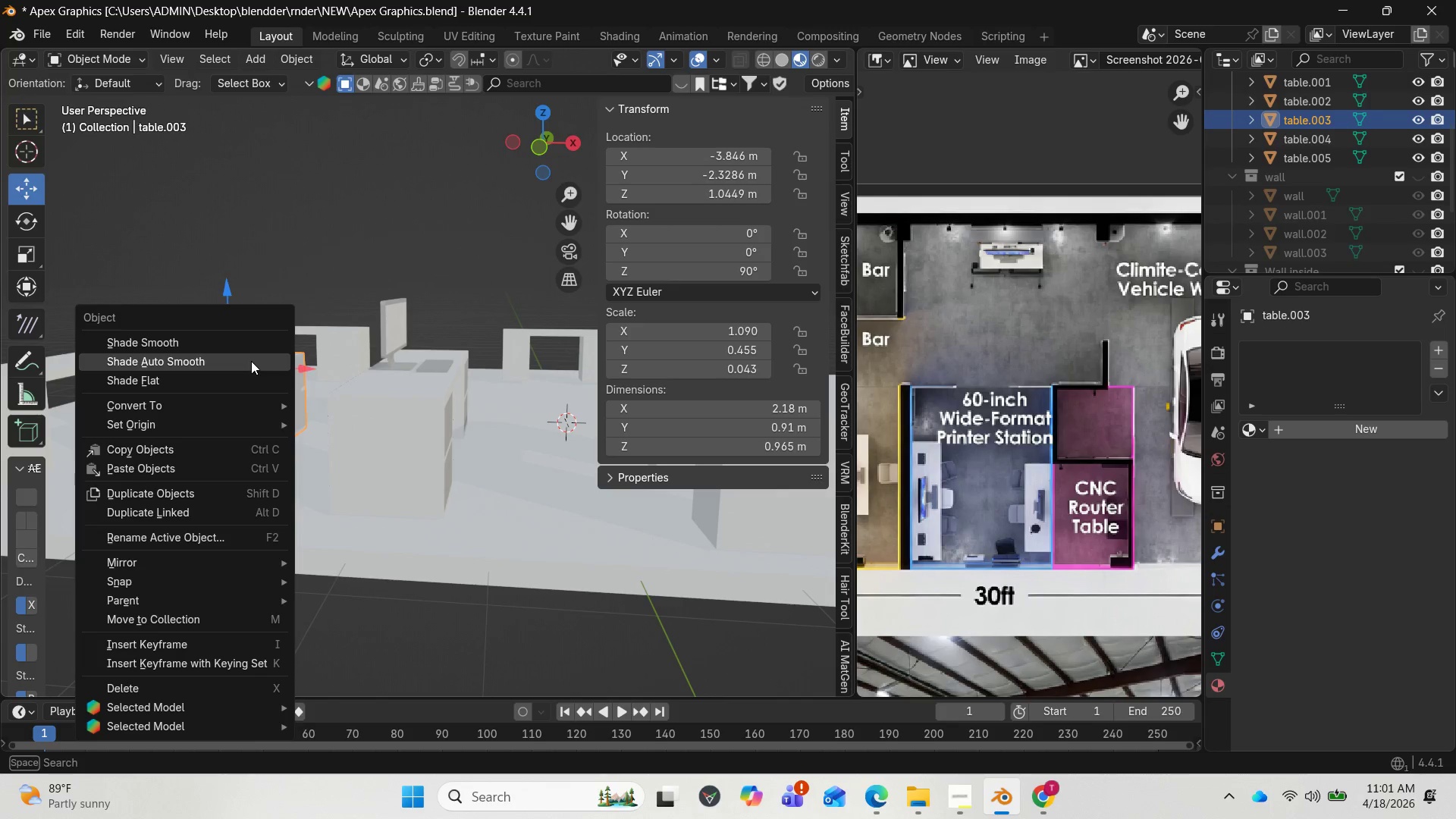 
left_click([1222, 554])
 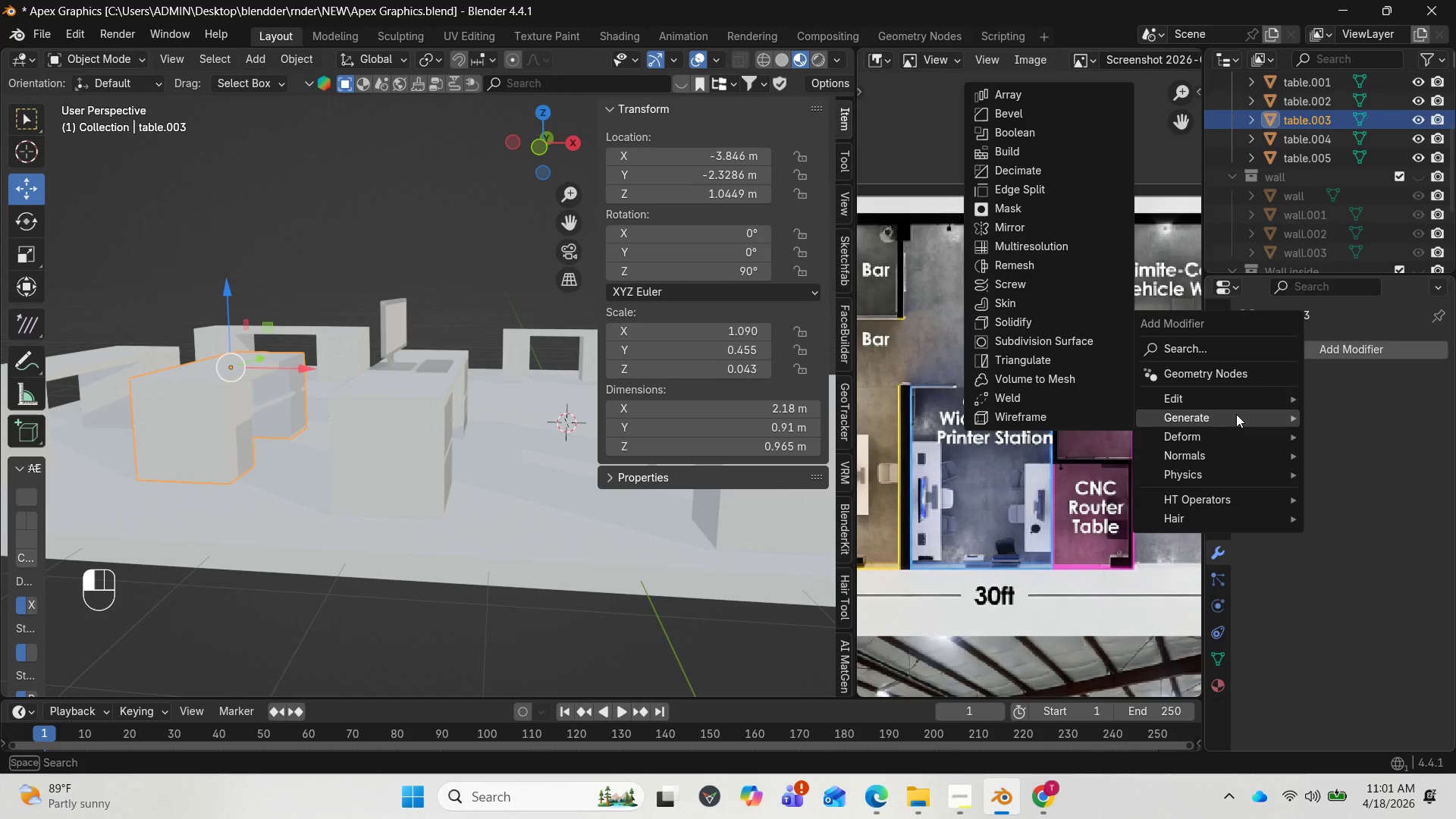 
wait(7.38)
 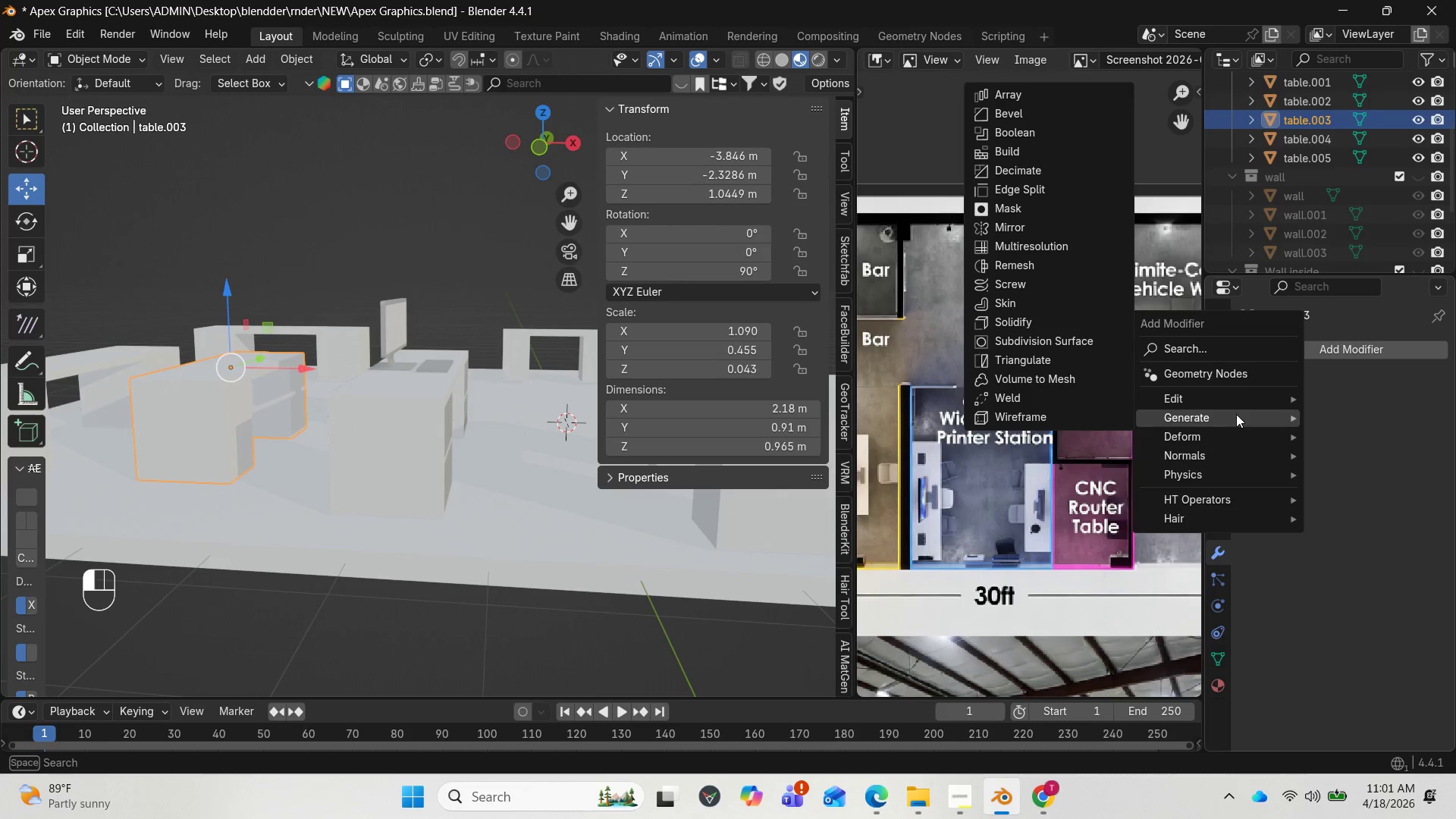 
mouse_move([1222, 443])
 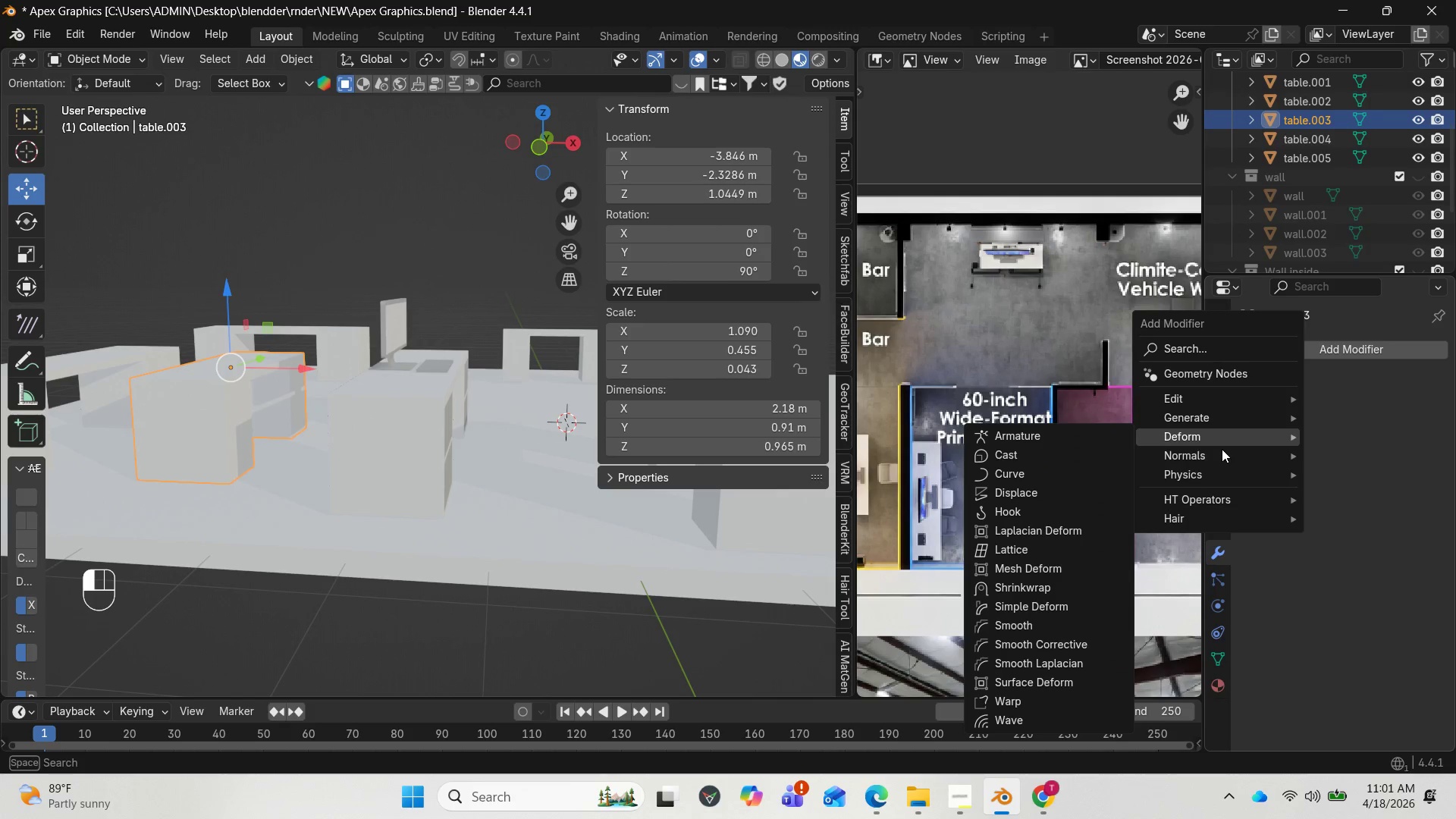 
mouse_move([1217, 459])
 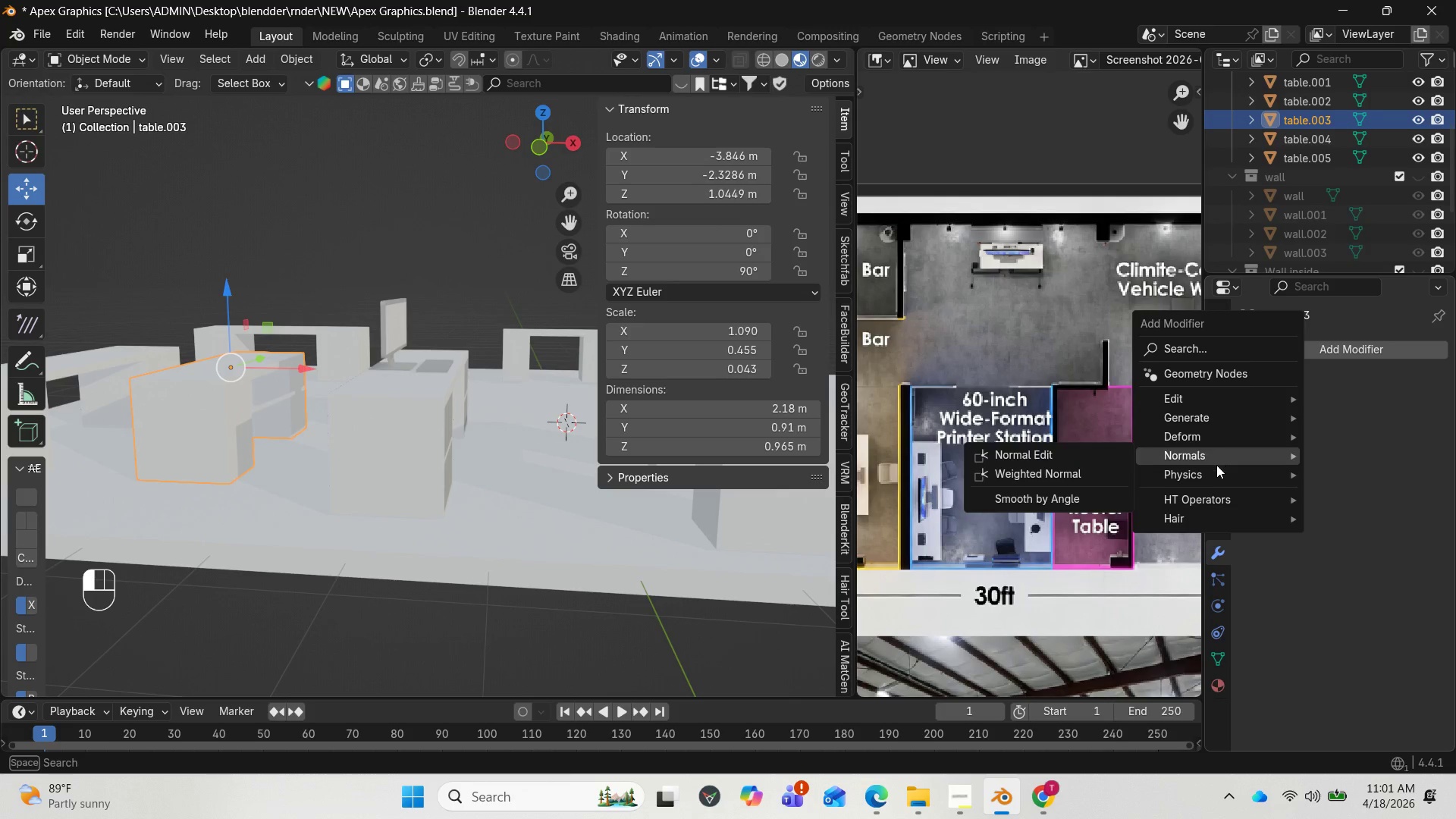 
mouse_move([1215, 491])
 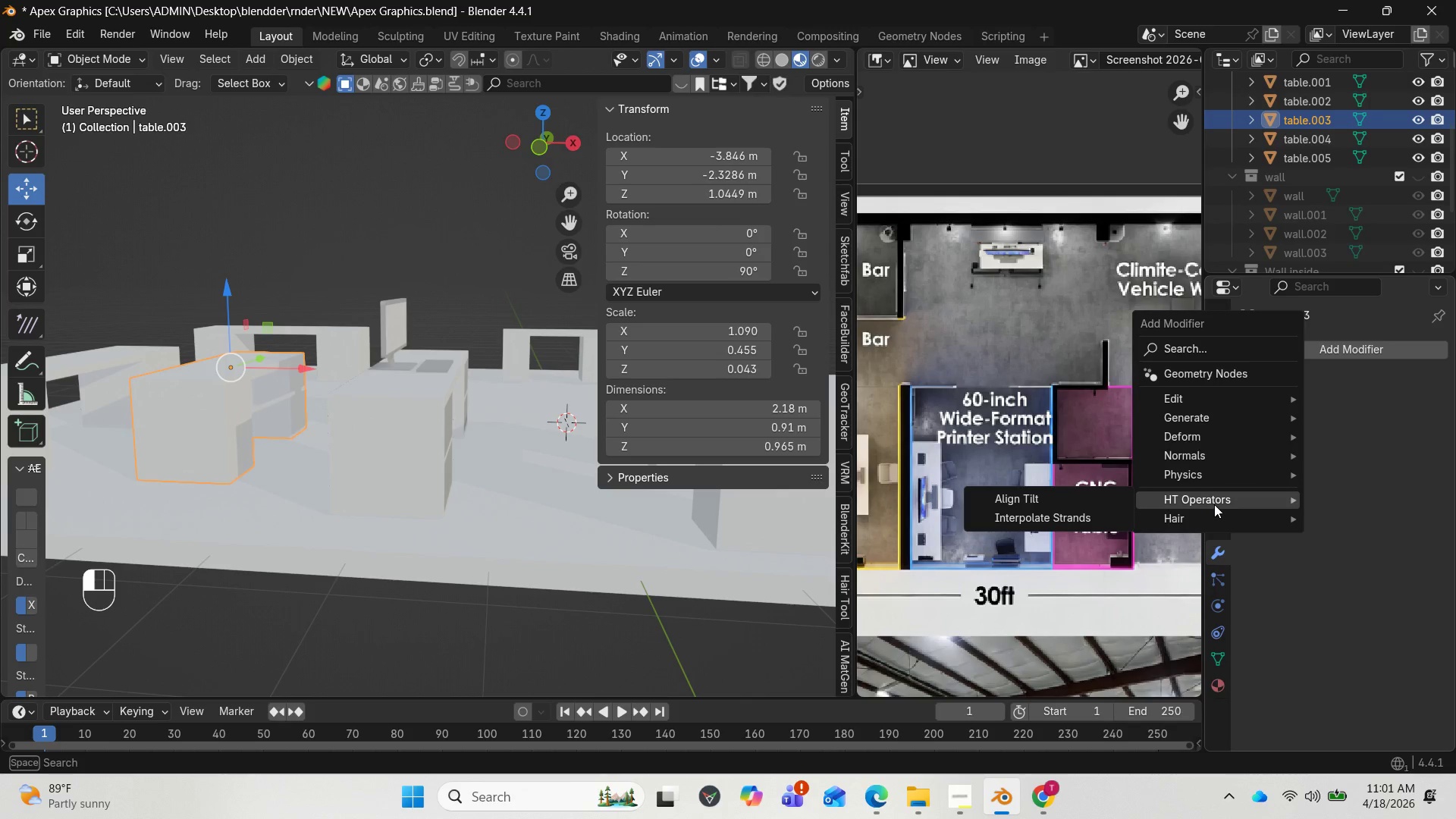 
mouse_move([1214, 507])
 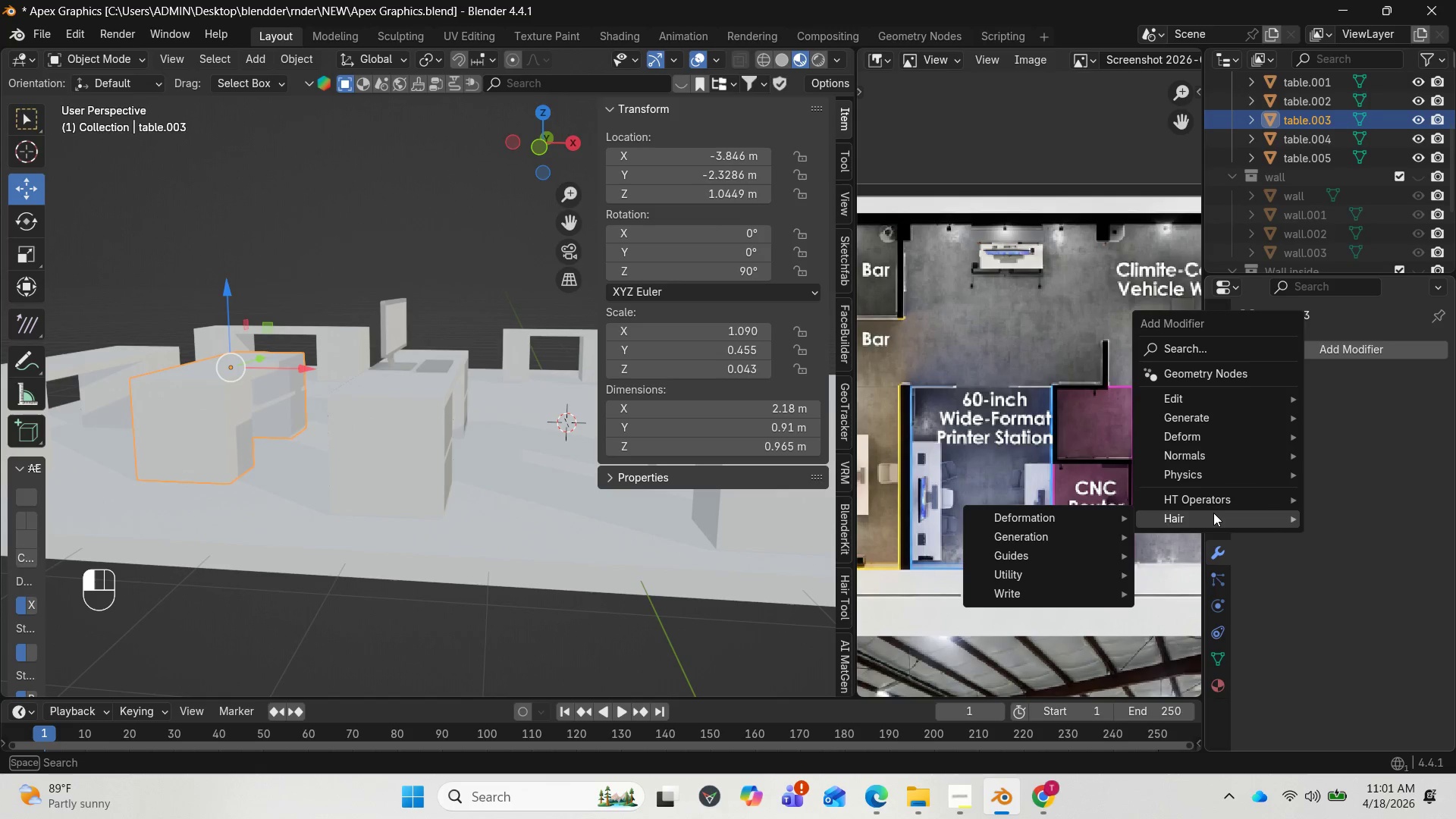 
mouse_move([1194, 522])
 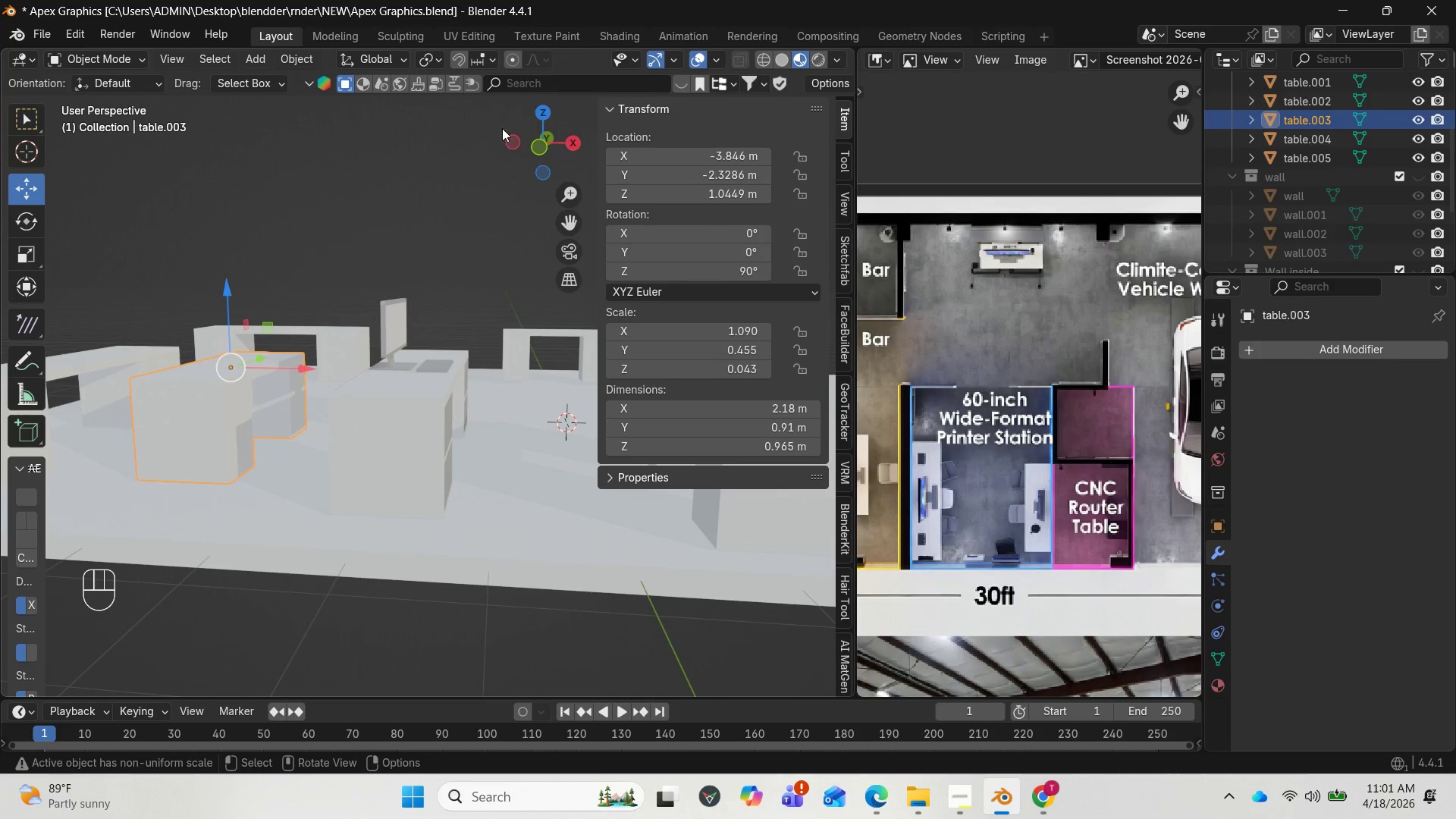 
left_click_drag(start_coordinate=[519, 131], to_coordinate=[427, 149])
 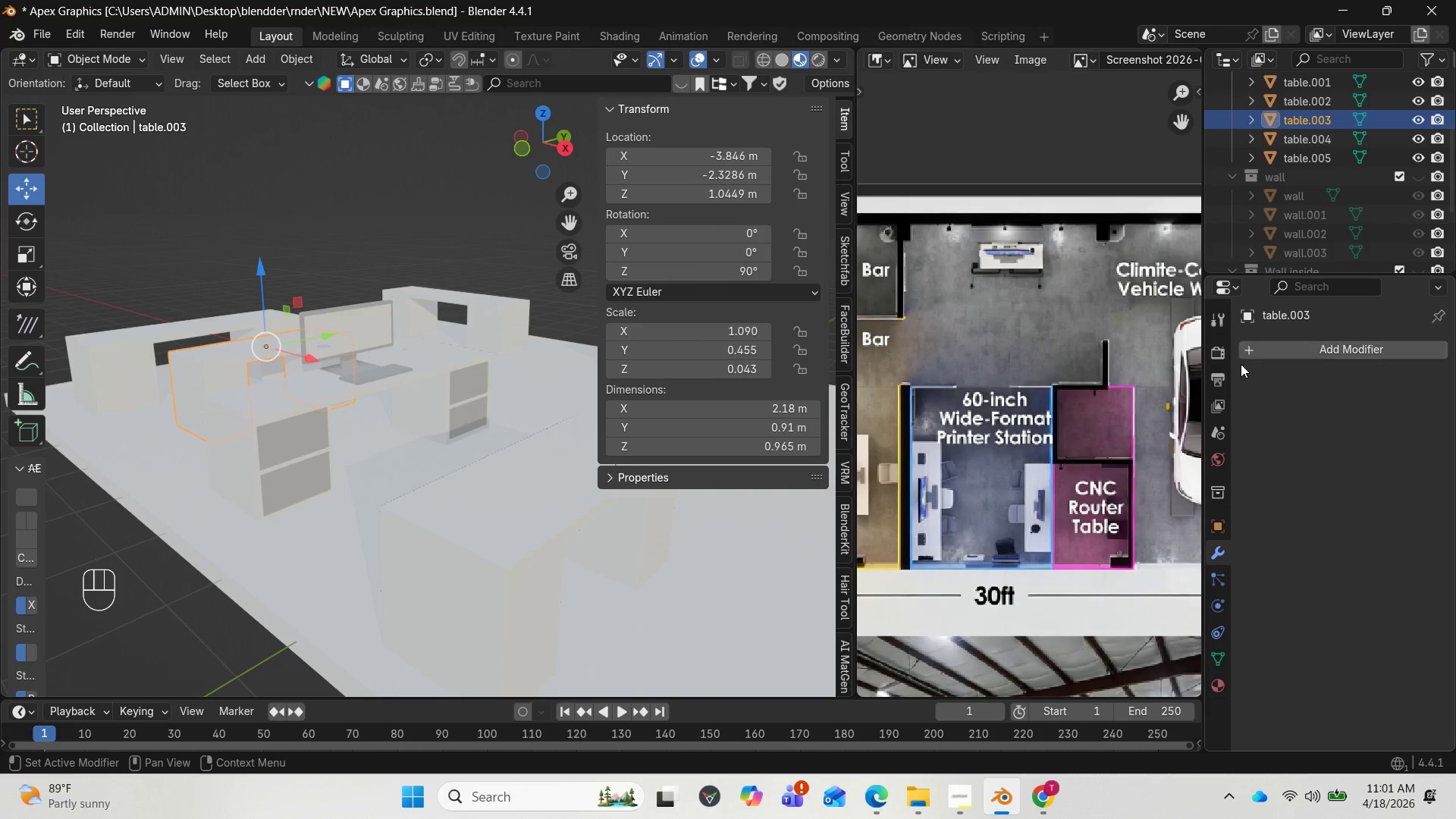 
left_click([1223, 683])
 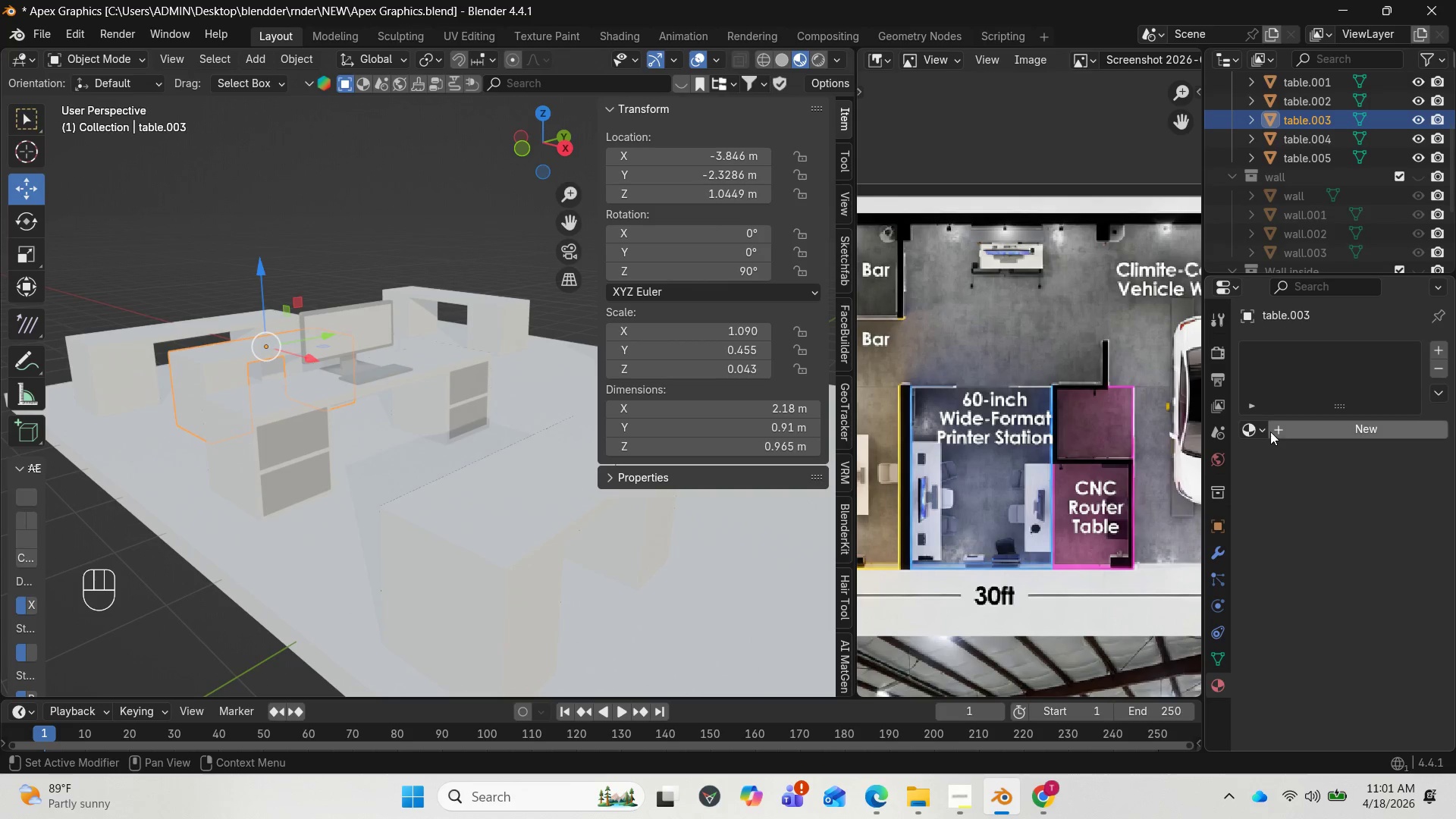 
left_click([1262, 427])
 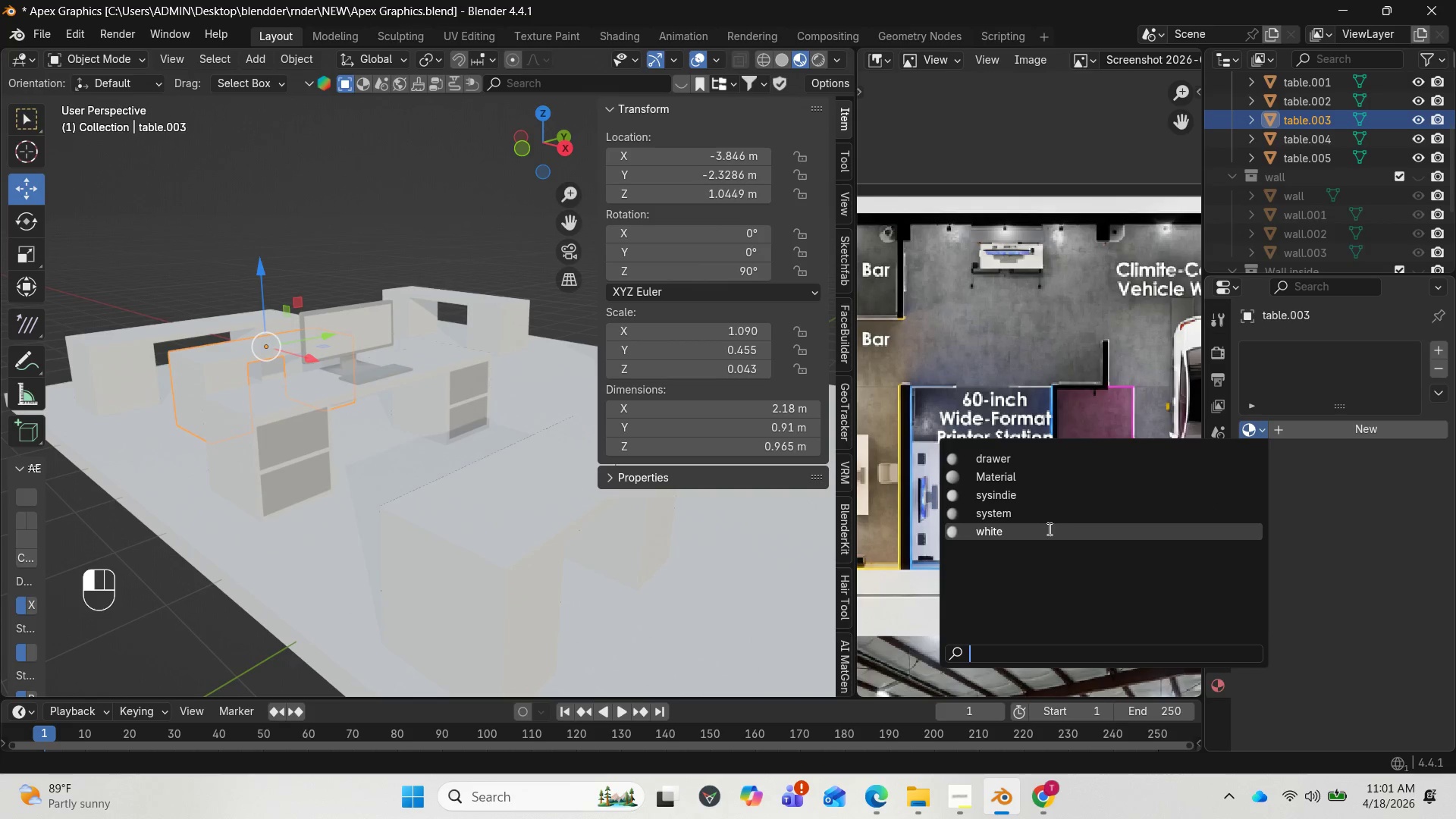 
left_click([1041, 533])
 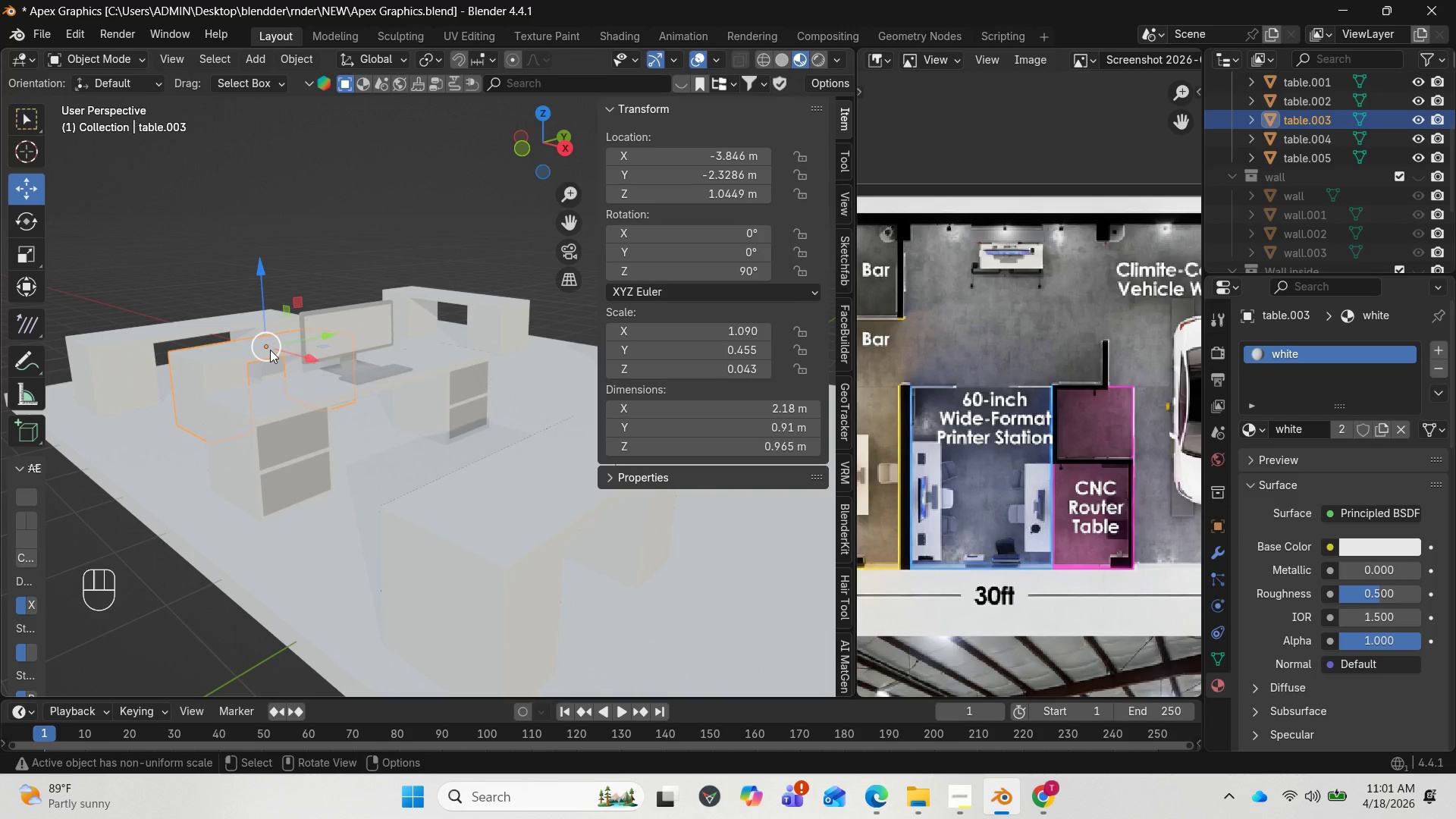 
scroll: coordinate [274, 344], scroll_direction: up, amount: 3.0
 